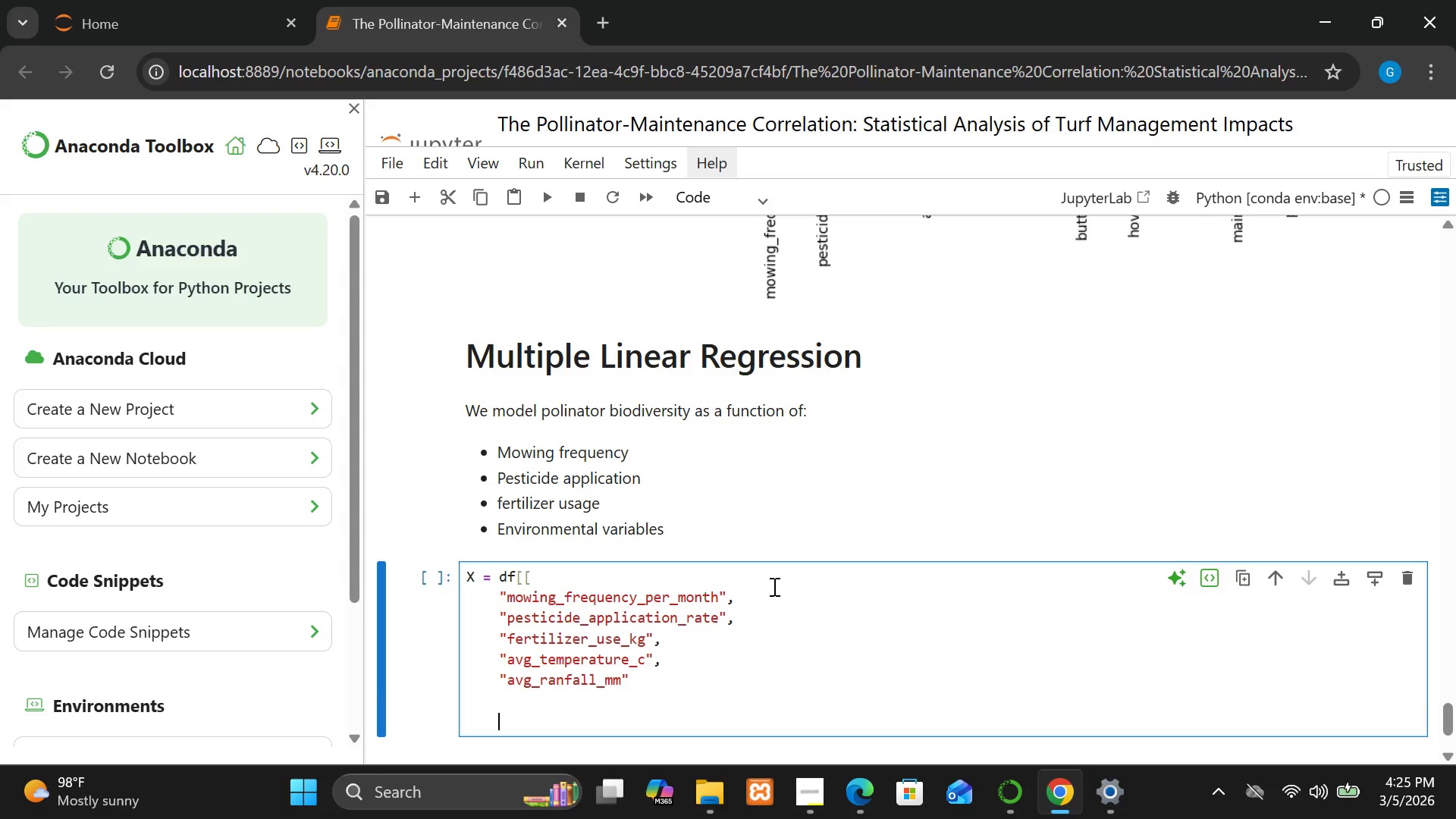 
key(BracketRight)
 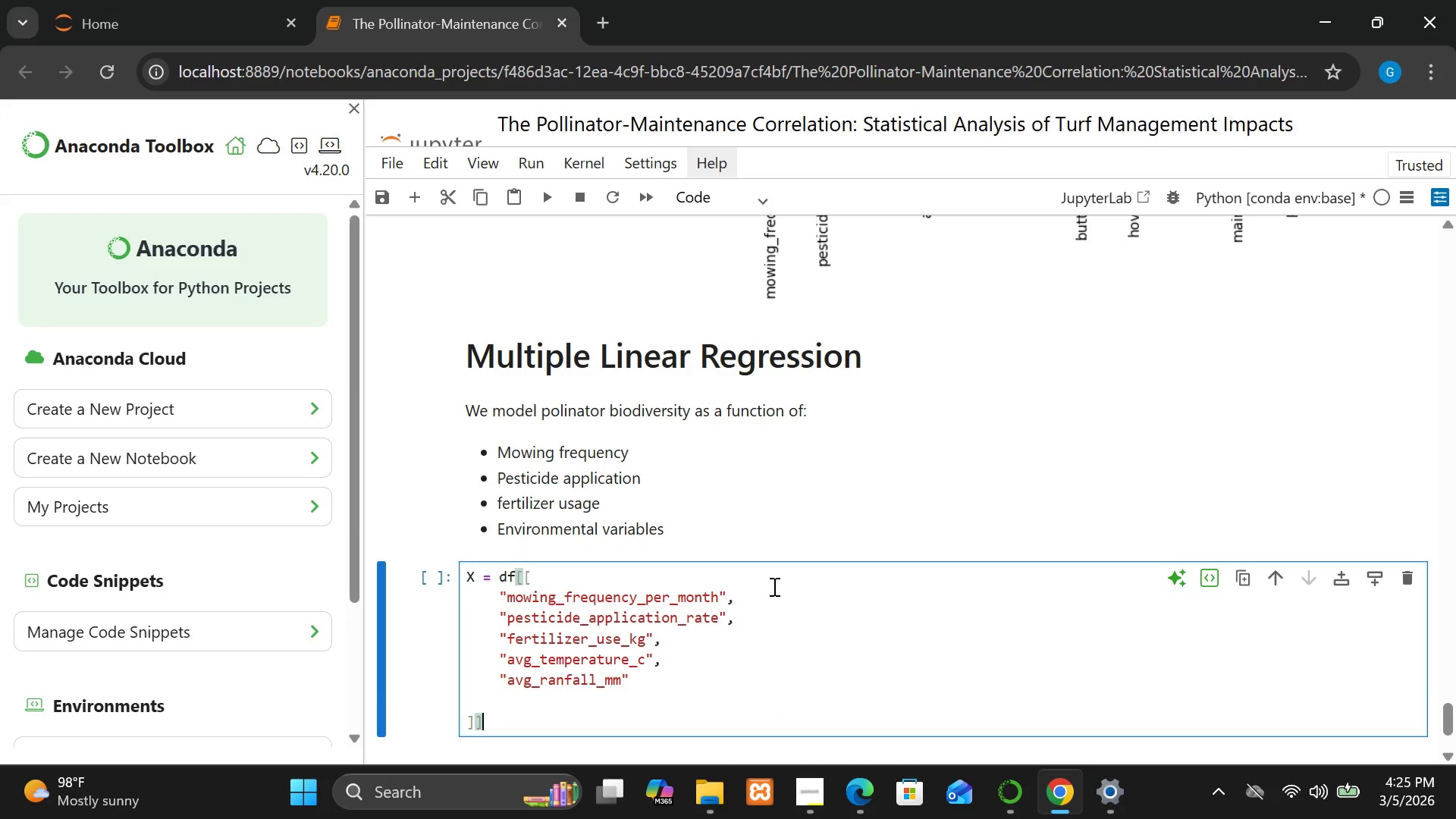 
key(BracketRight)
 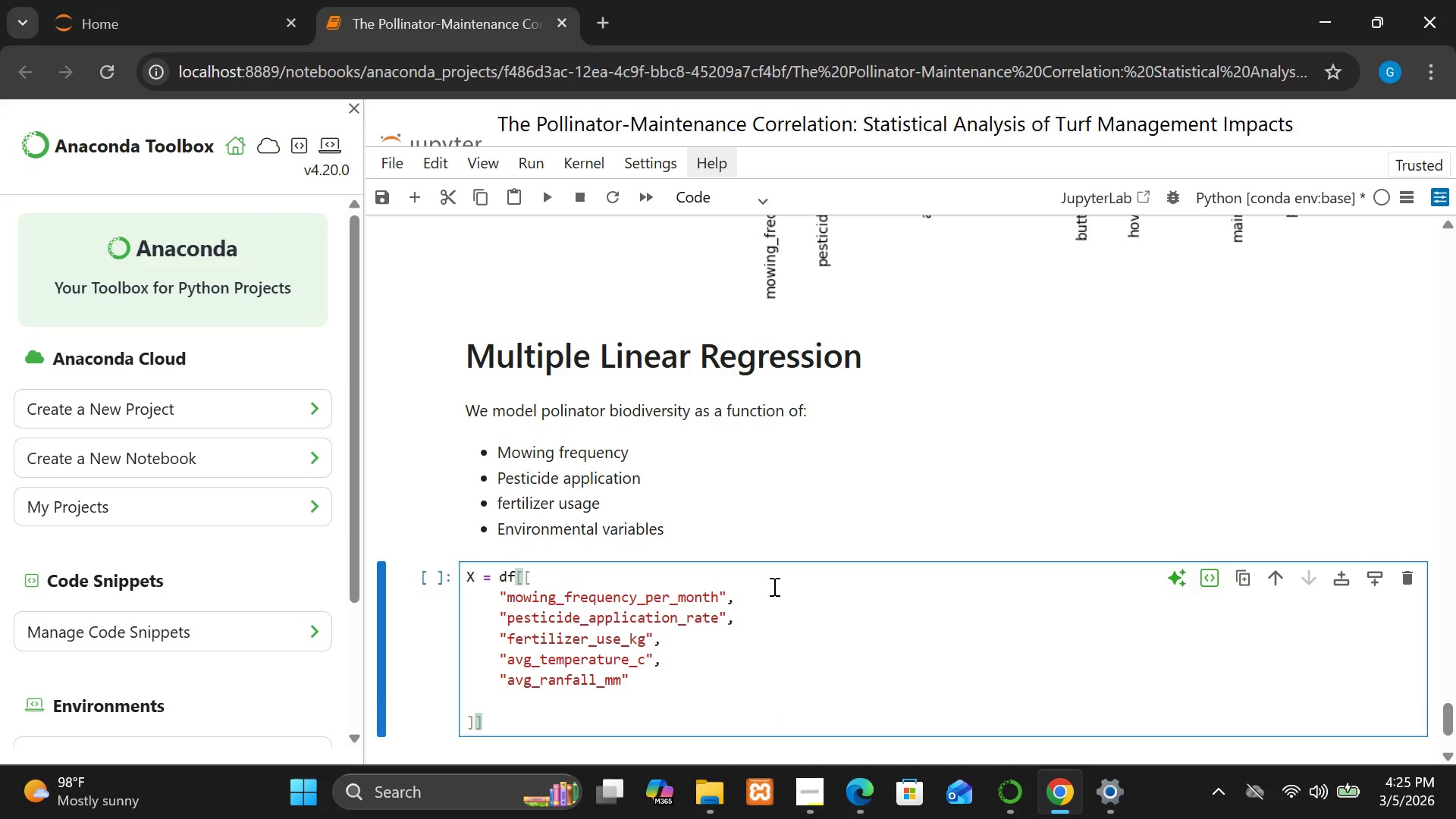 
key(Enter)
 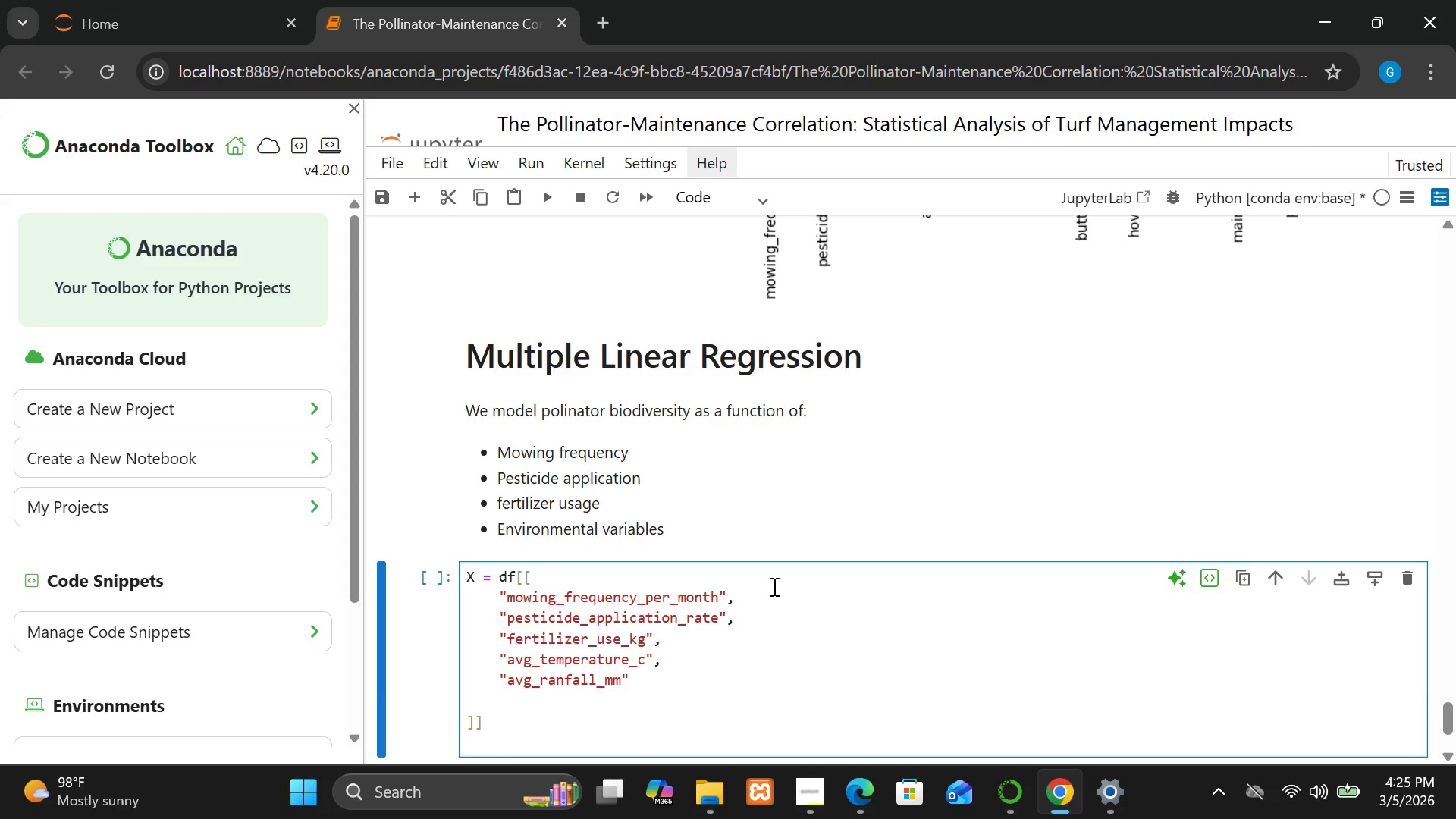 
key(Enter)
 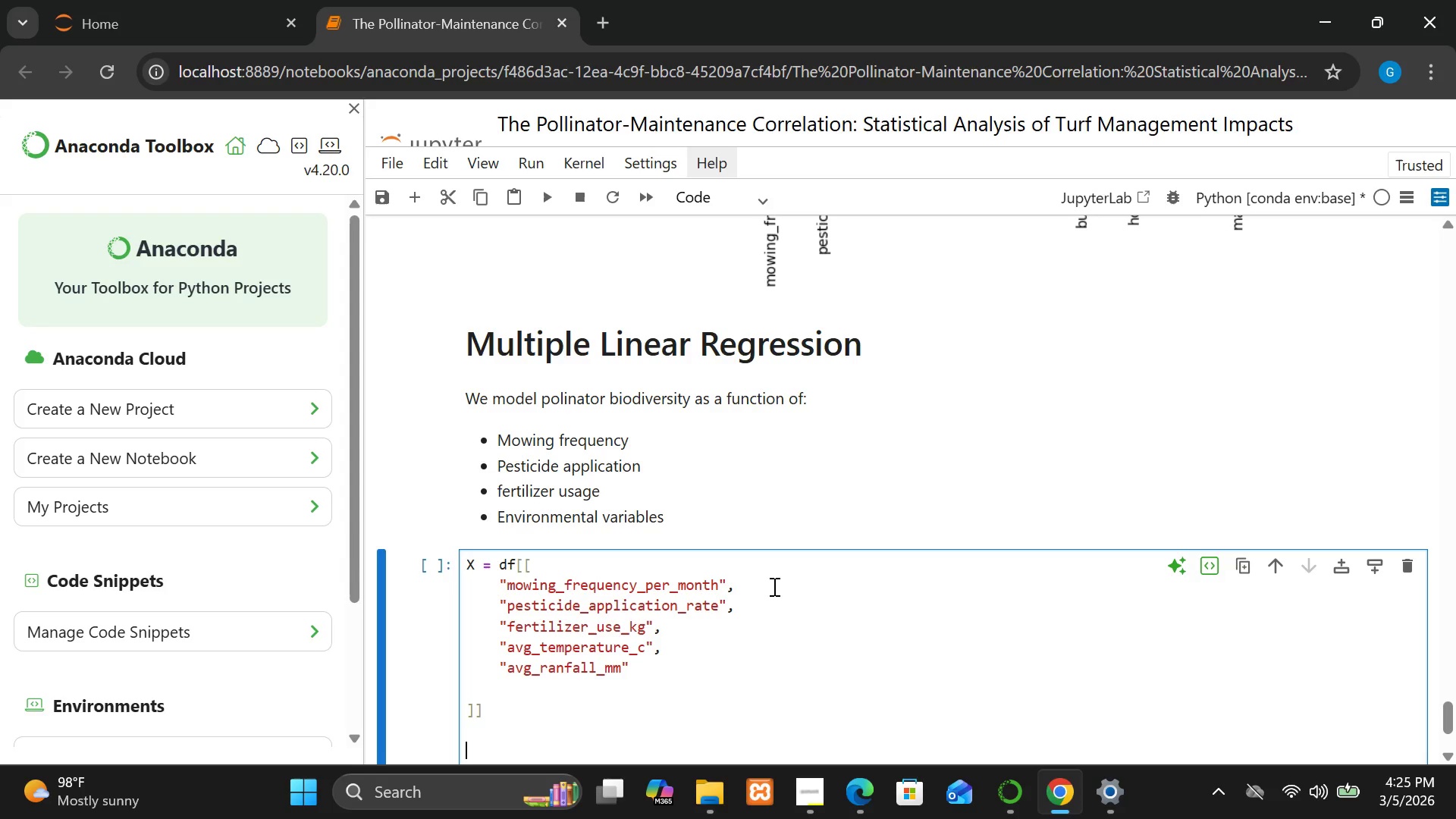 
wait(6.95)
 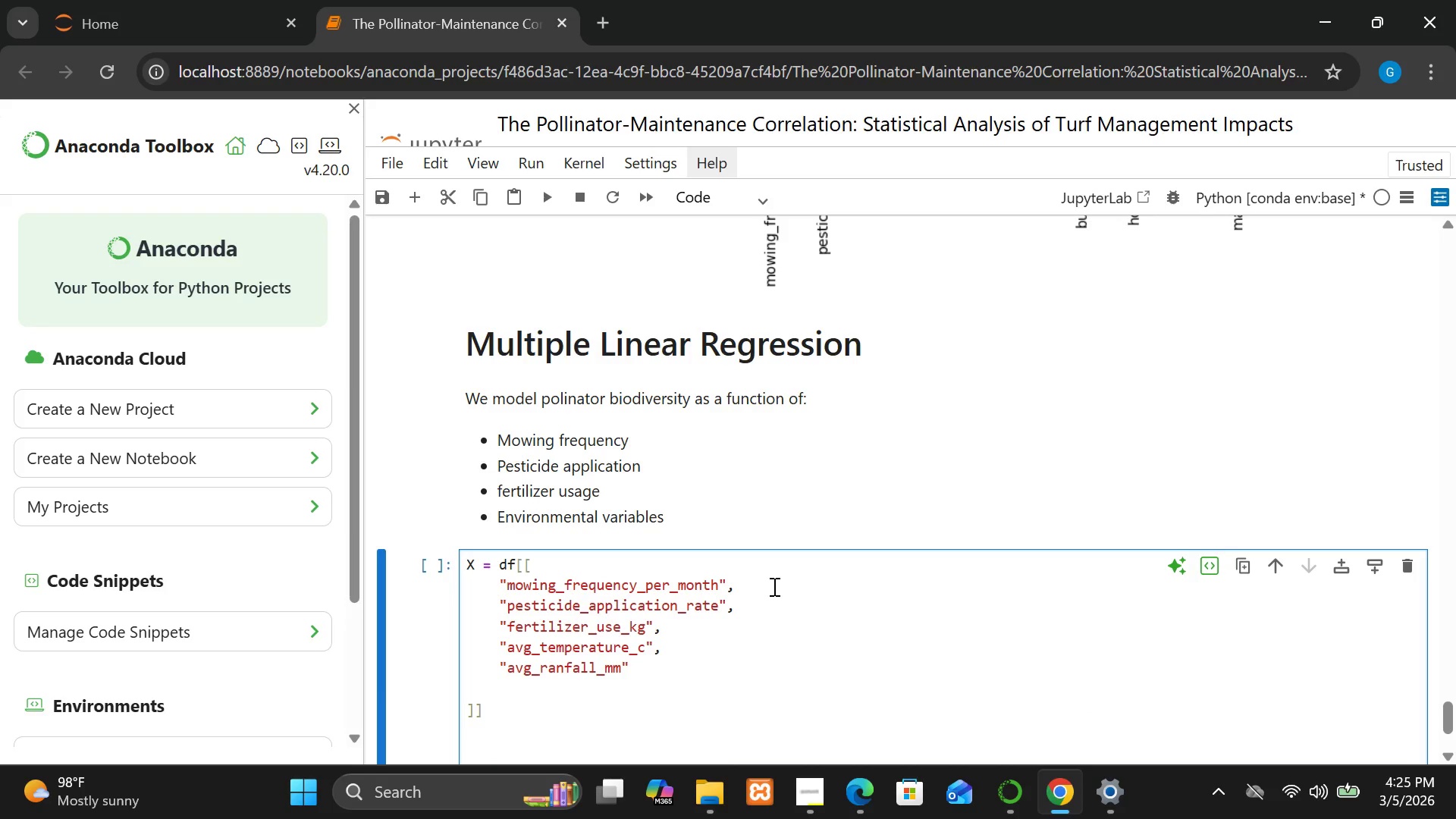 
key(Y)
 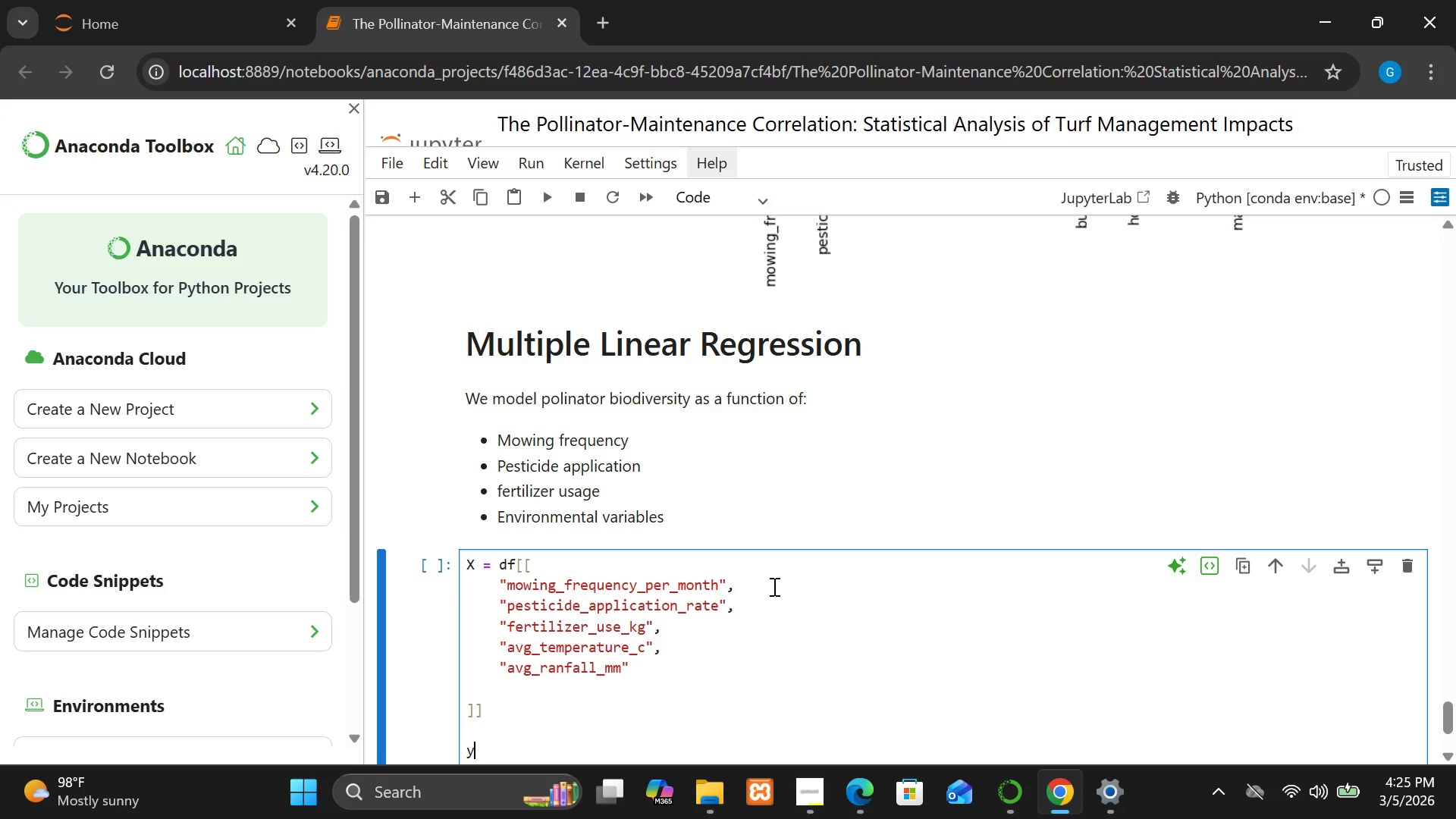 
key(Space)
 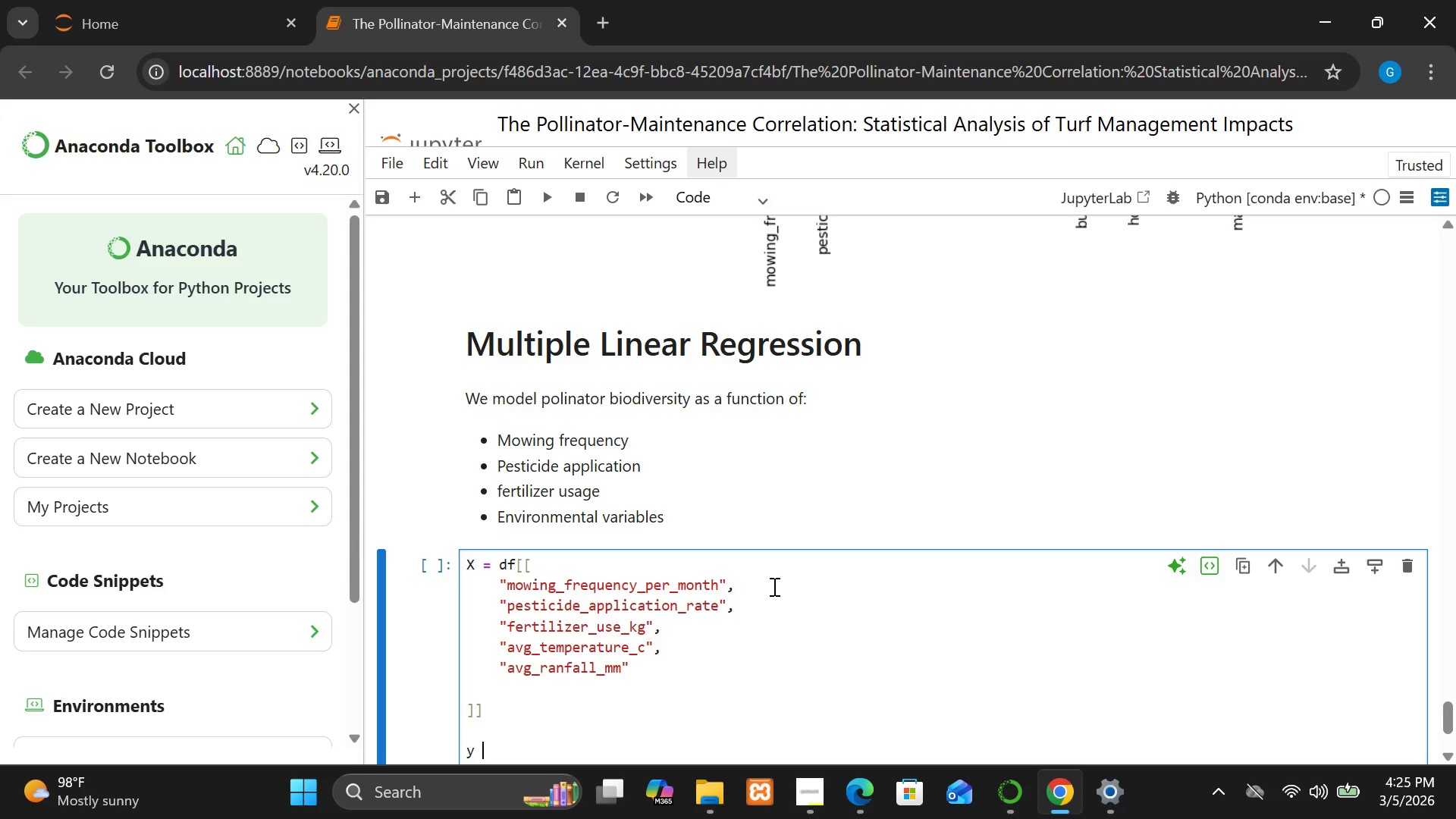 
key(Equal)
 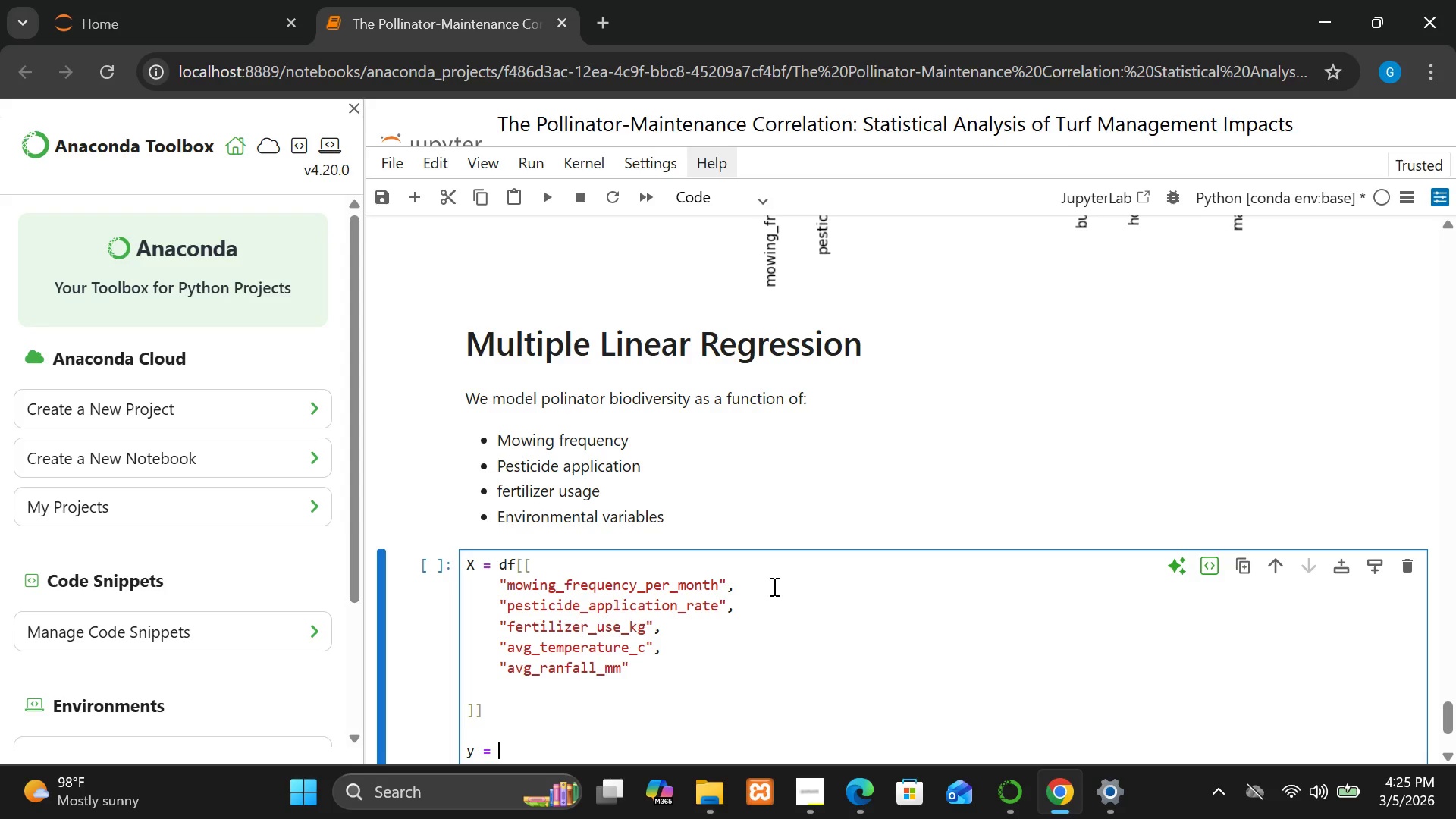 
key(Space)
 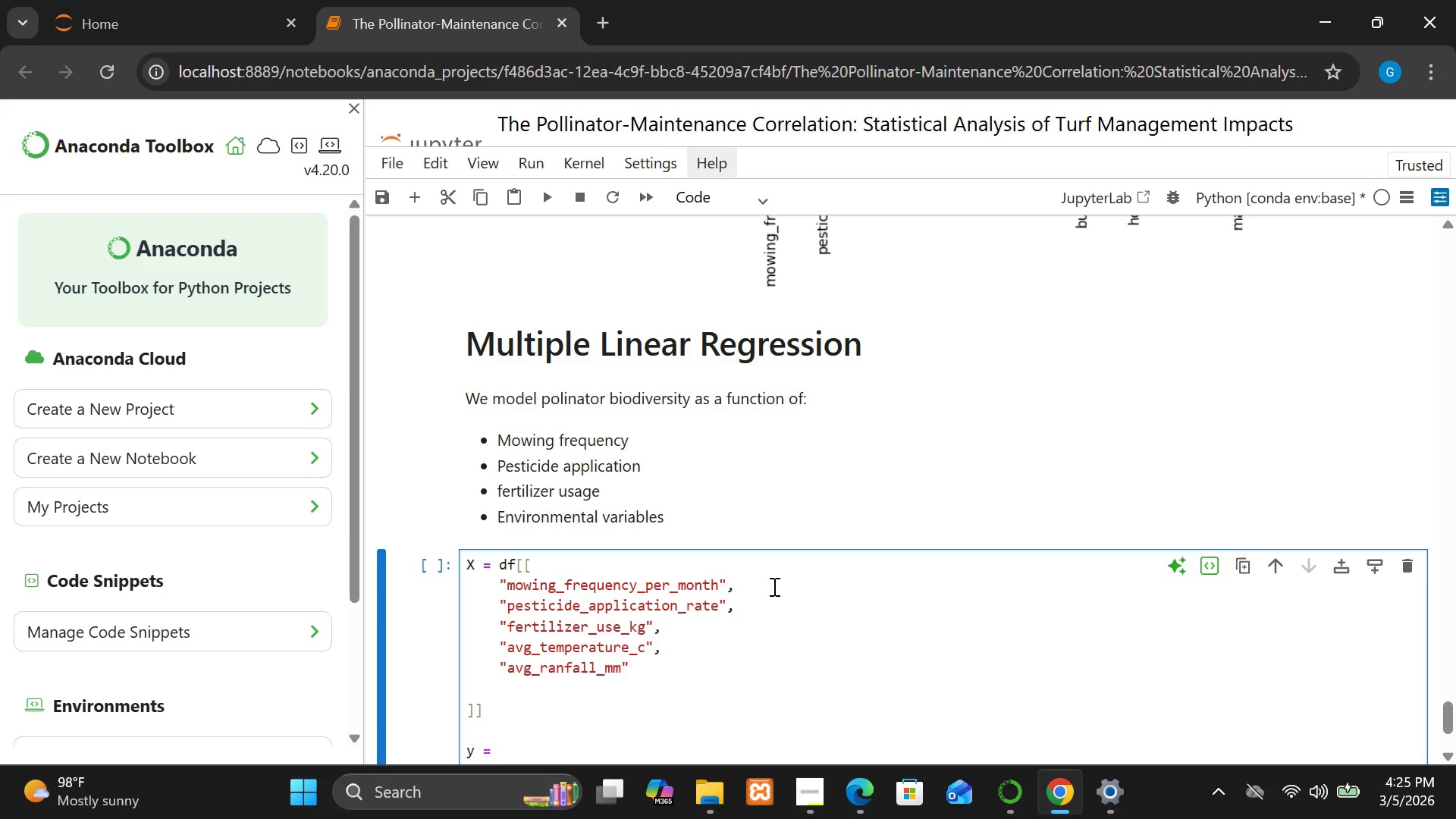 
wait(6.17)
 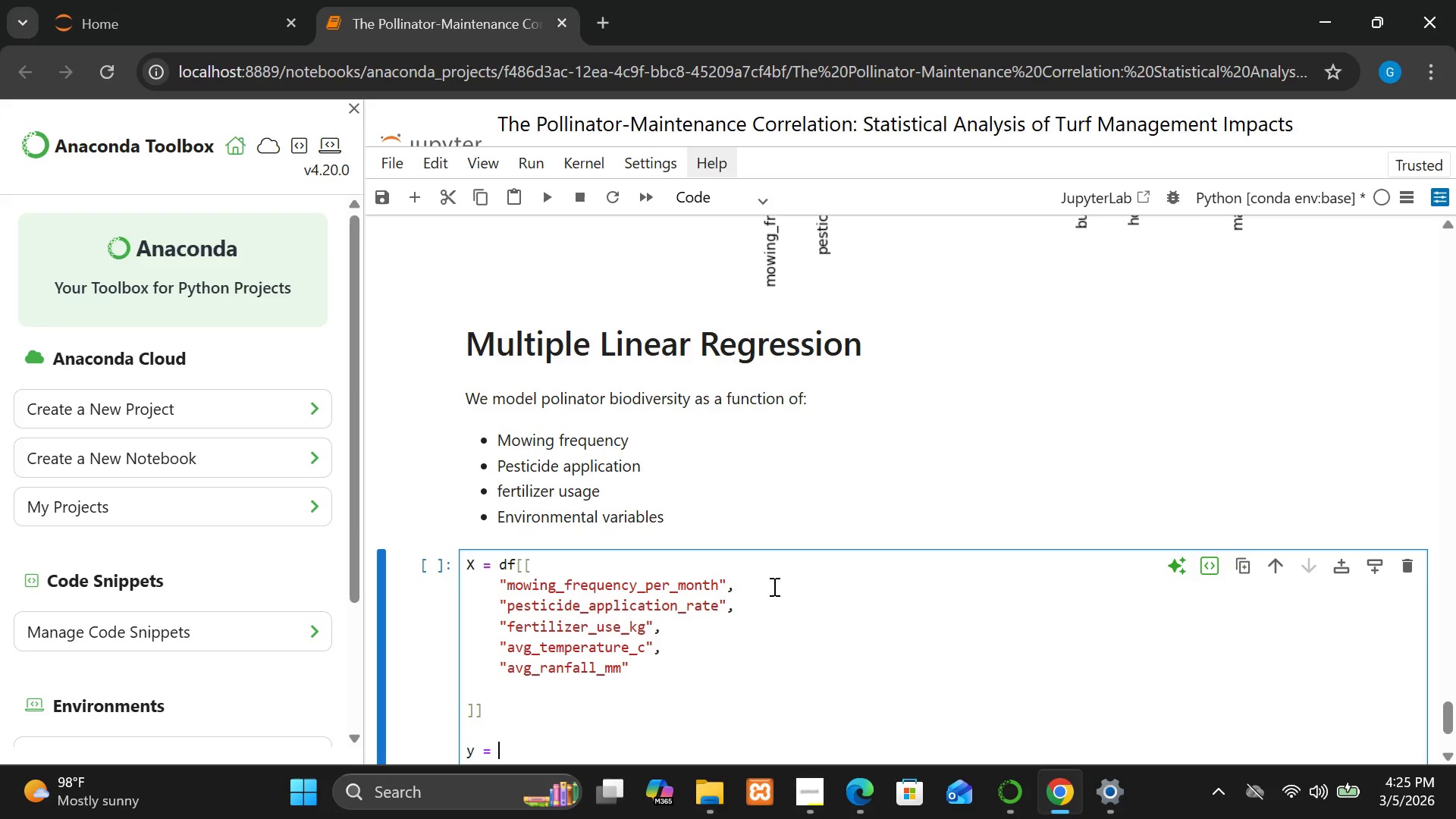 
type(df[")
 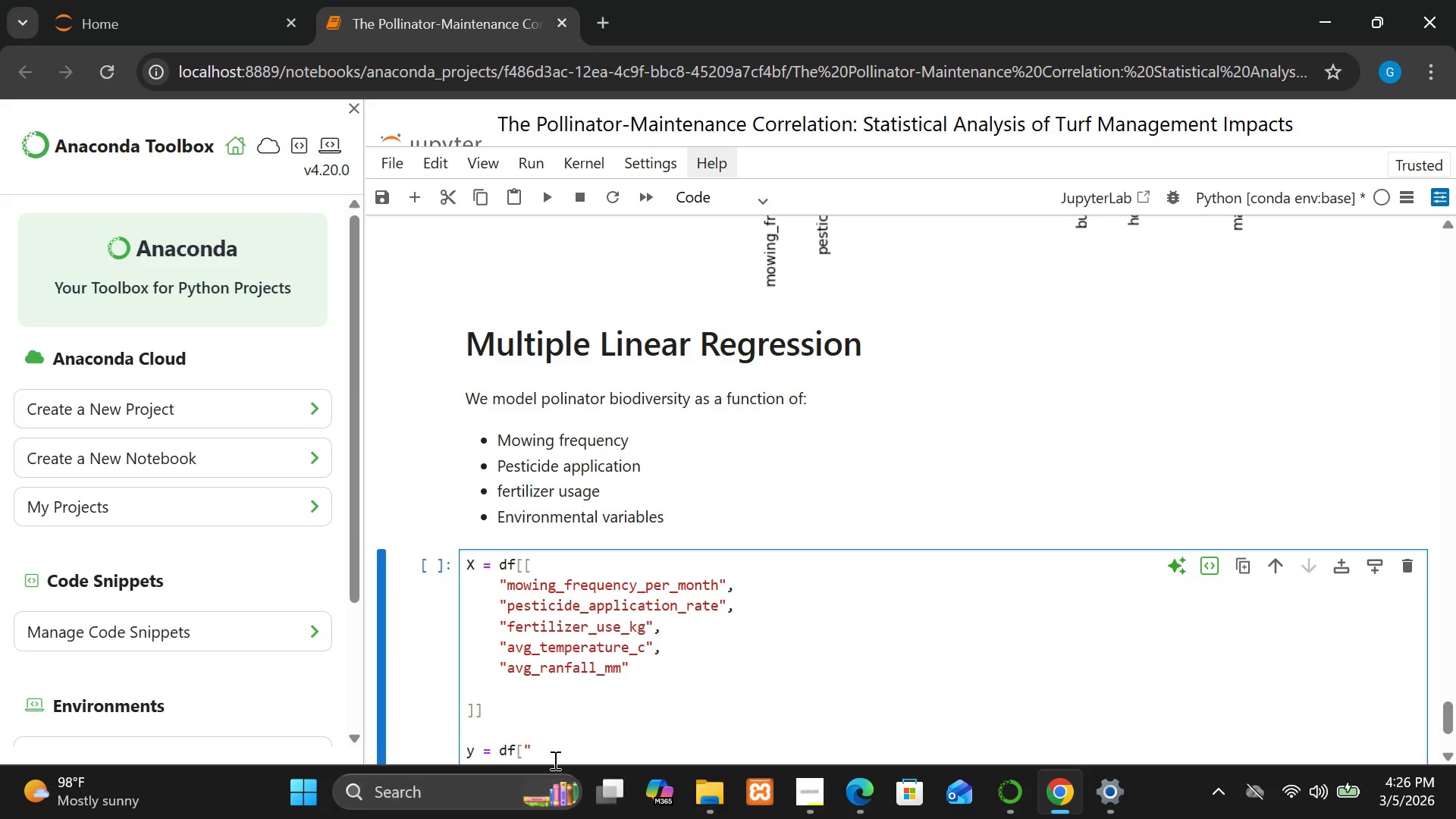 
wait(7.95)
 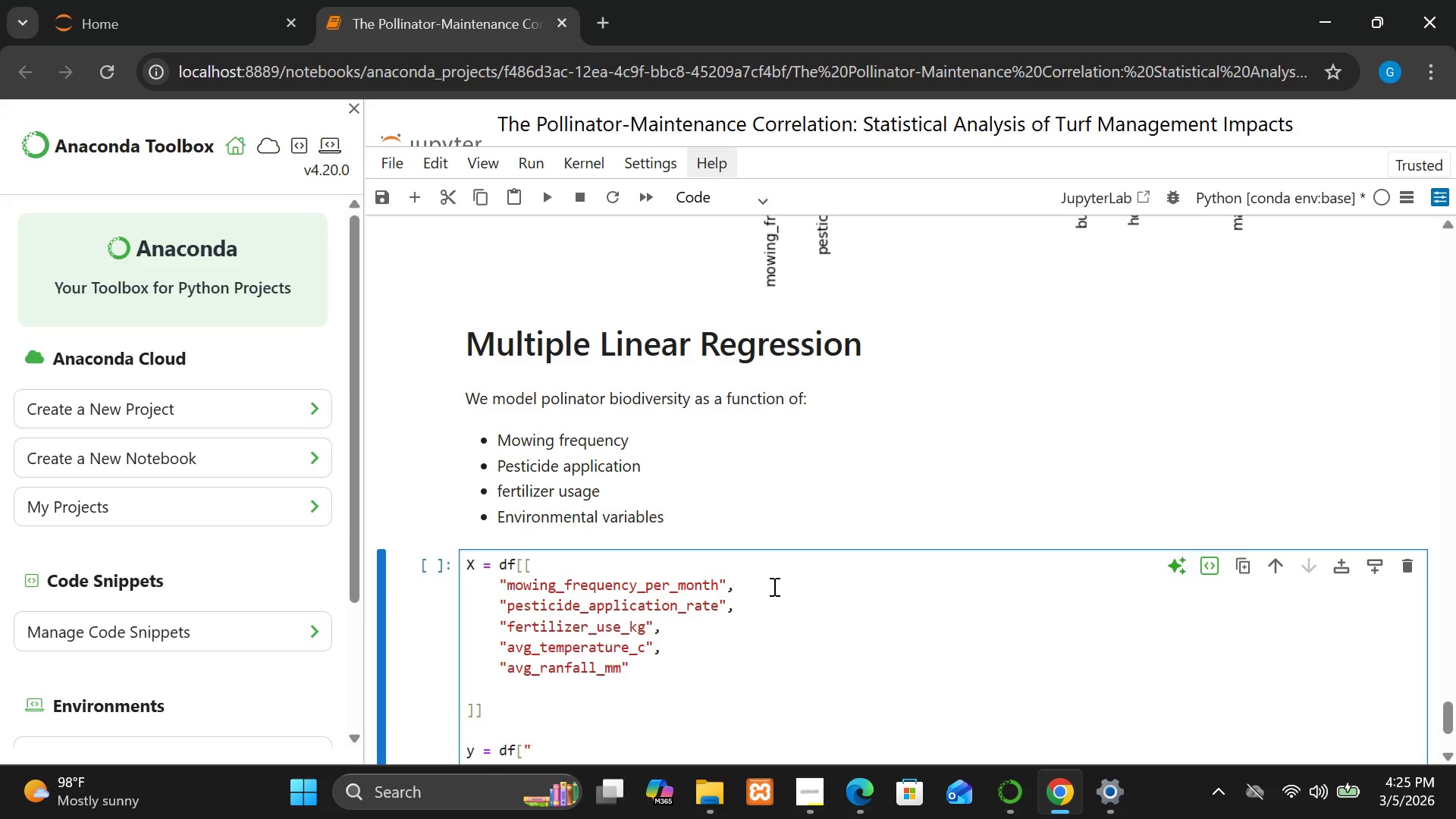 
type(pollinatt)
key(Backspace)
type(or_divversir)
key(Backspace)
type(ty)
 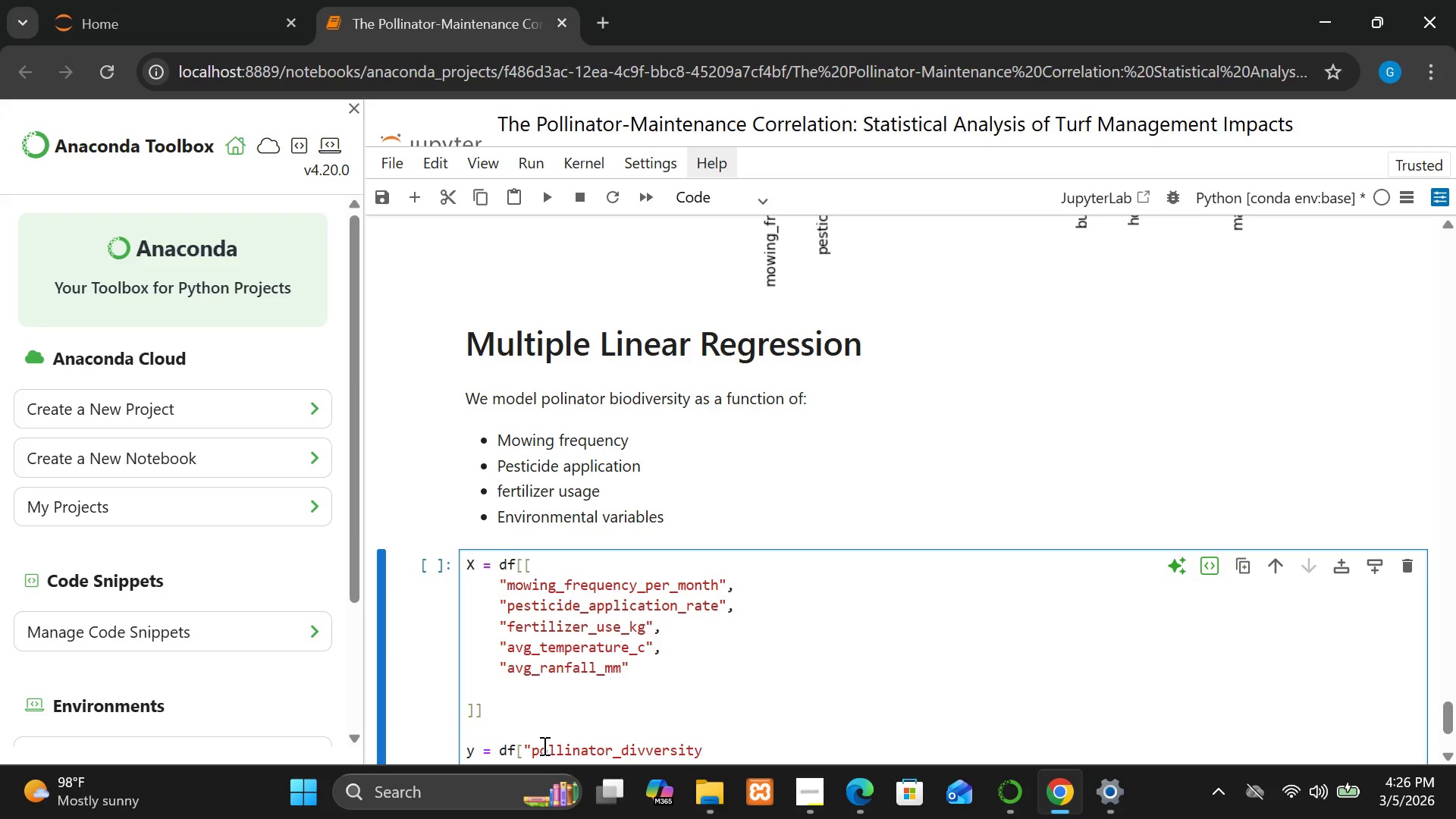 
left_click([646, 748])
 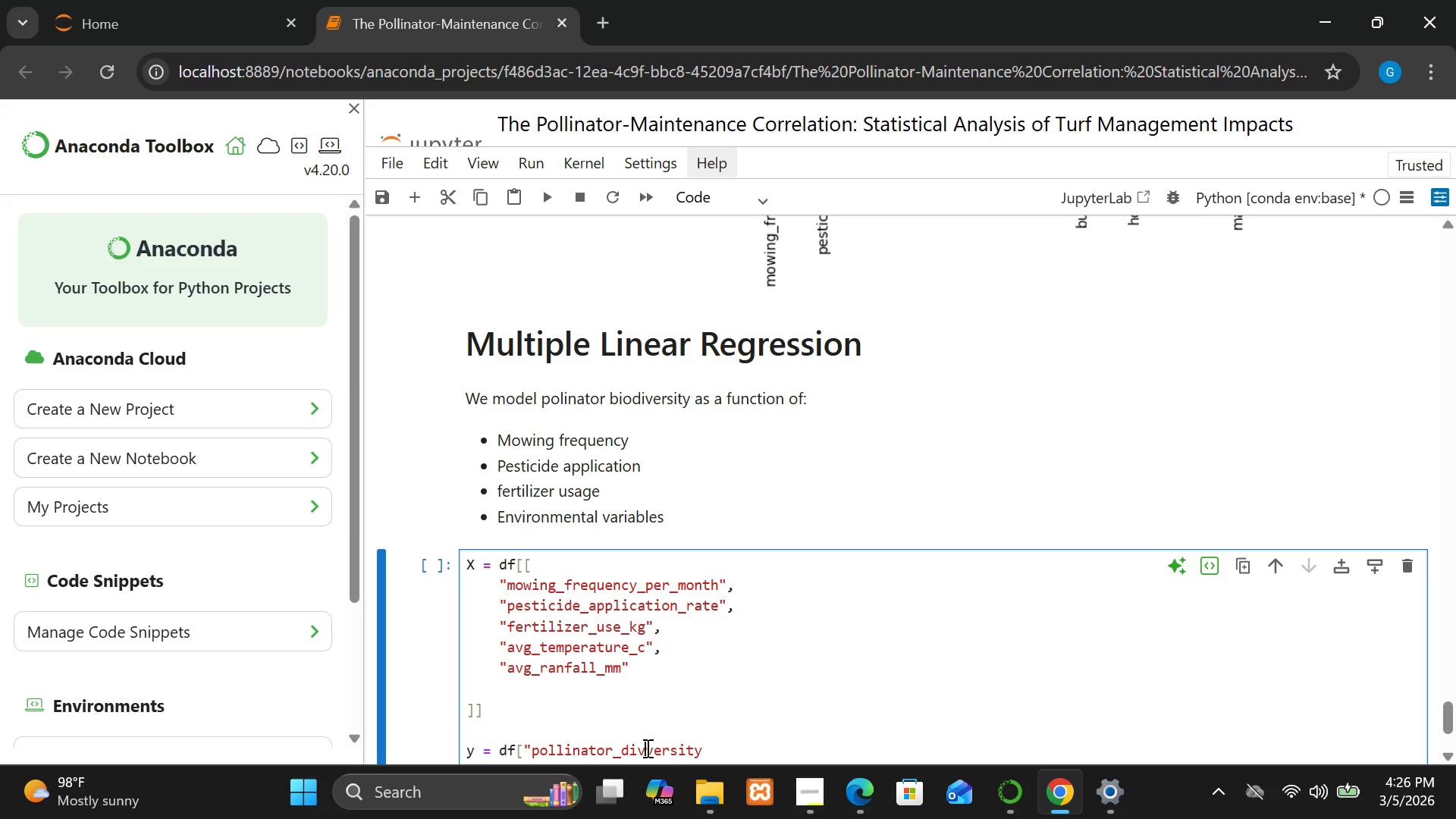 
key(Backspace)
 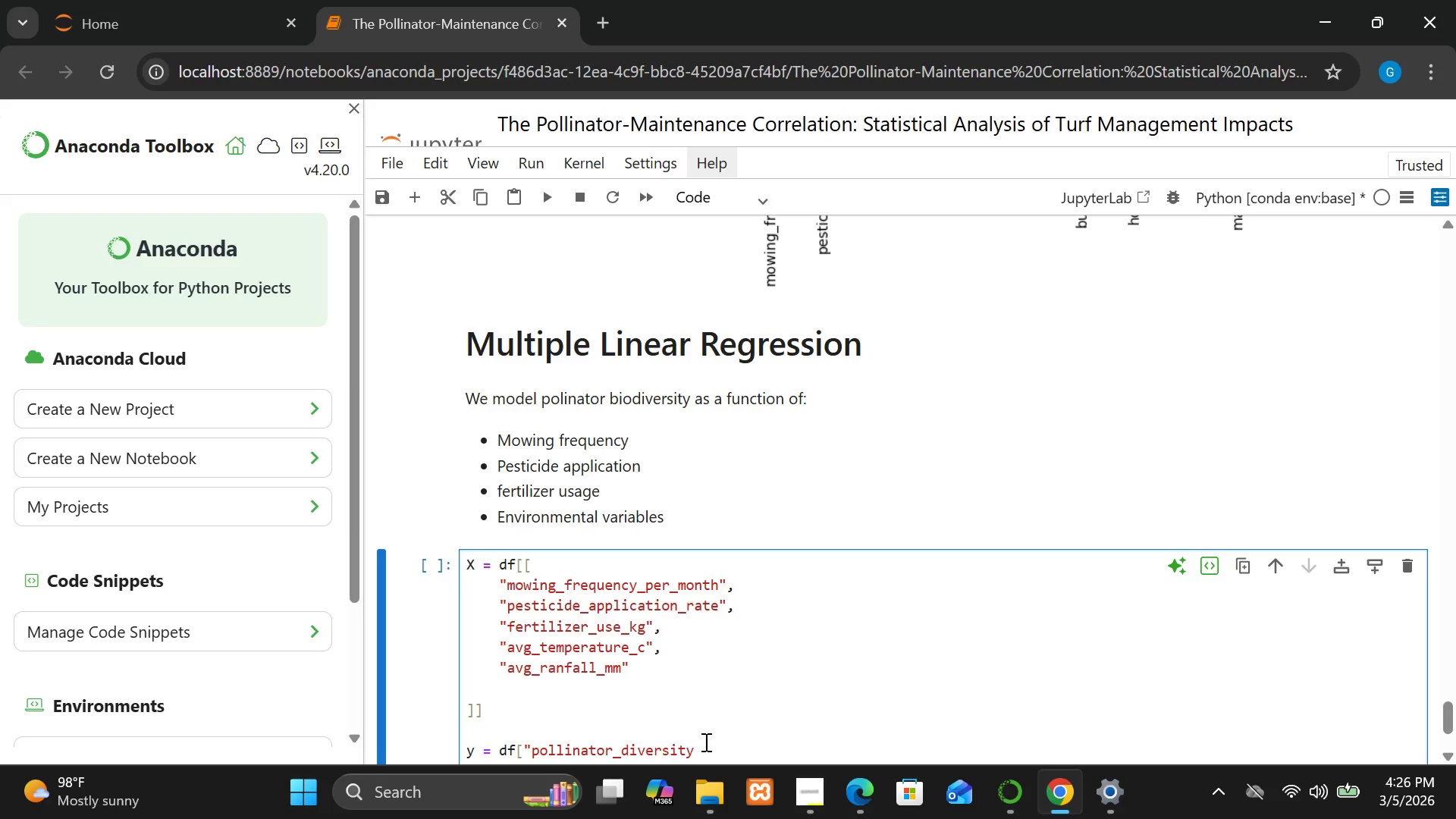 
left_click([704, 742])
 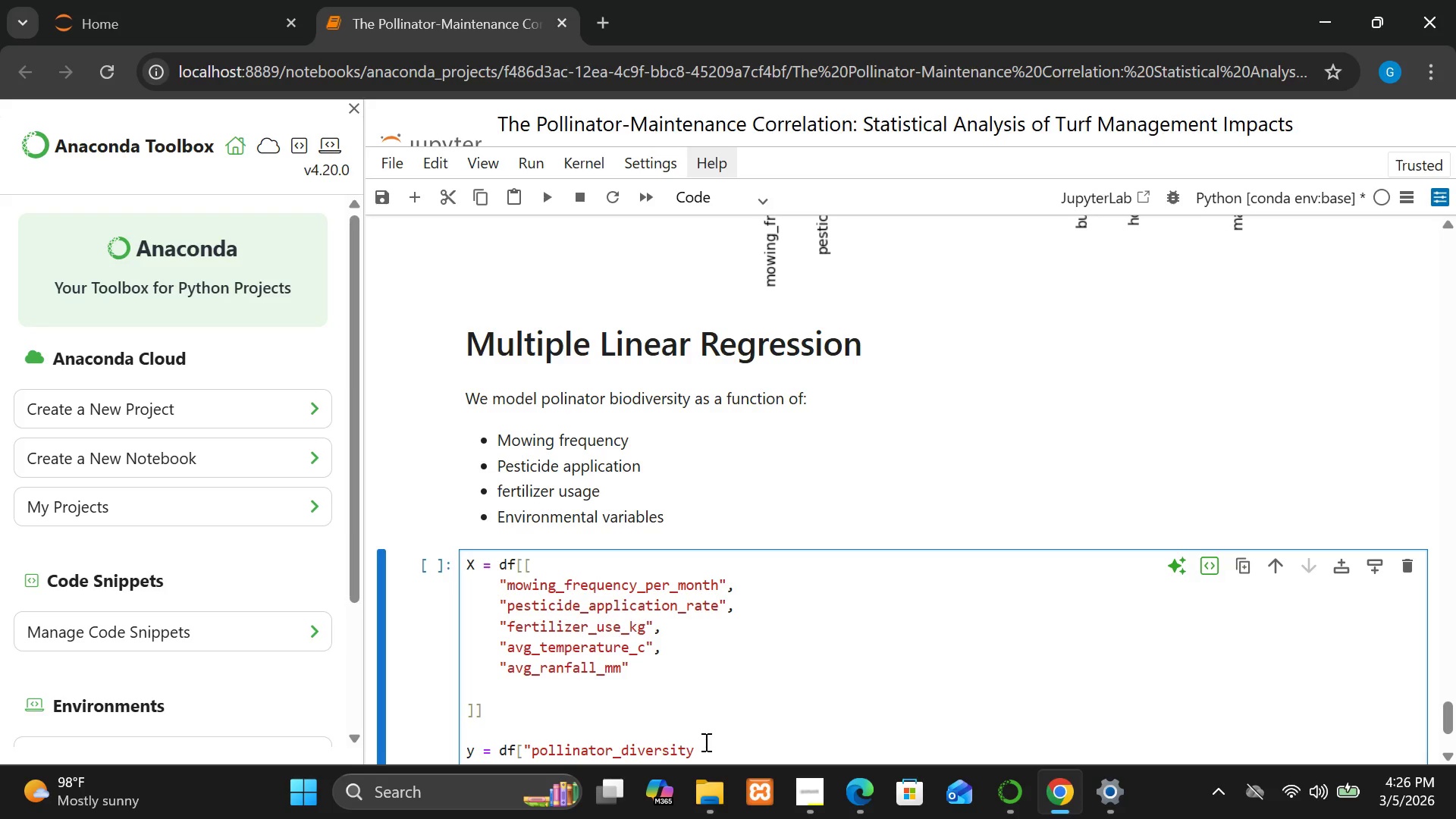 
key(Shift+Quote)
 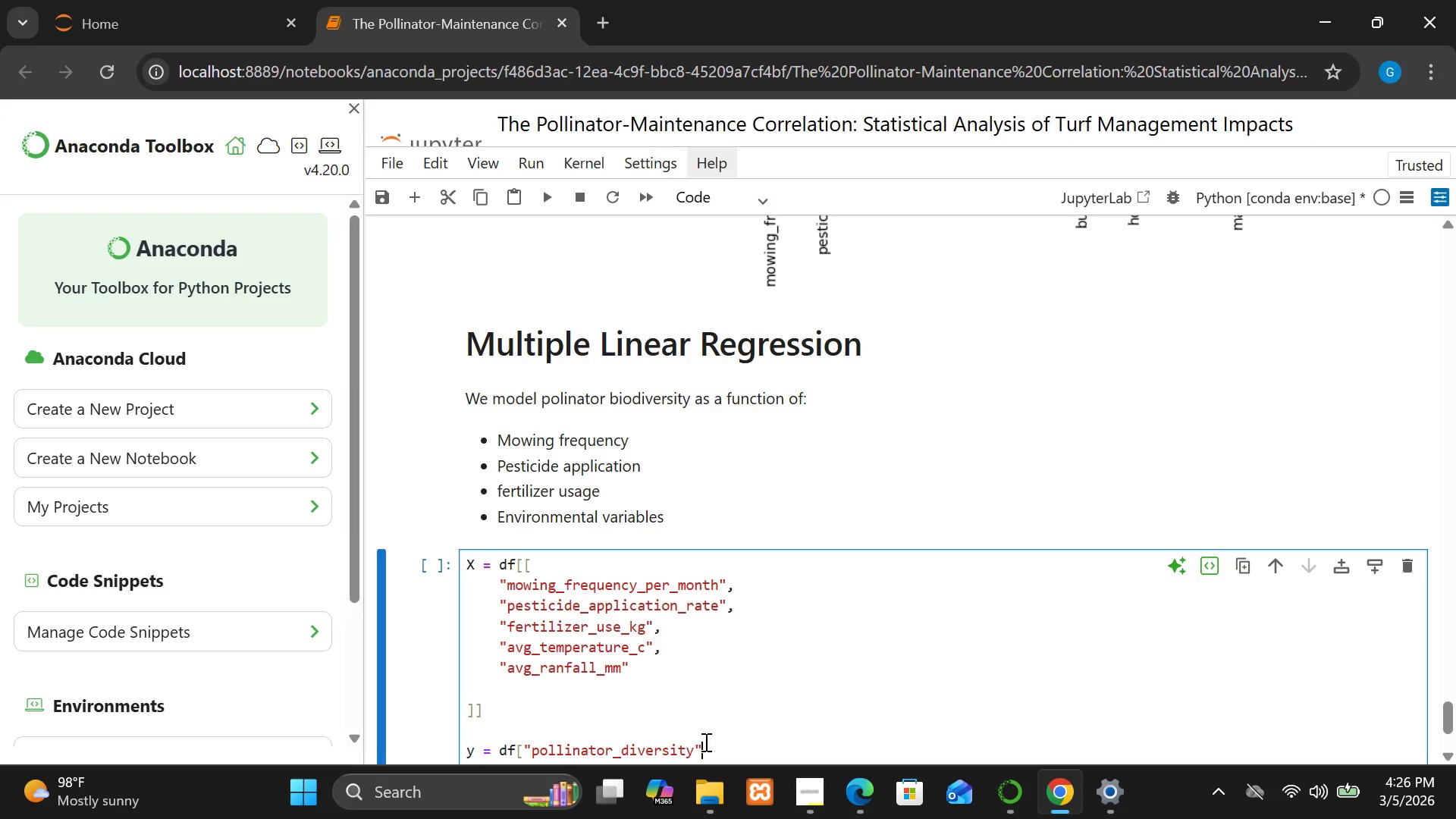 
key(BracketRight)
 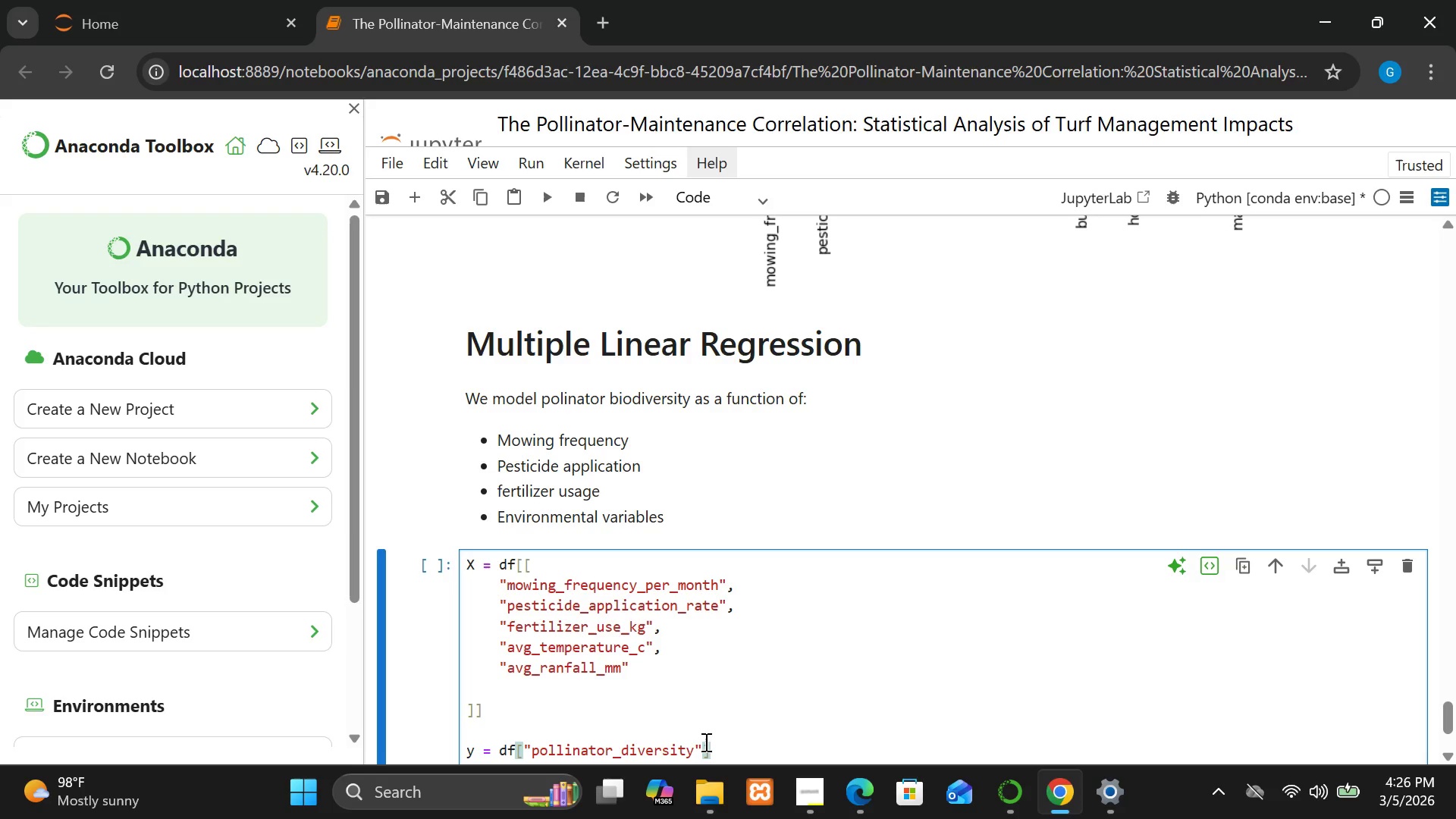 
key(Enter)
 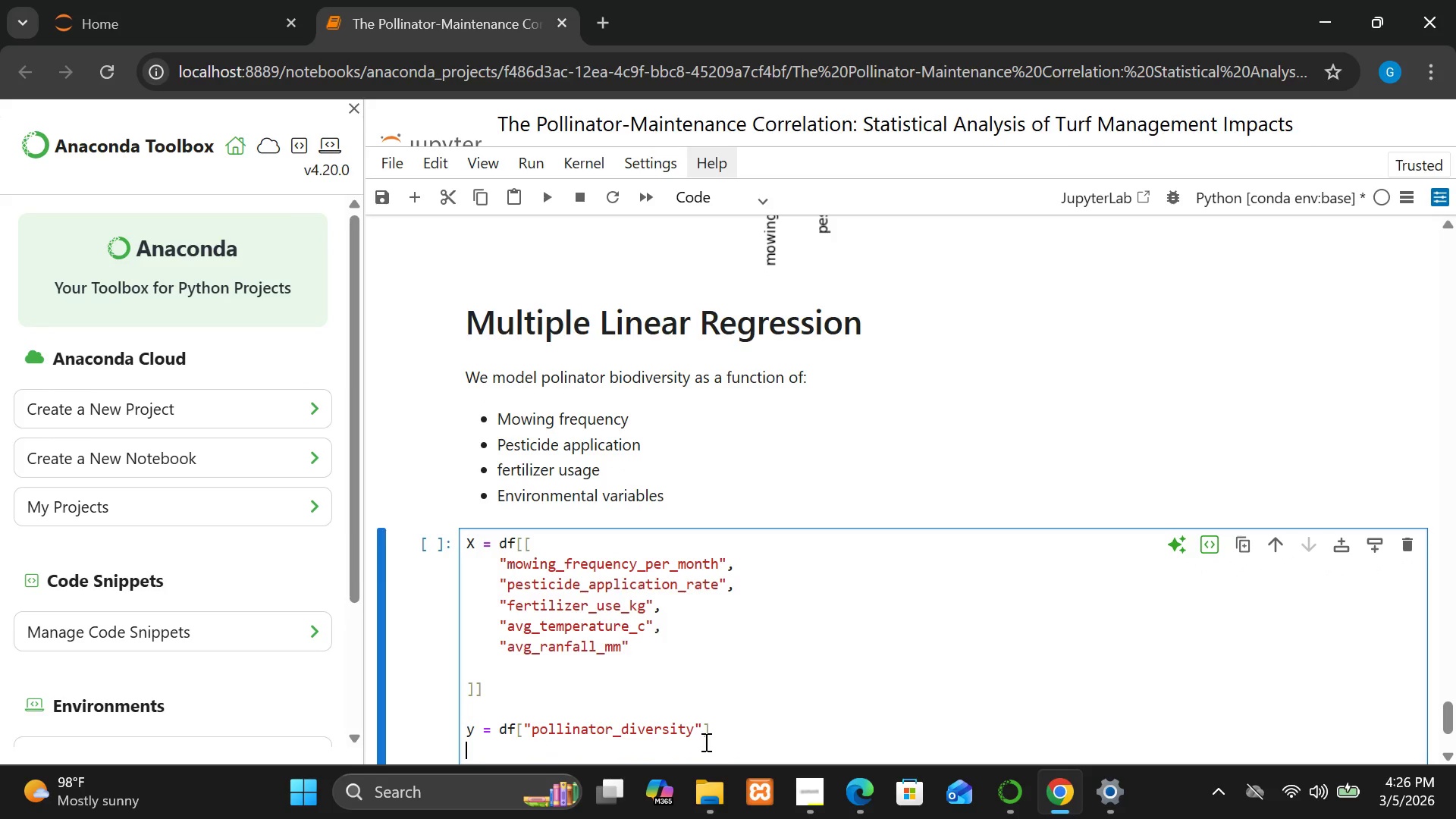 
type(x)
key(Backspace)
type([Break])
key(Backspace)
type(X_trau)
key(Backspace)
type(in,)
 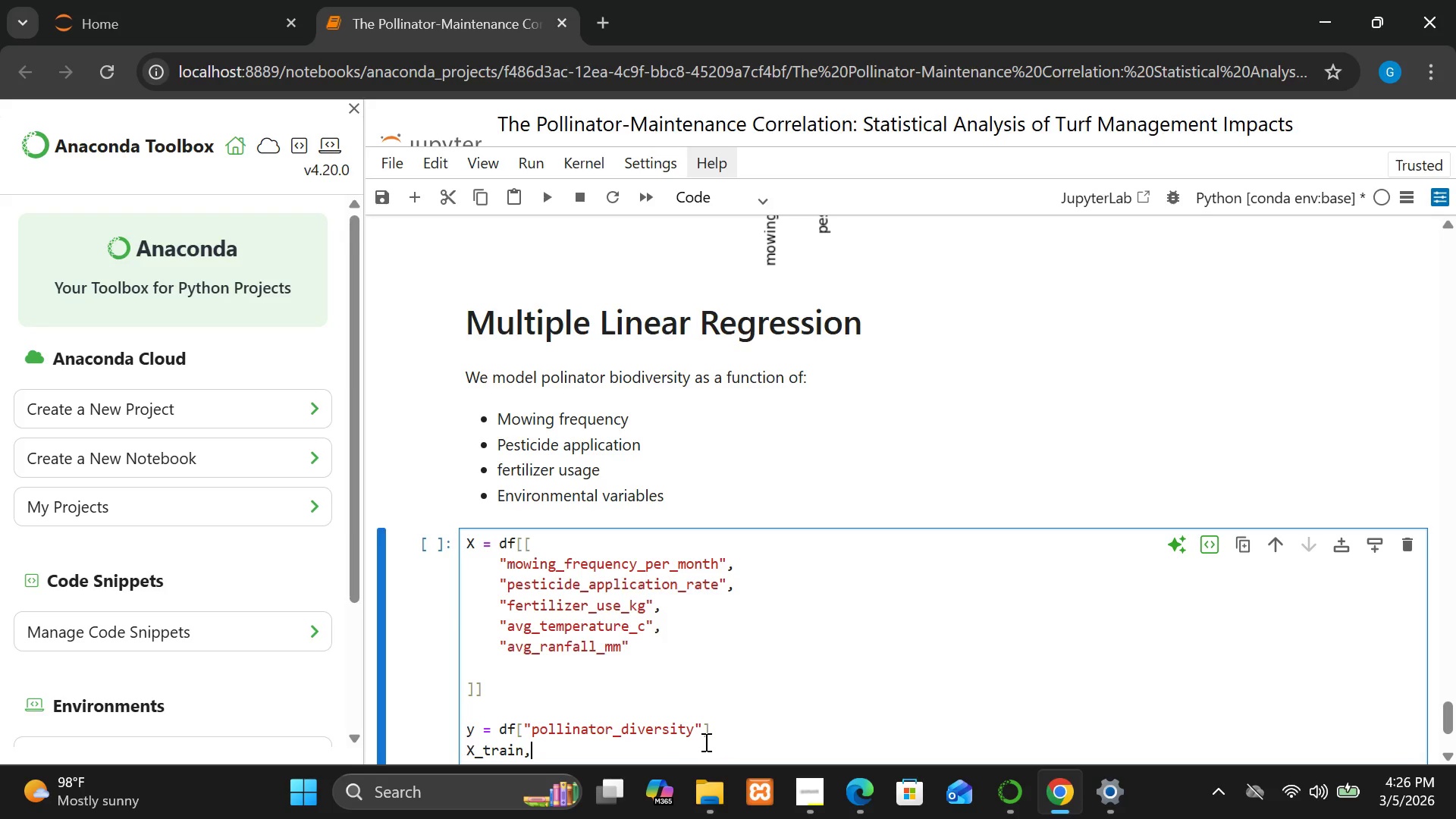 
type(X_test)
 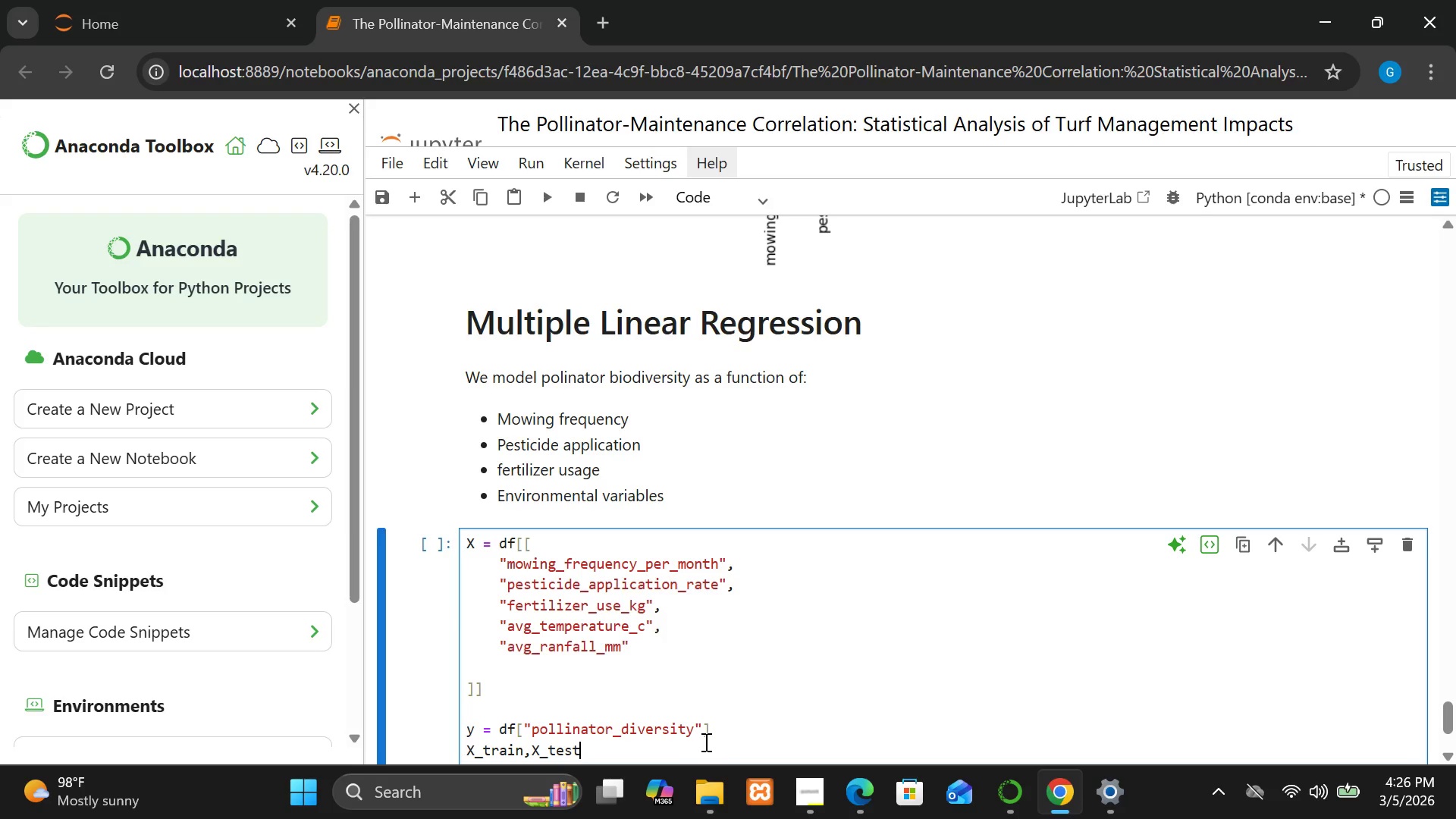 
left_click([522, 758])
 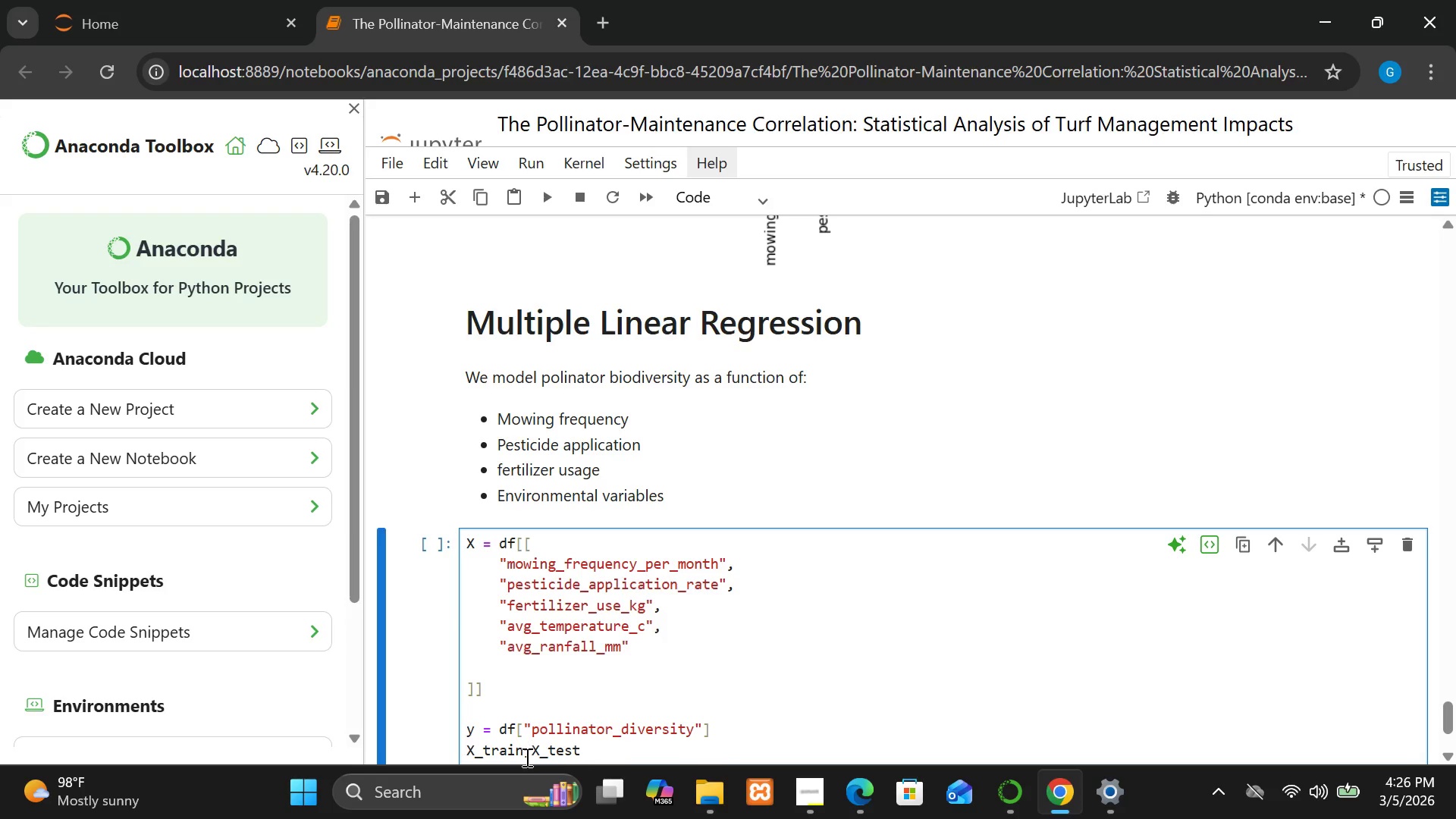 
left_click([527, 755])
 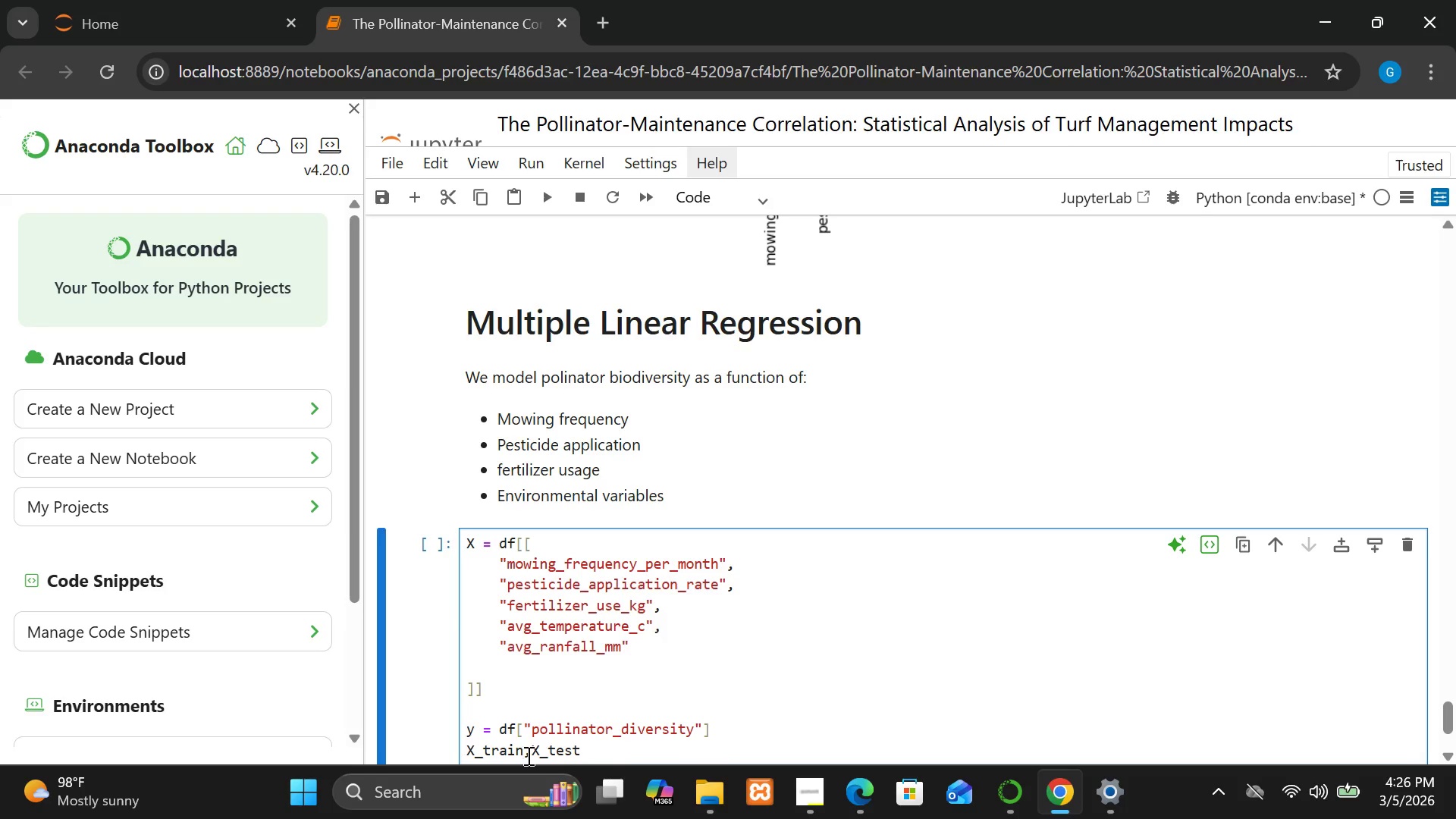 
left_click([527, 755])
 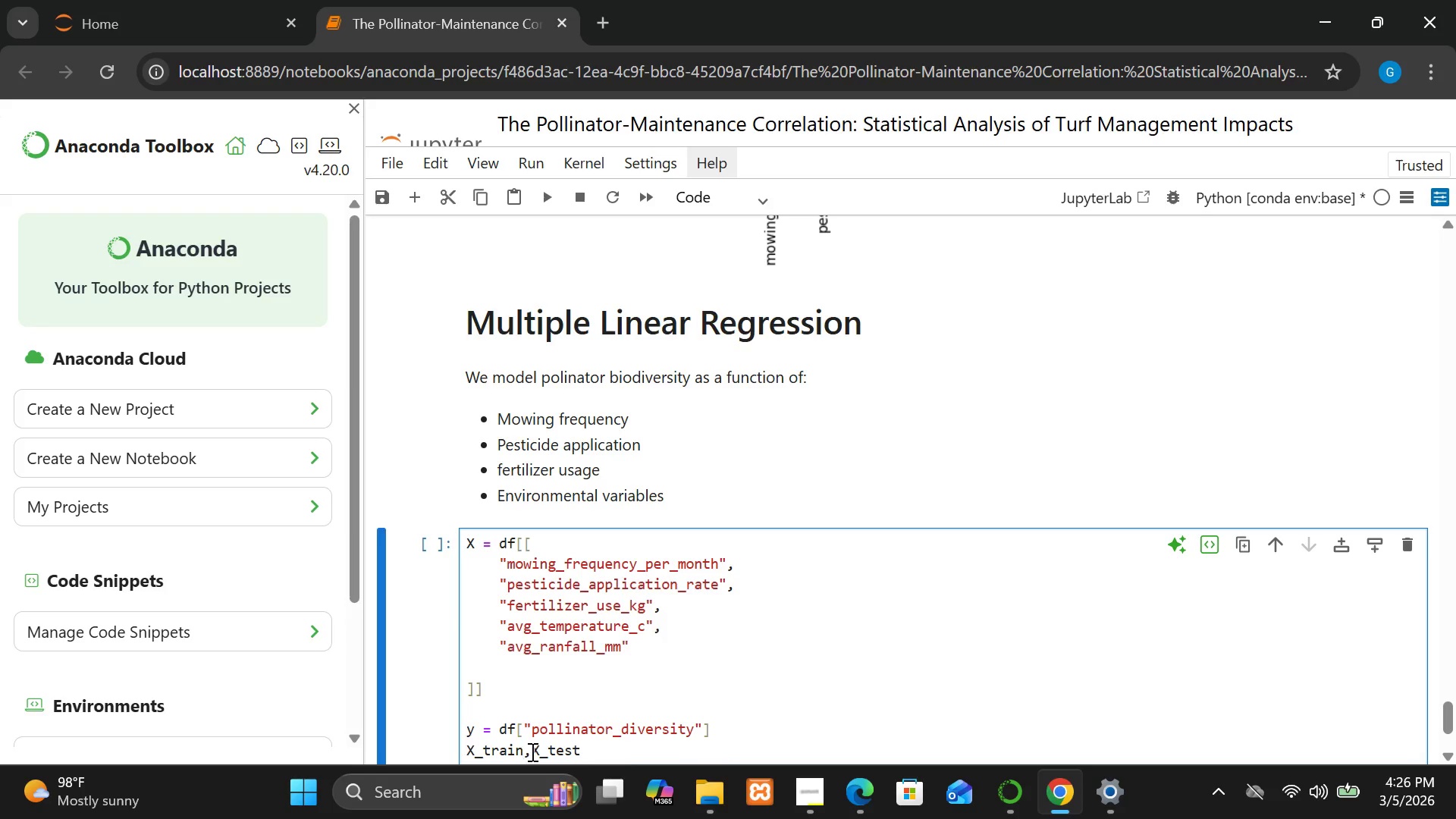 
left_click([531, 752])
 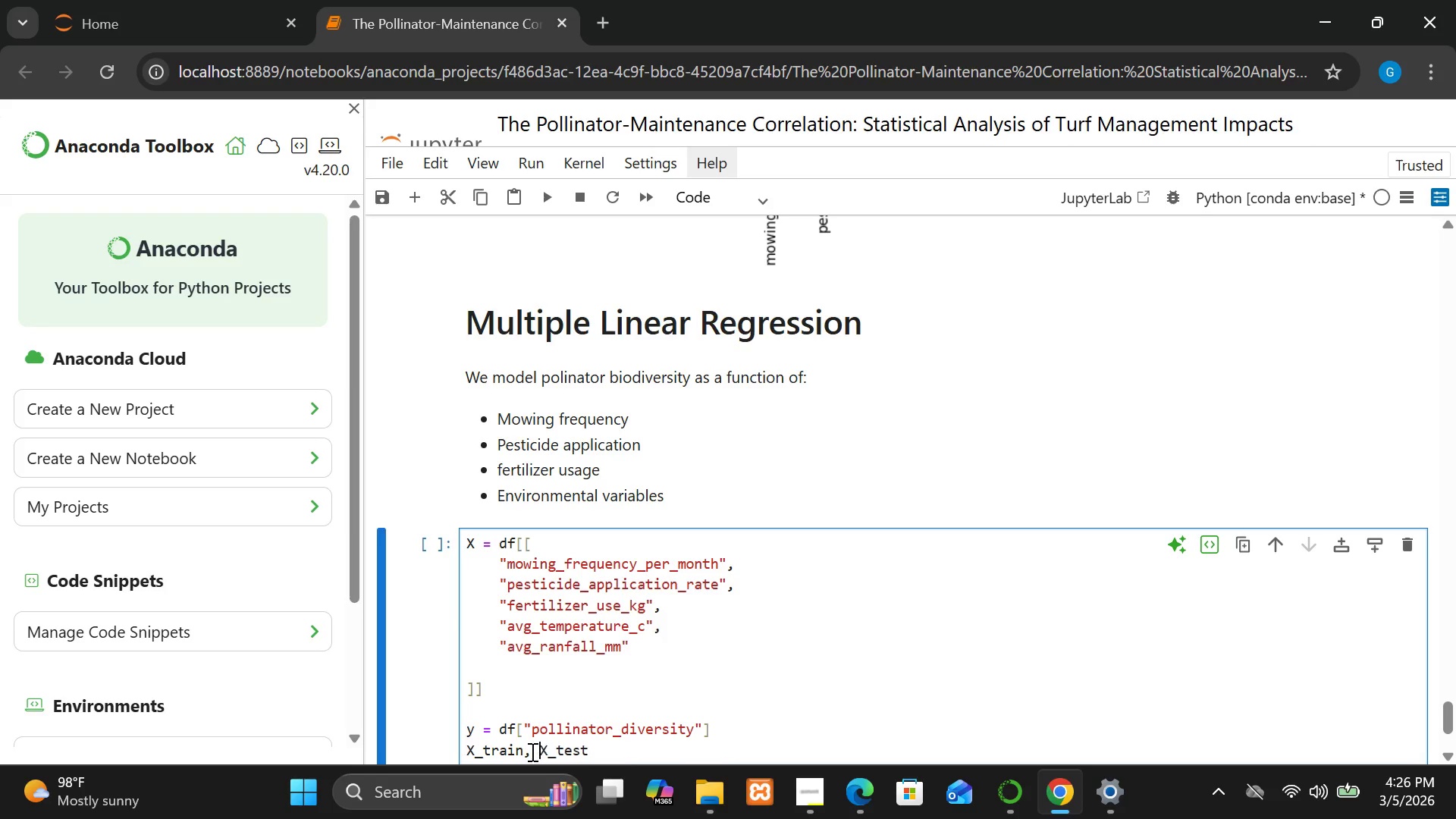 
key(Space)
 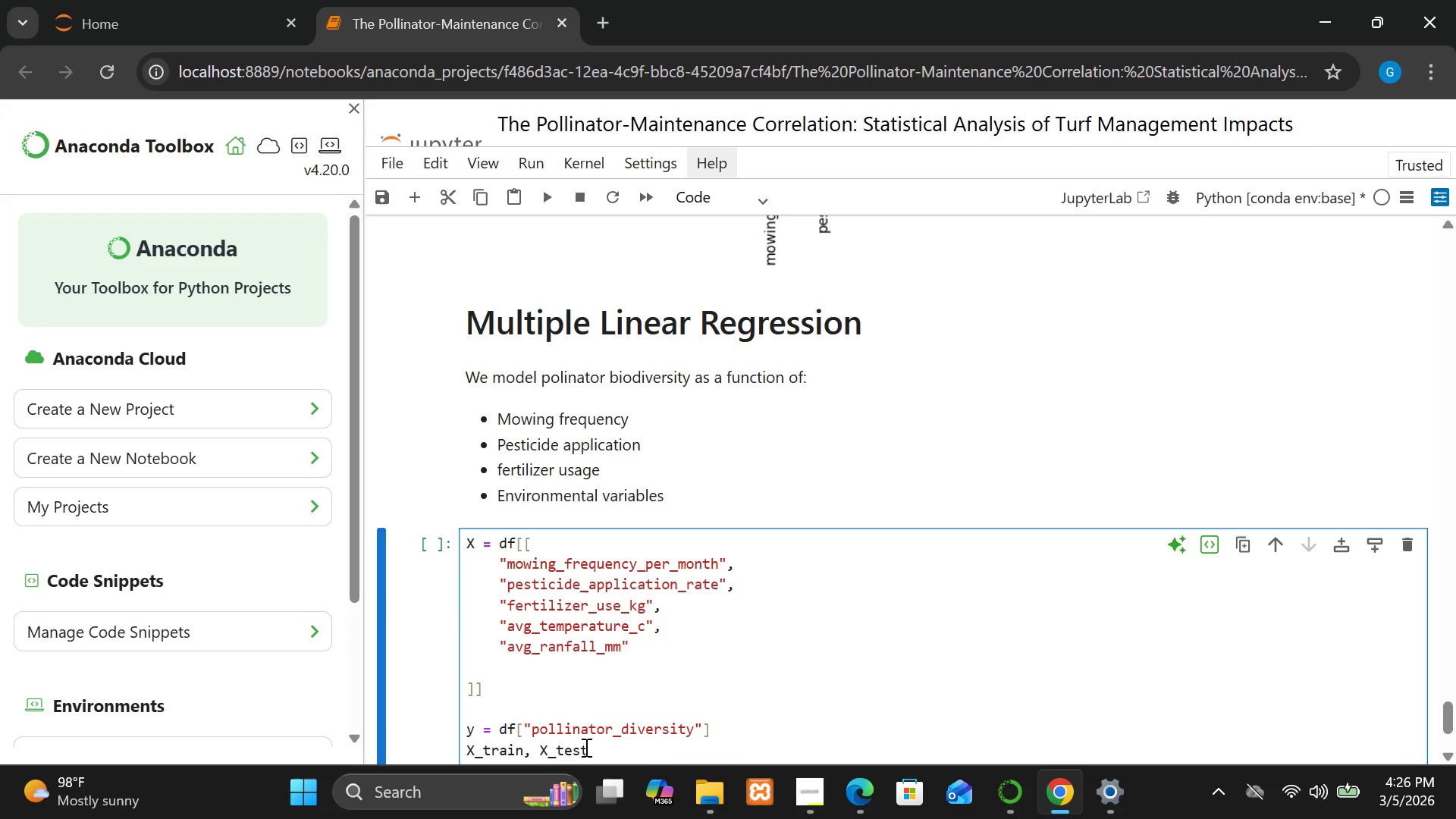 
left_click([588, 747])
 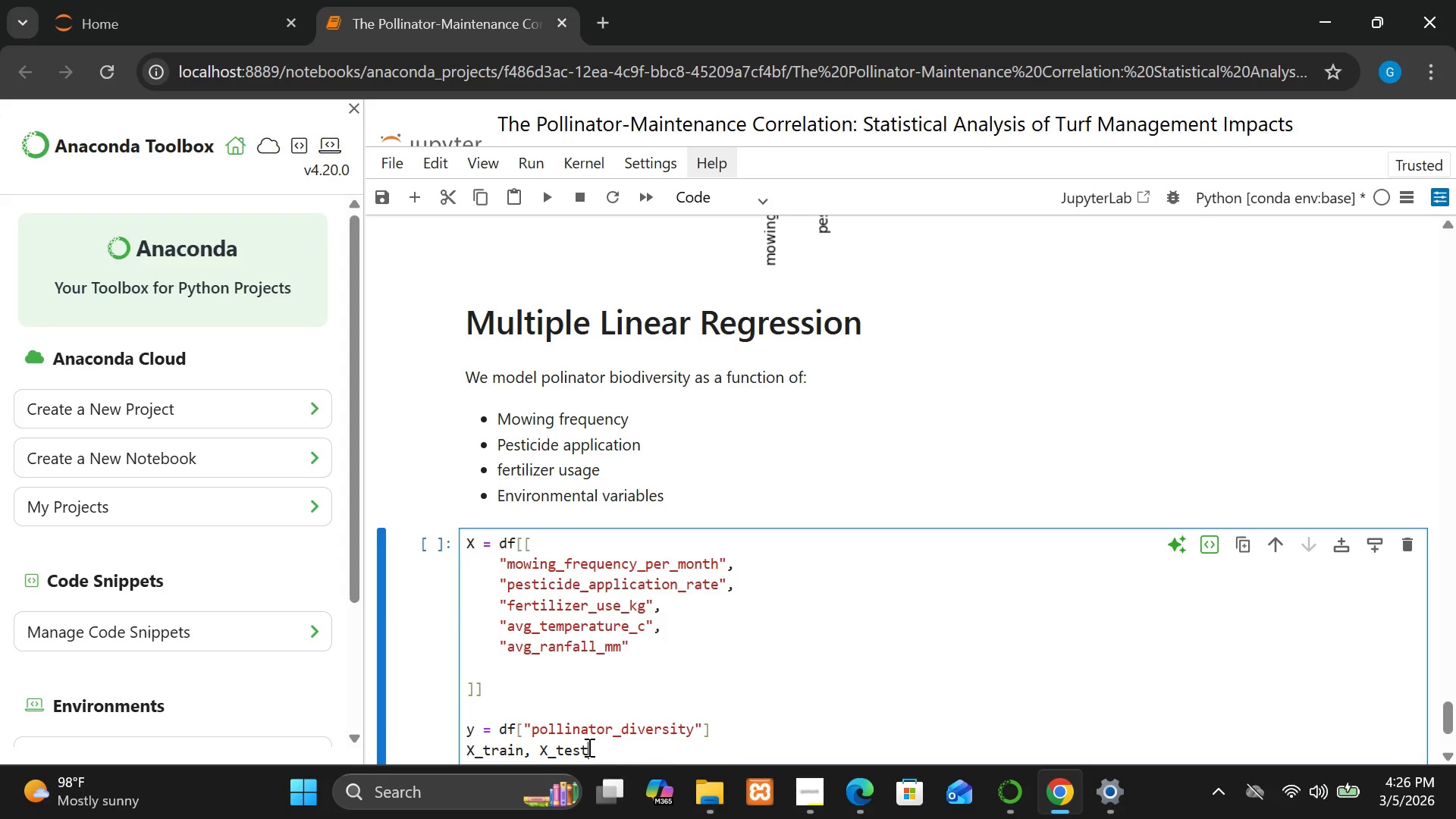 
key(Comma)
 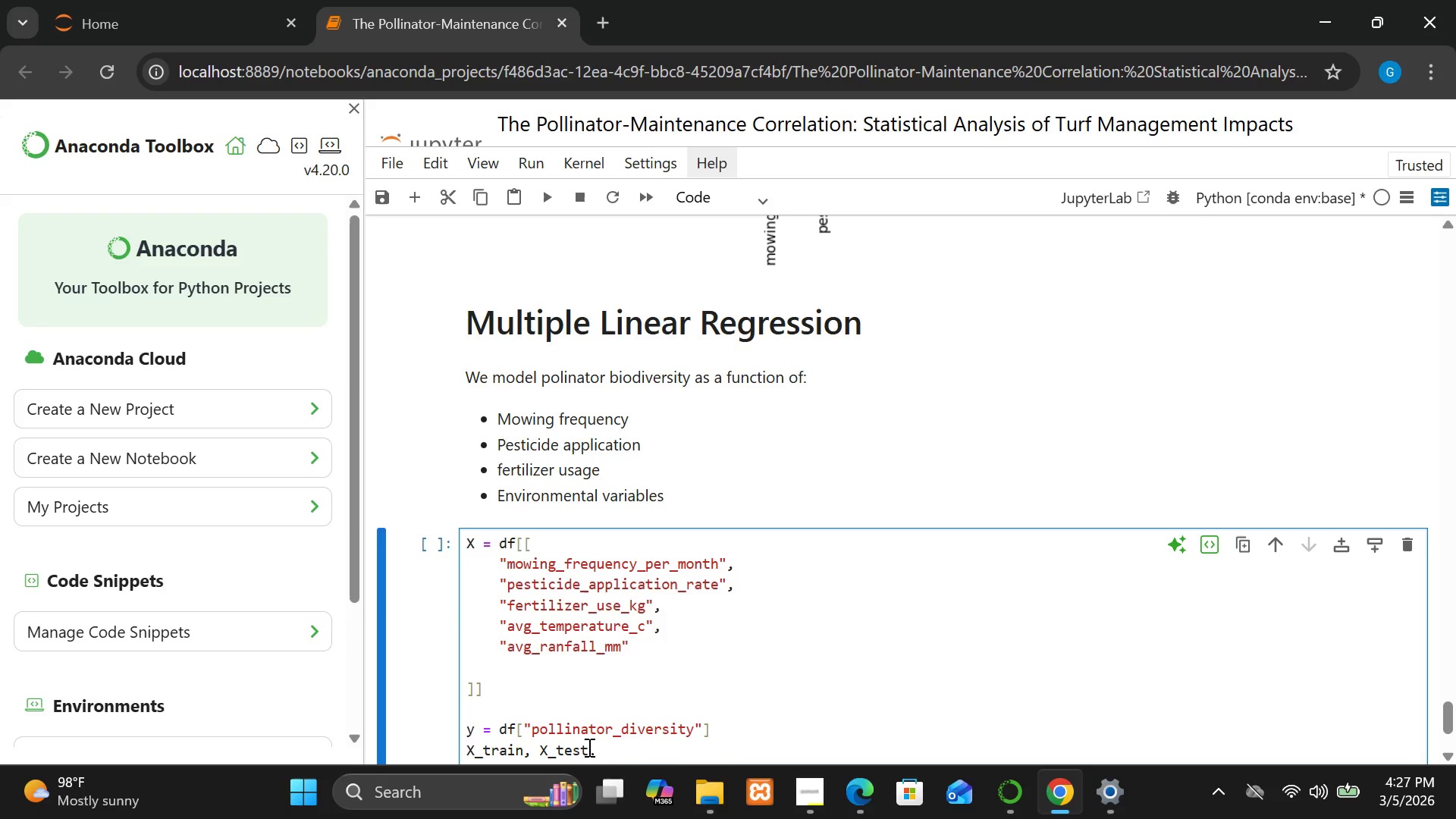 
left_click_drag(start_coordinate=[610, 755], to_coordinate=[460, 745])
 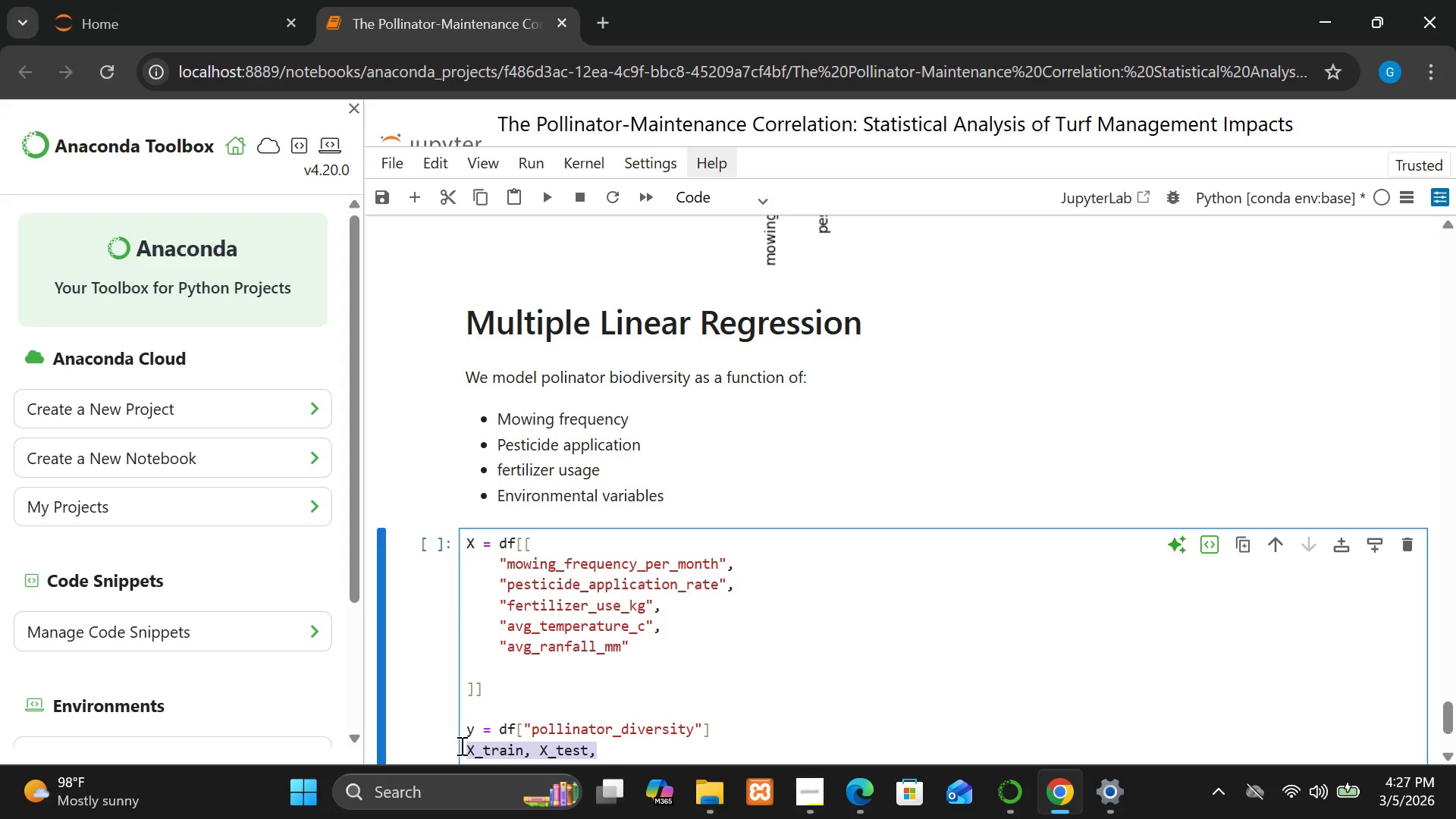 
key(Control+C)
 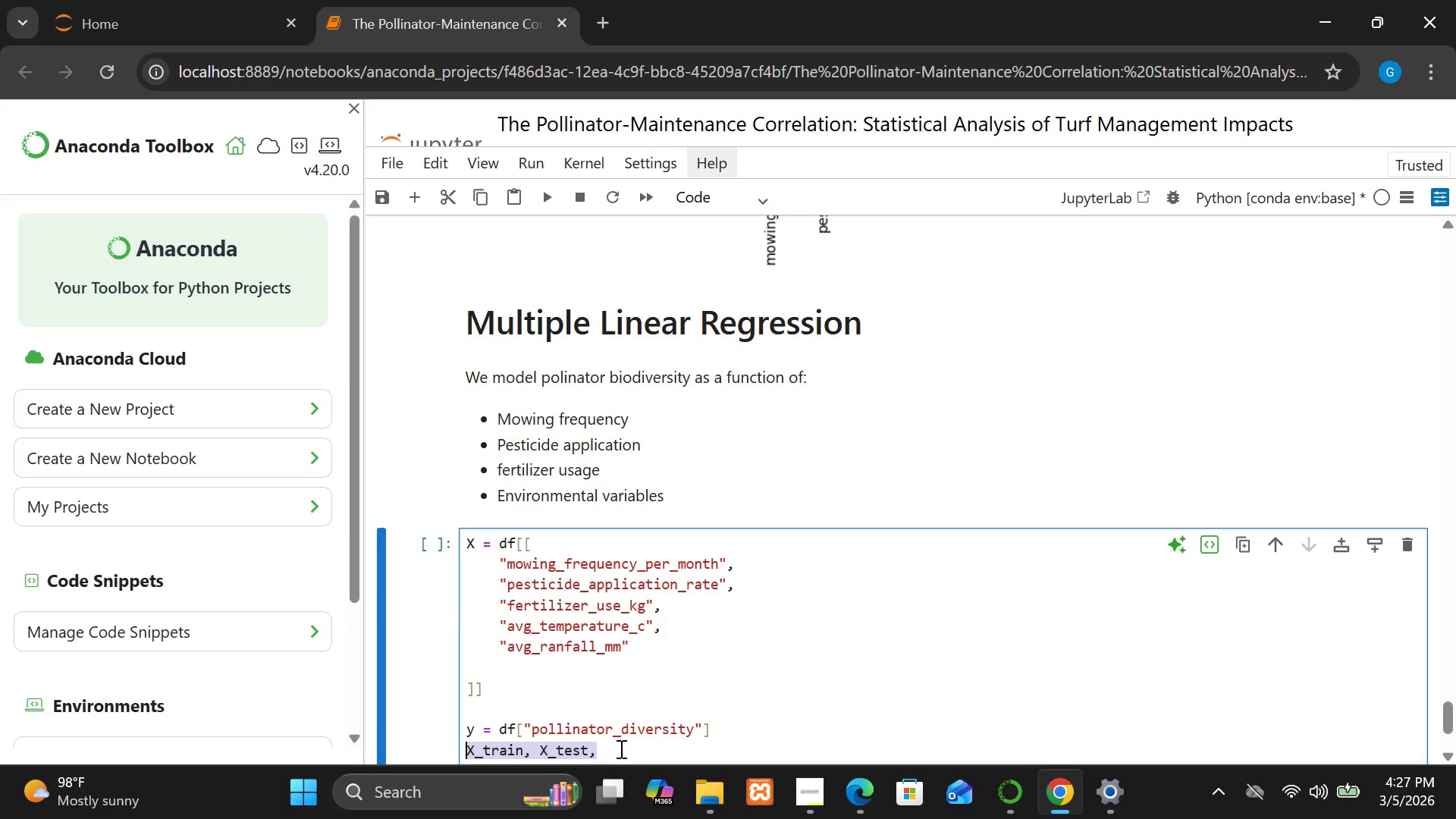 
left_click([624, 750])
 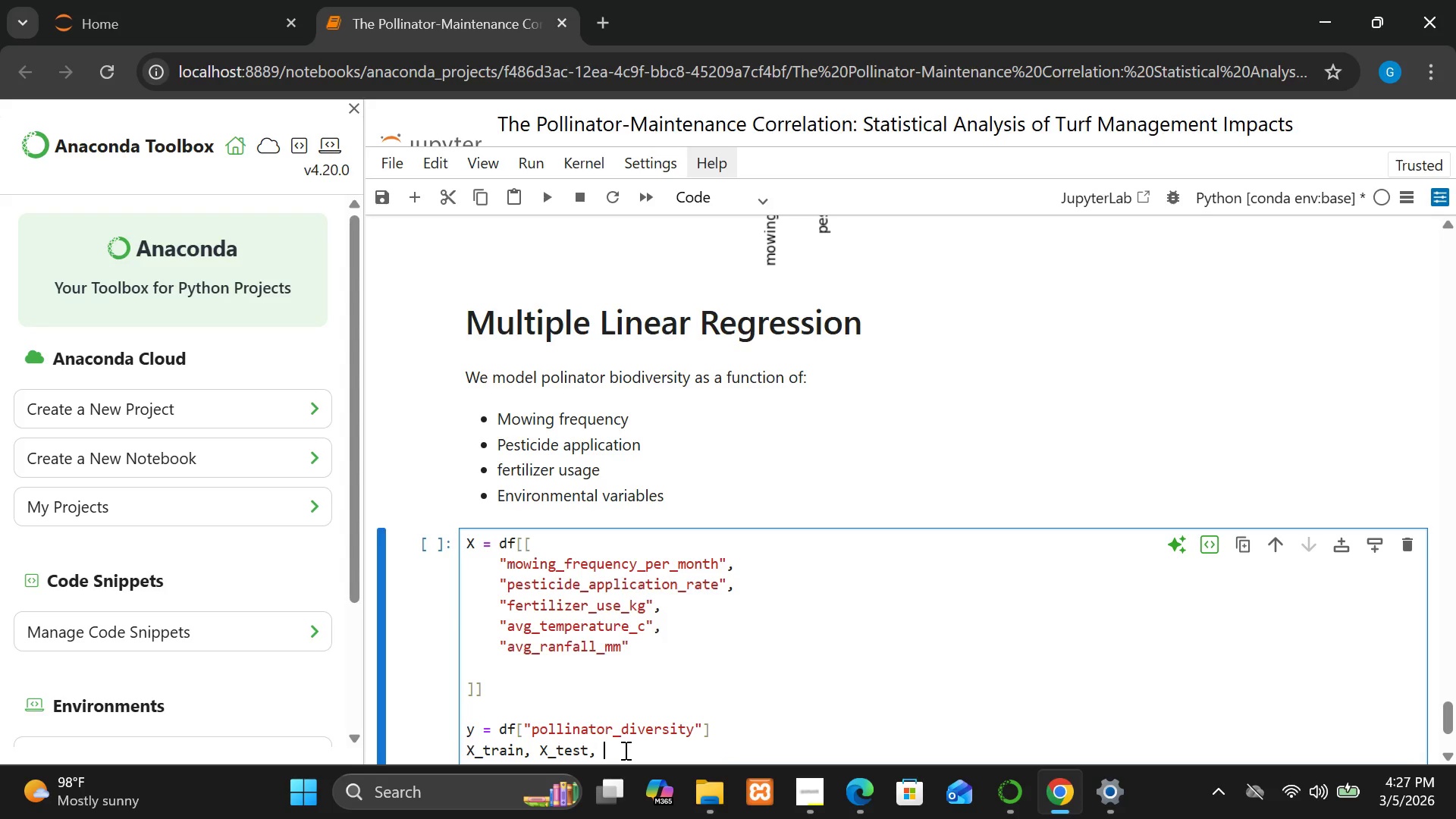 
key(Space)
 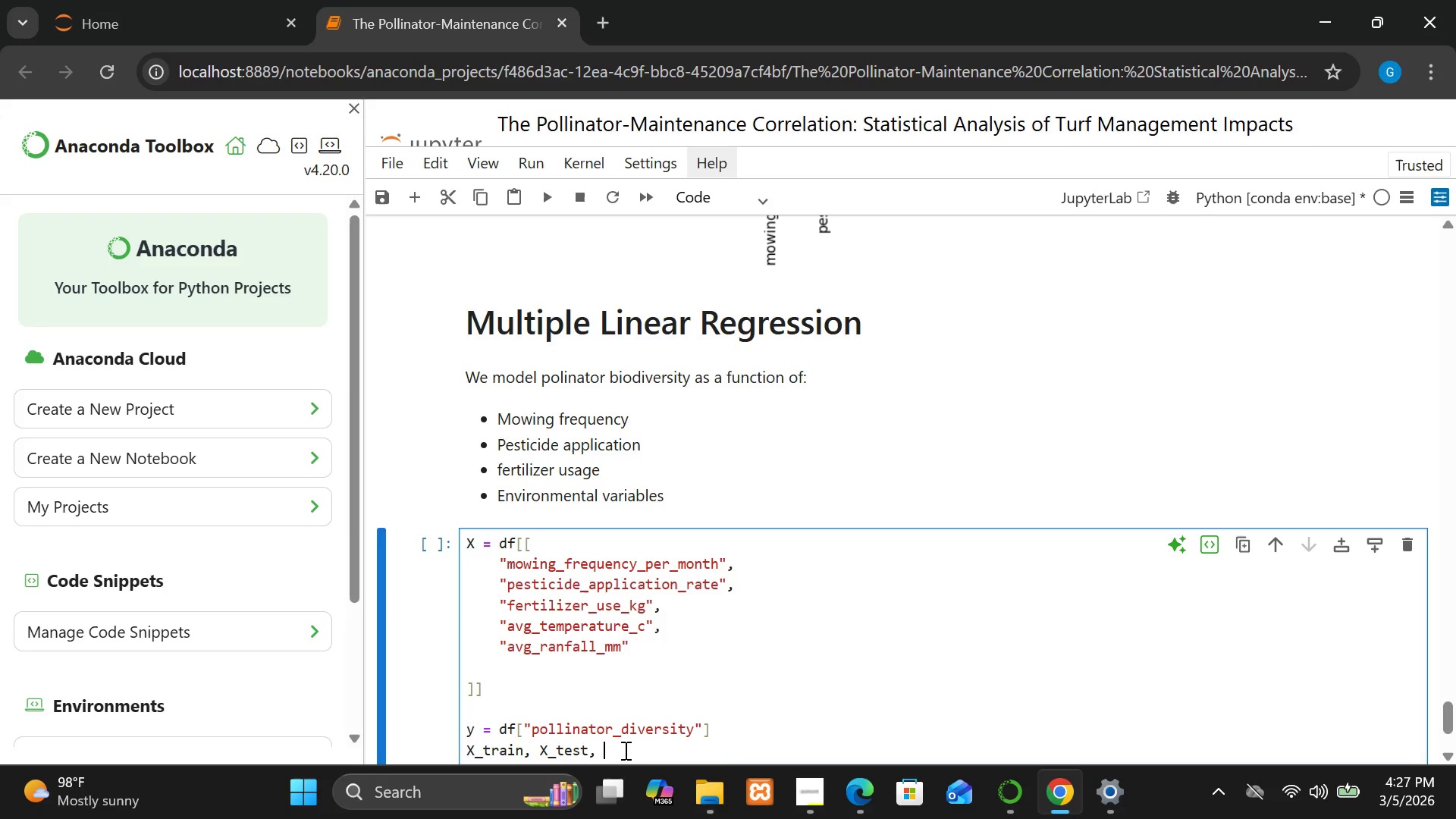 
key(Control+V)
 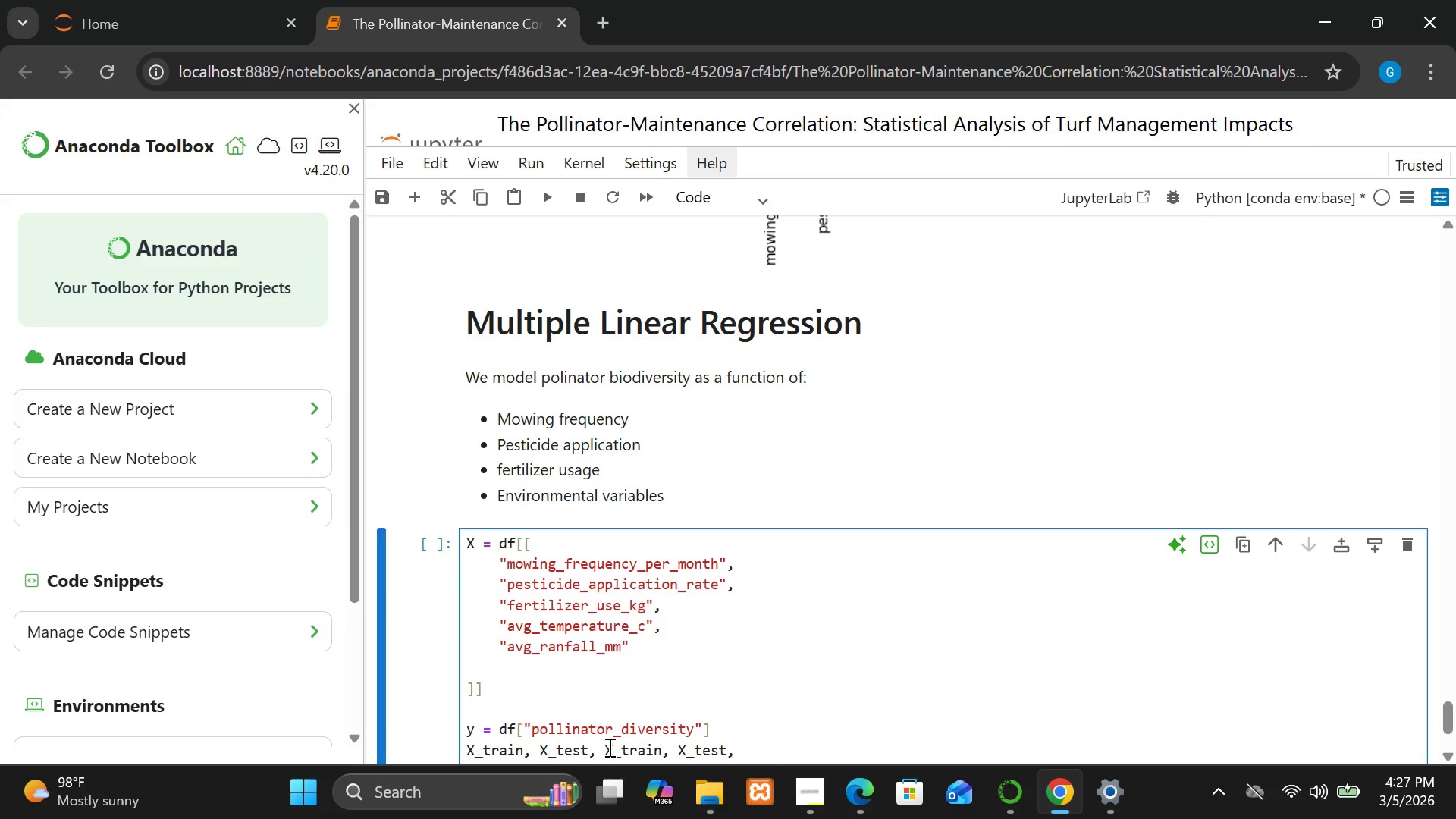 
left_click([614, 751])
 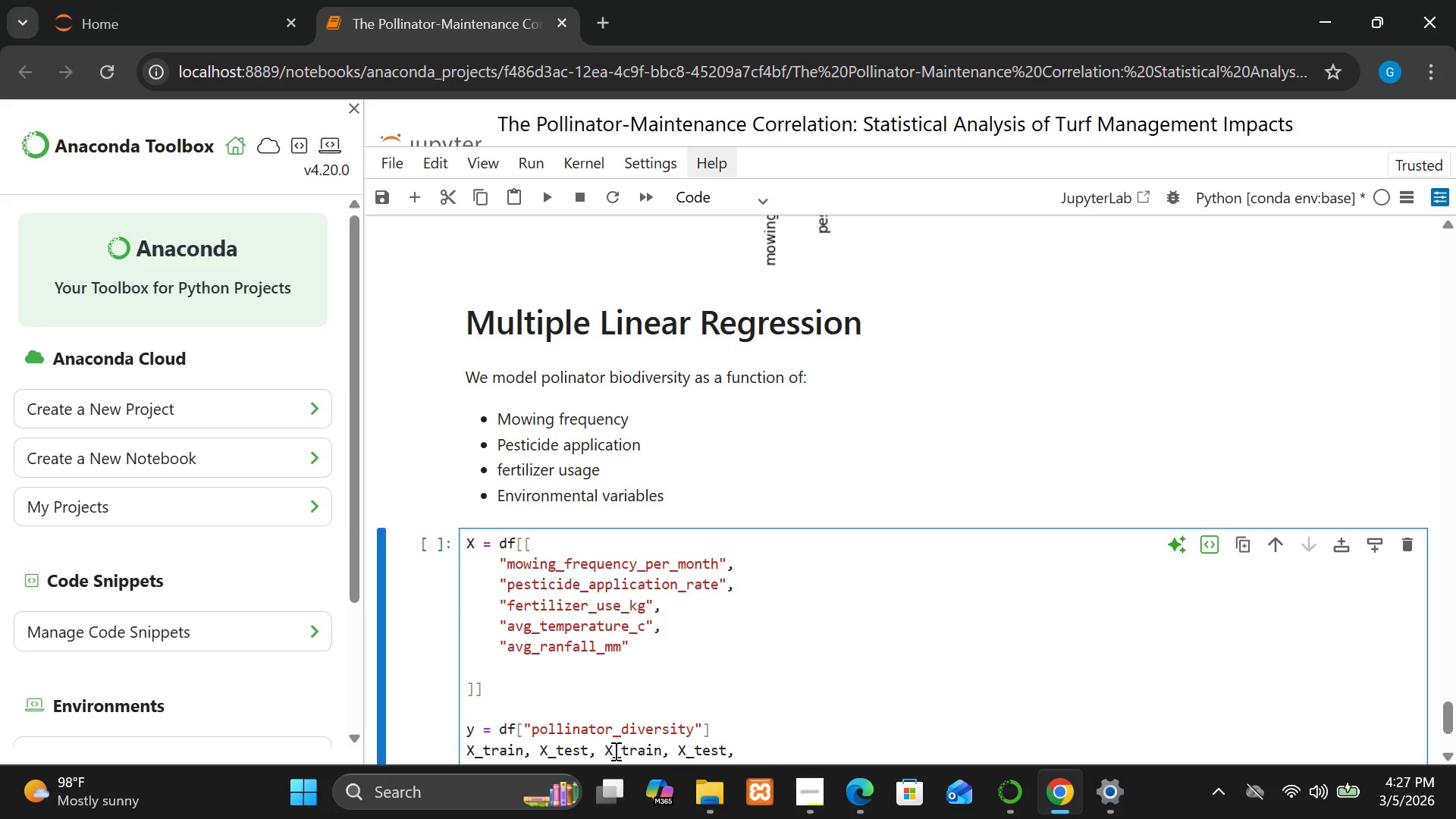 
key(Backspace)
 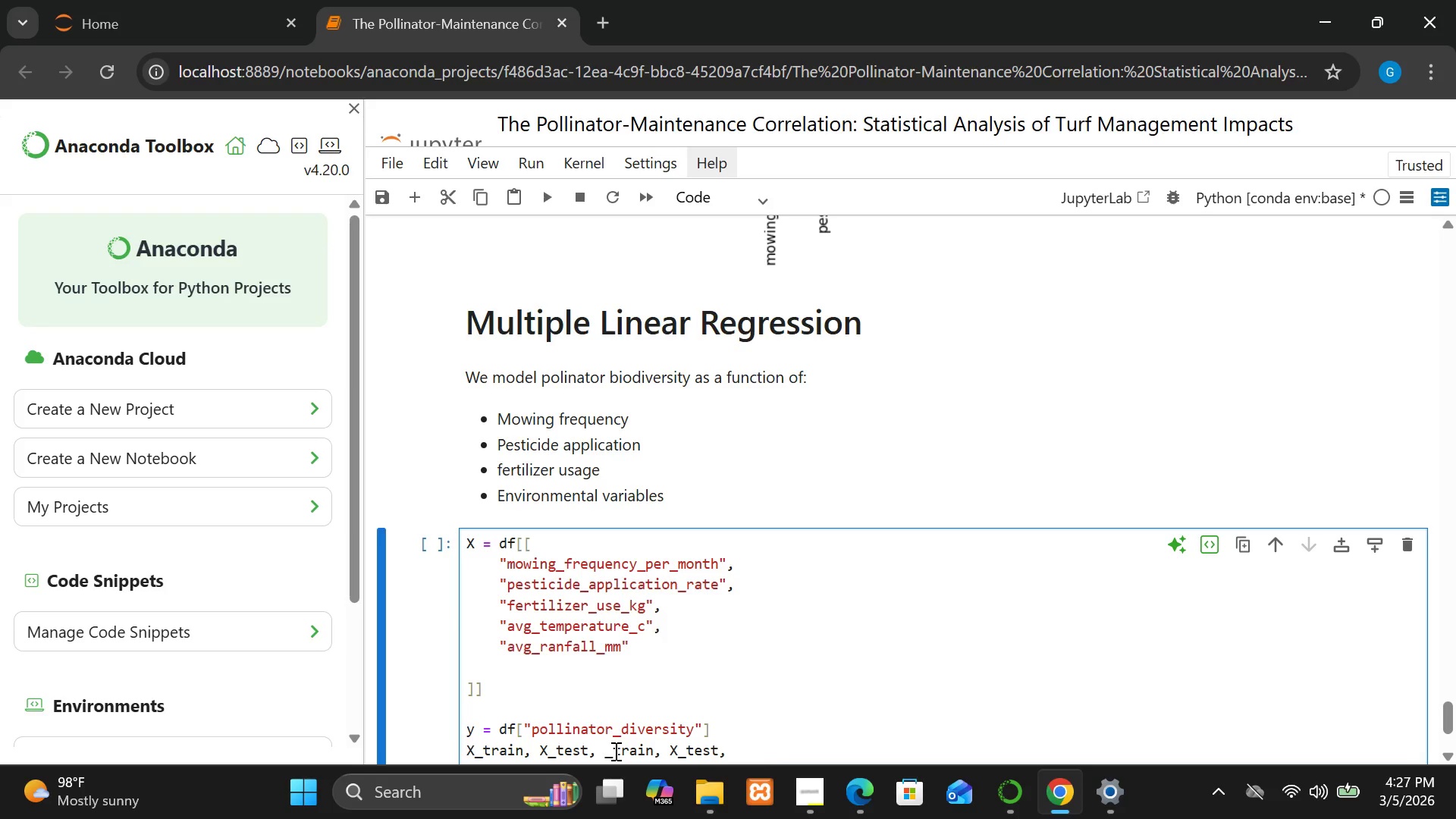 
key(Y)
 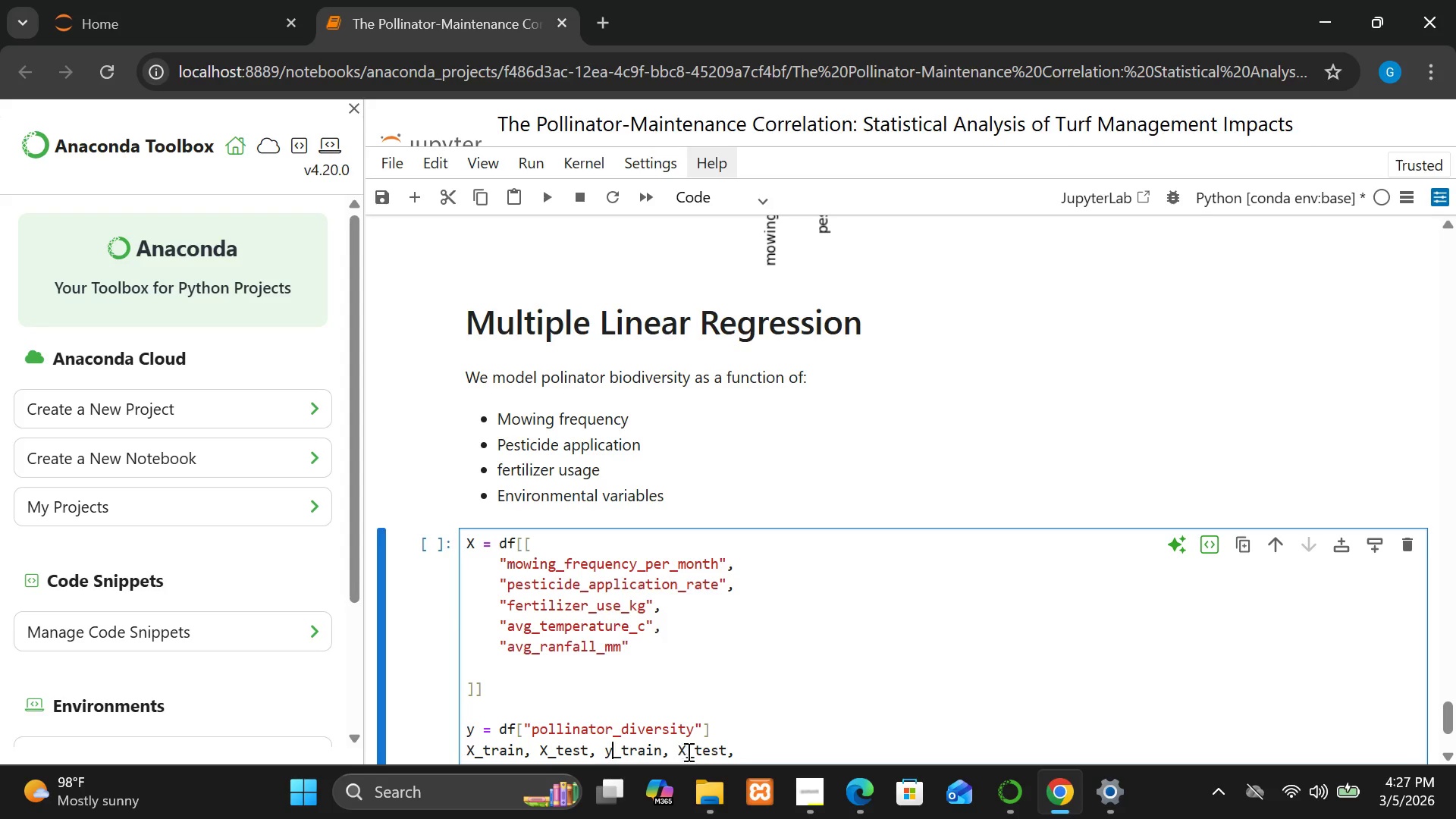 
left_click([688, 752])
 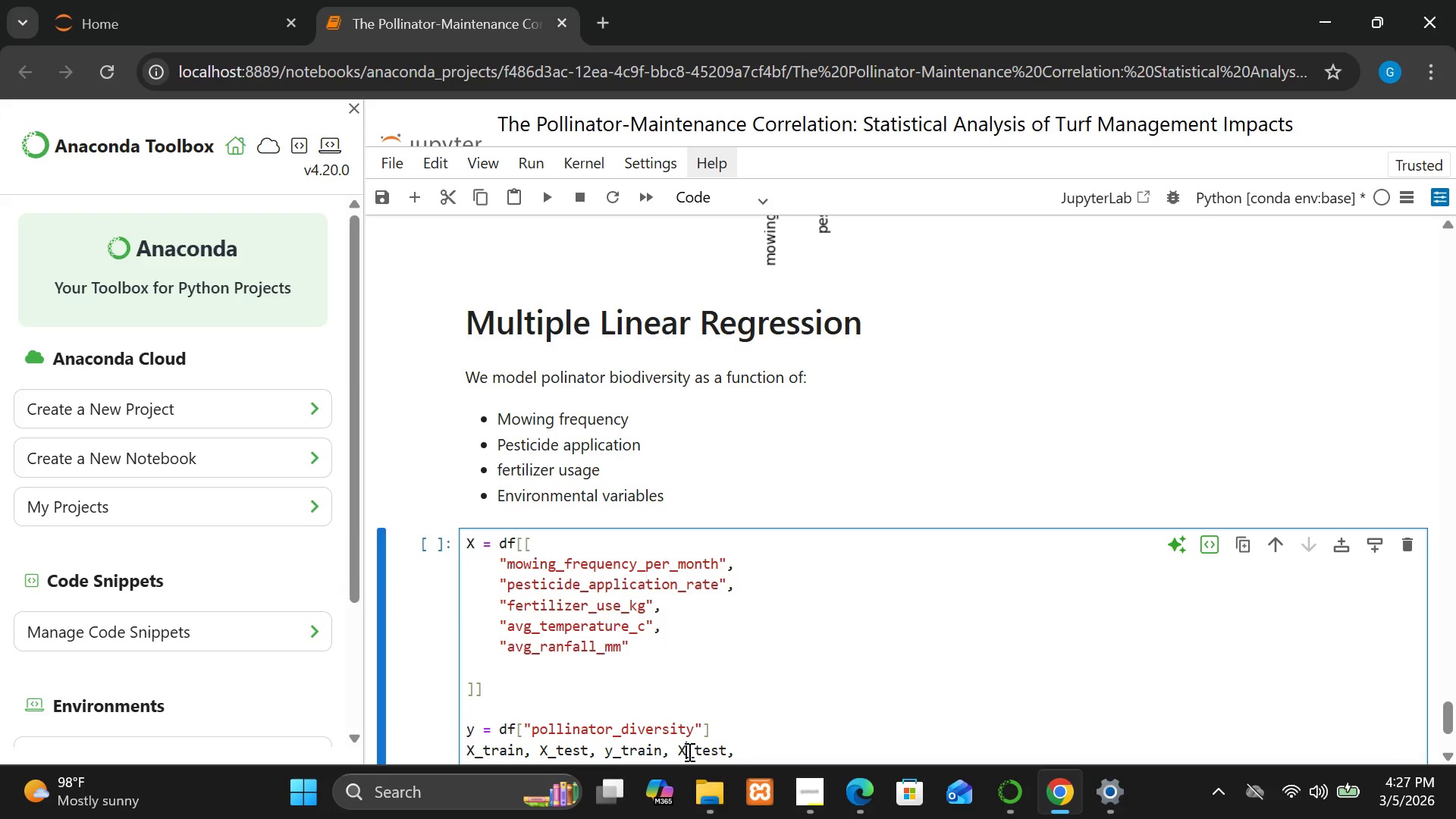 
key(Backspace)
 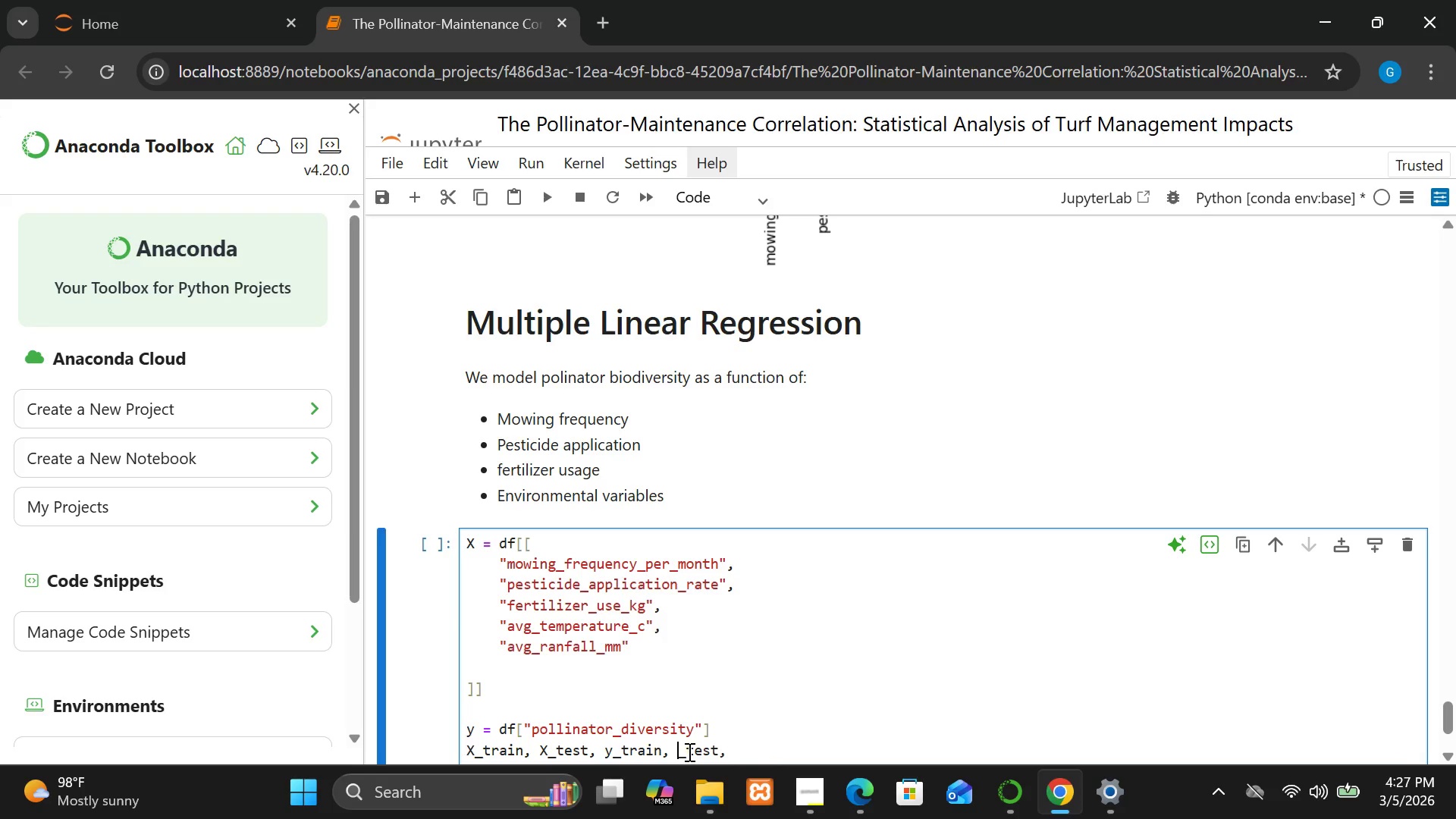 
key(Y)
 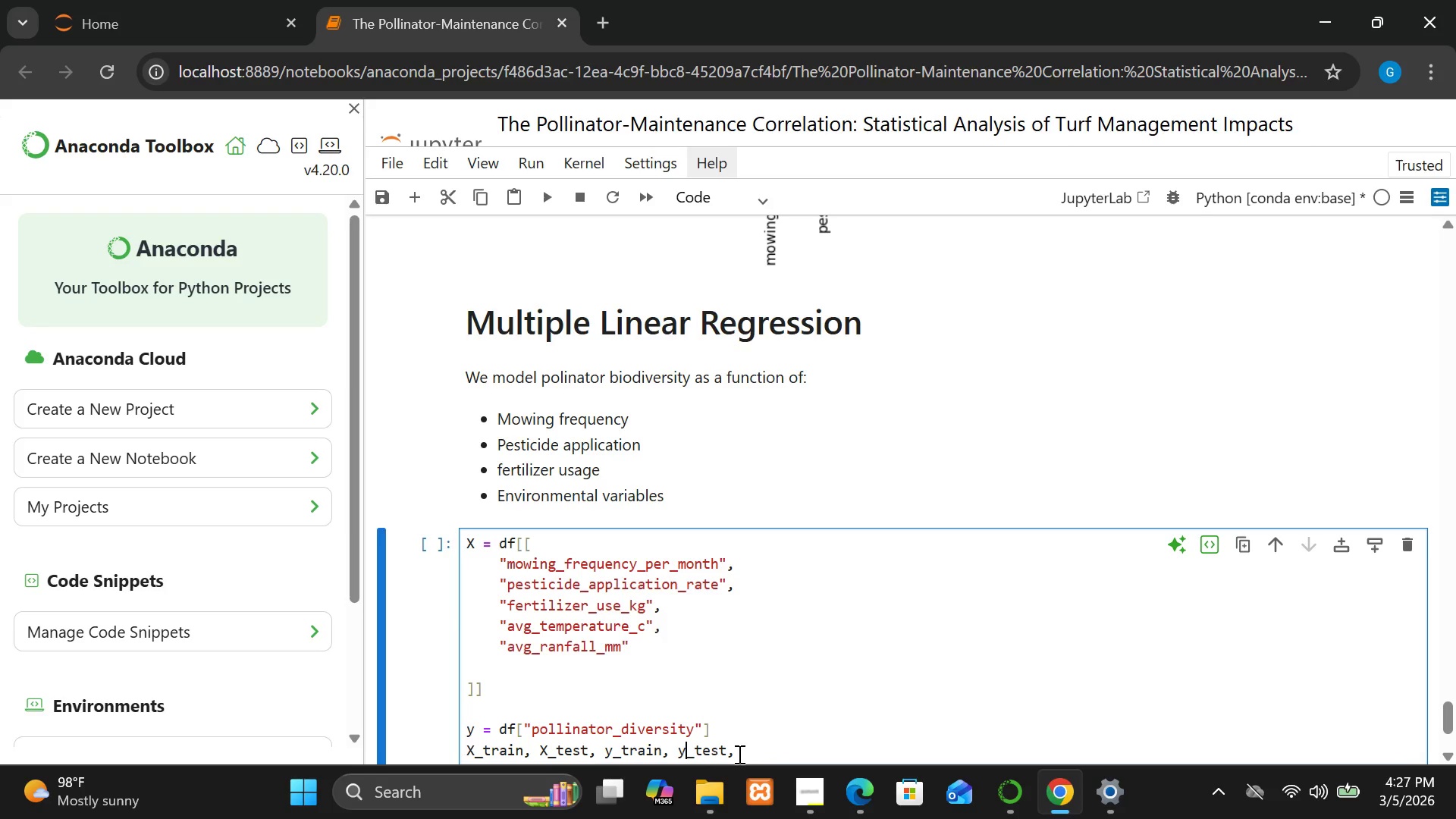 
wait(7.14)
 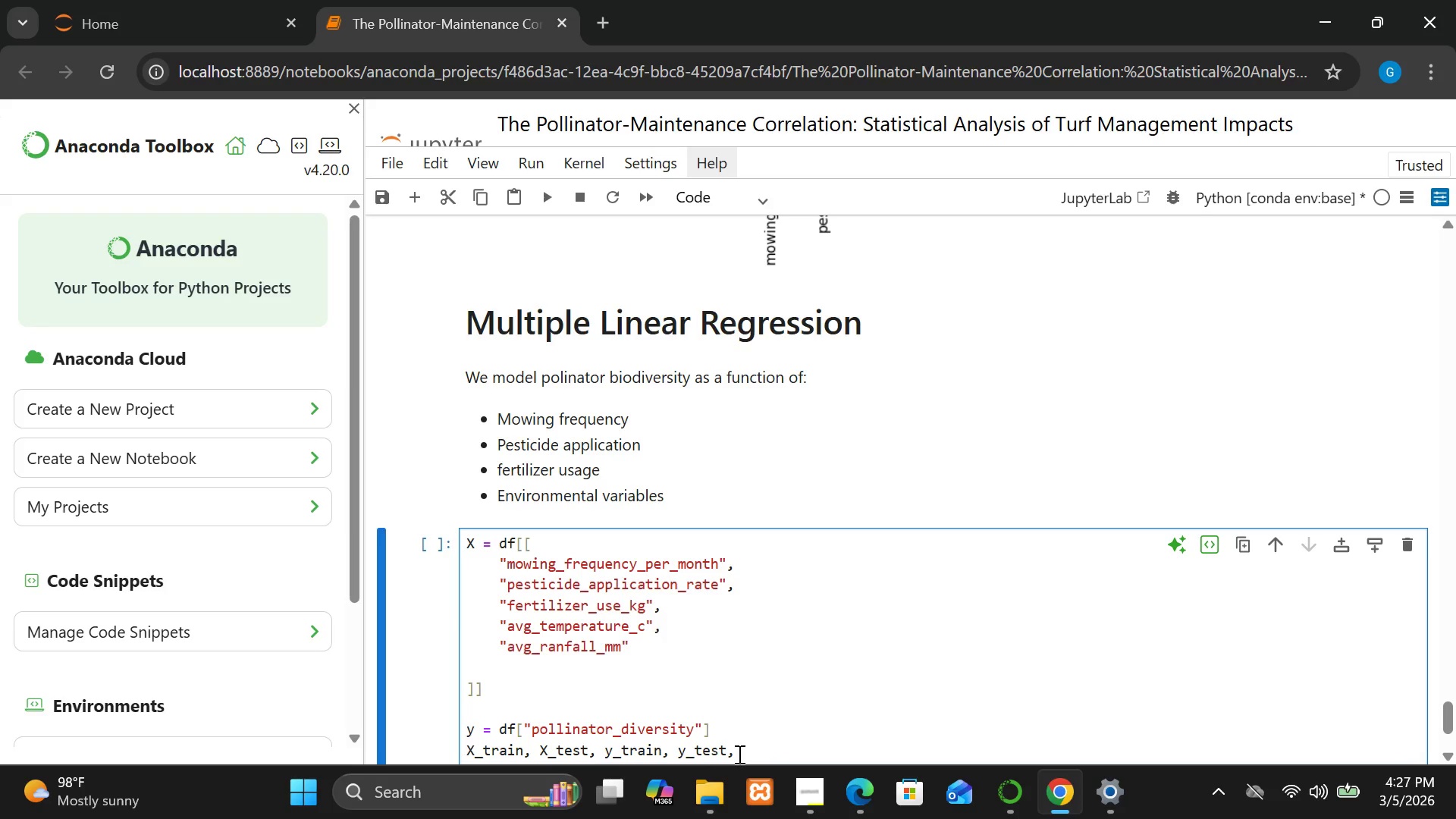 
left_click([738, 754])
 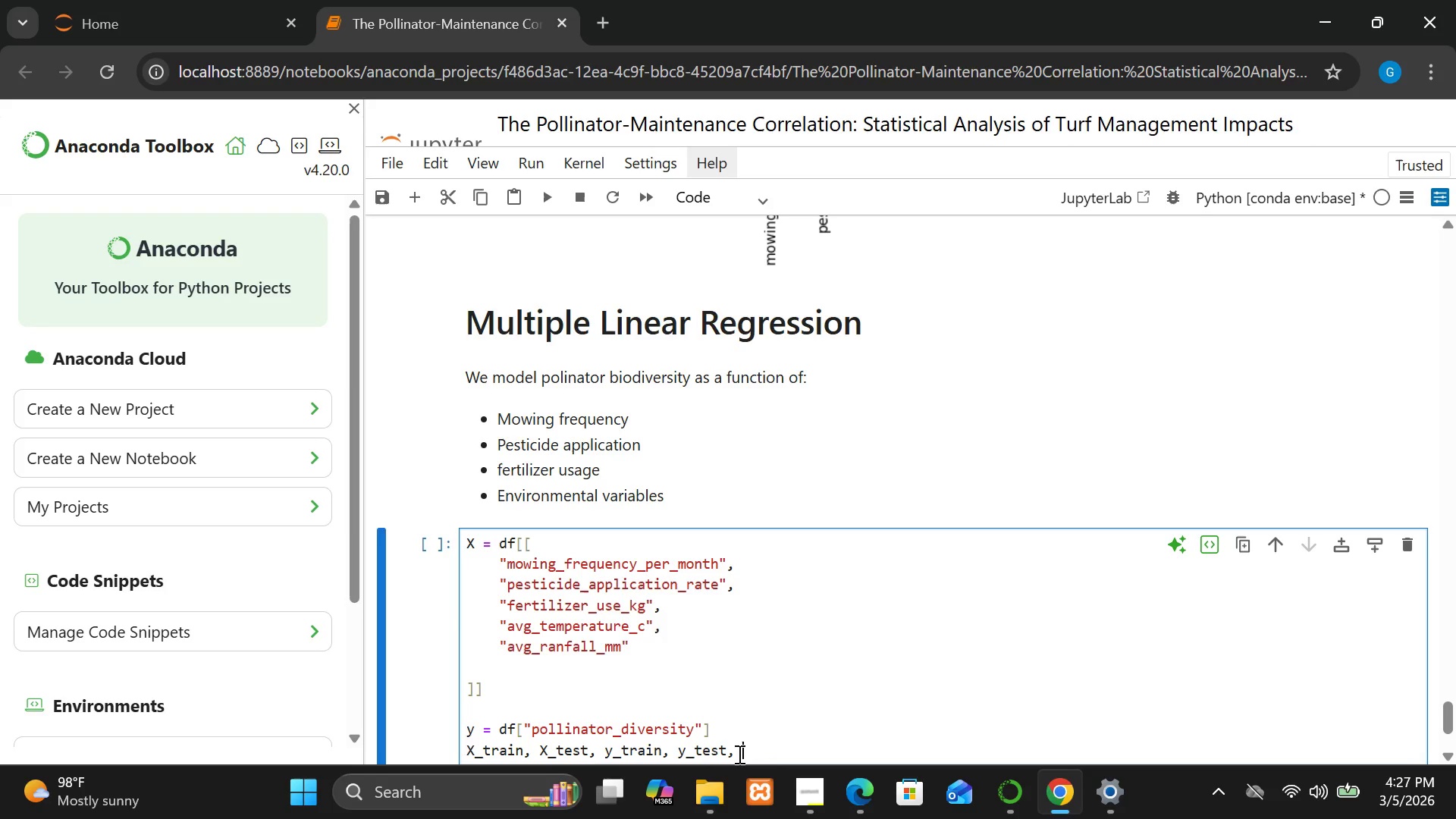 
type( = train_tr)
key(Backspace)
type(est_split()
 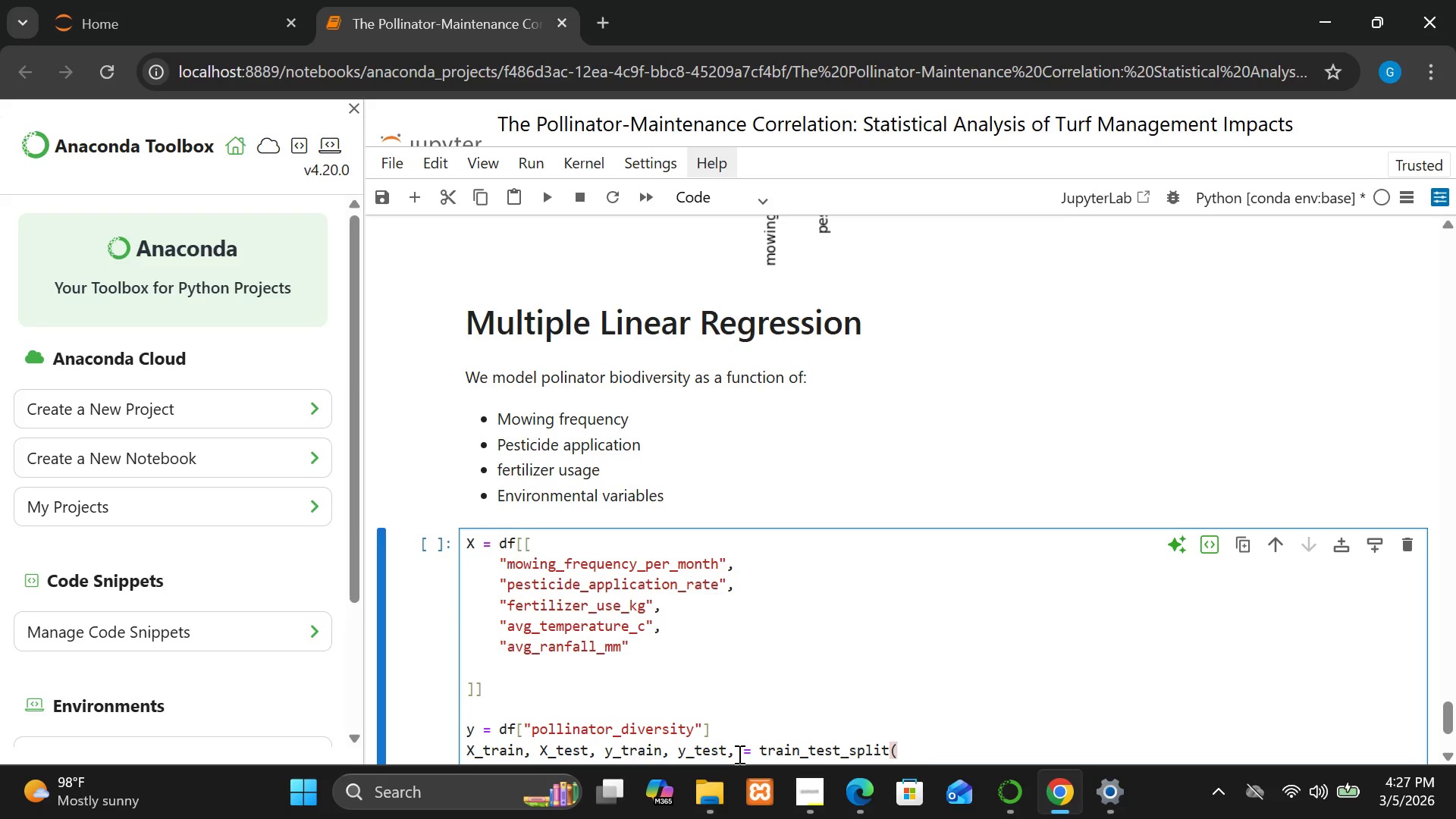 
key(Enter)
 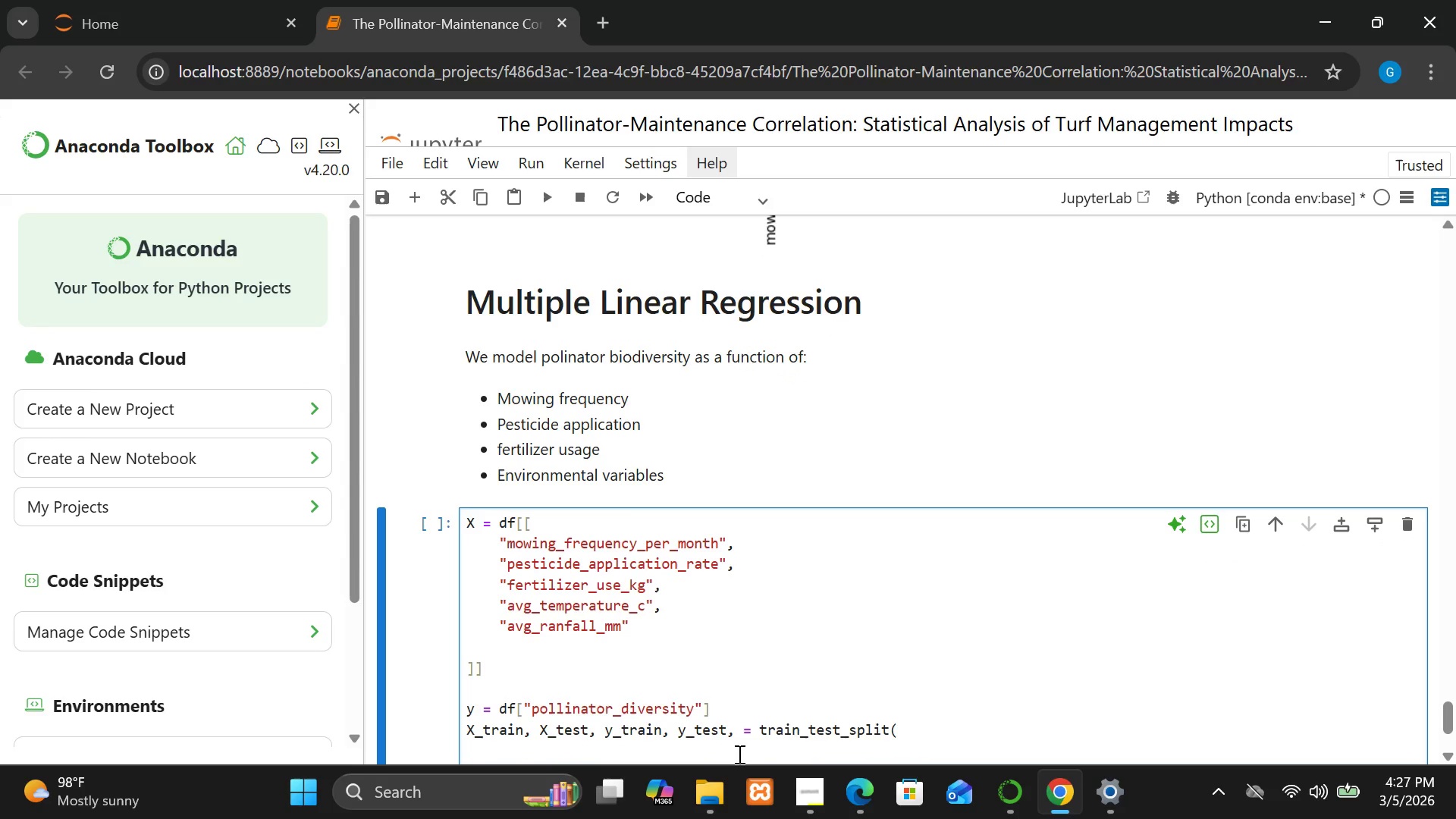 
wait(5.34)
 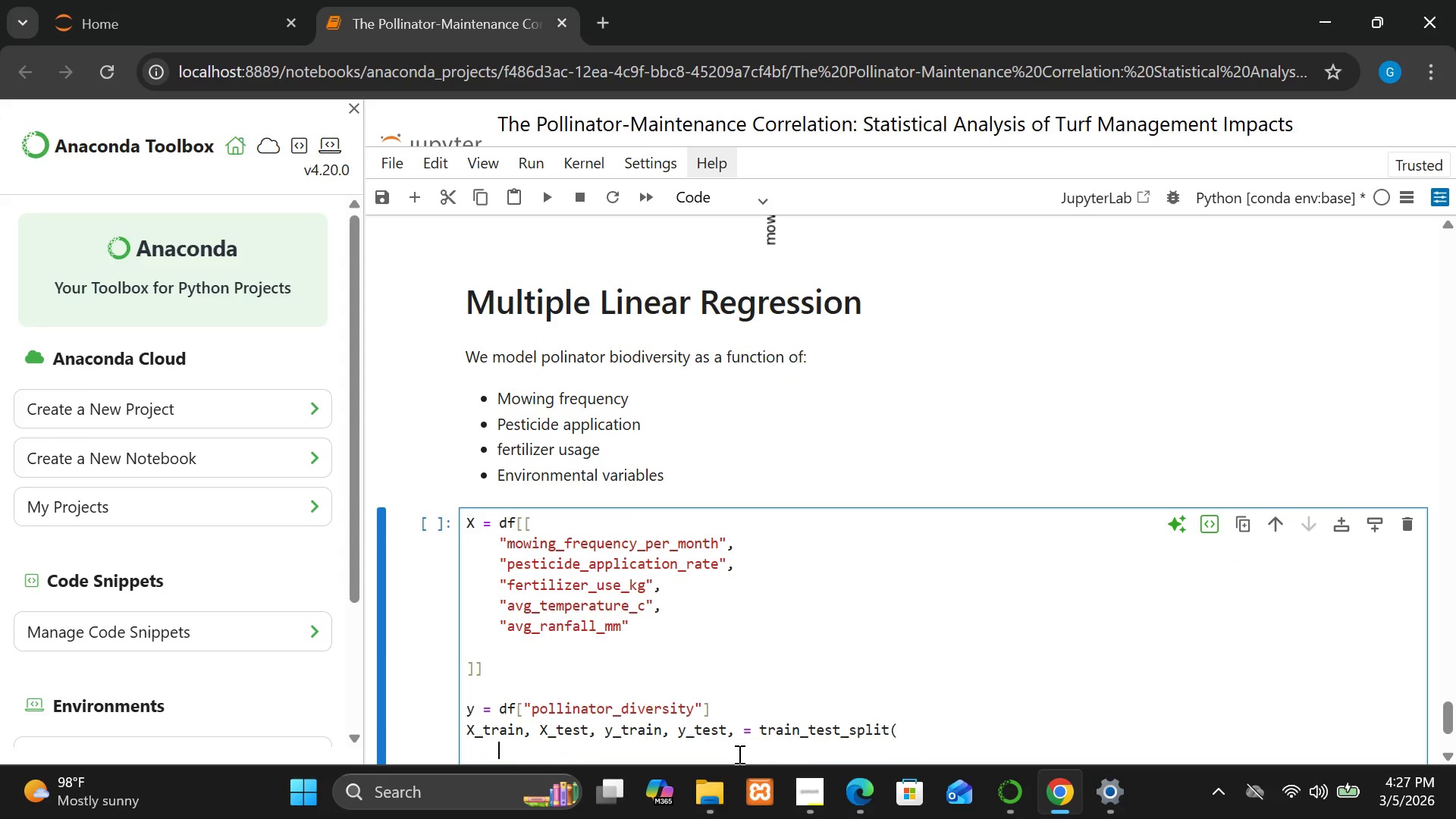 
type(X,yY)
key(Backspace)
 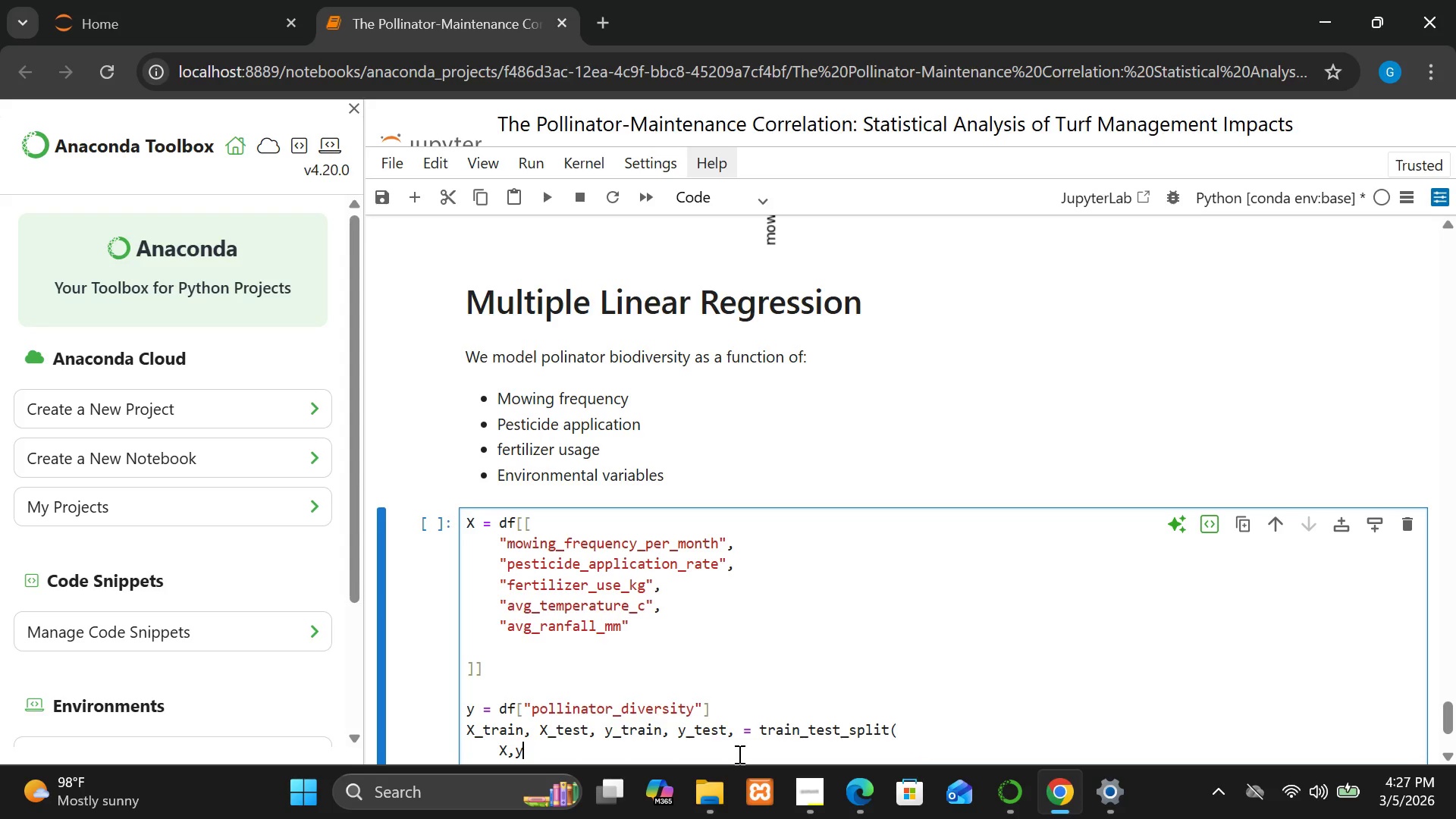 
type(, test_six)
key(Backspace)
type(ze=0.2, random_state=42)
 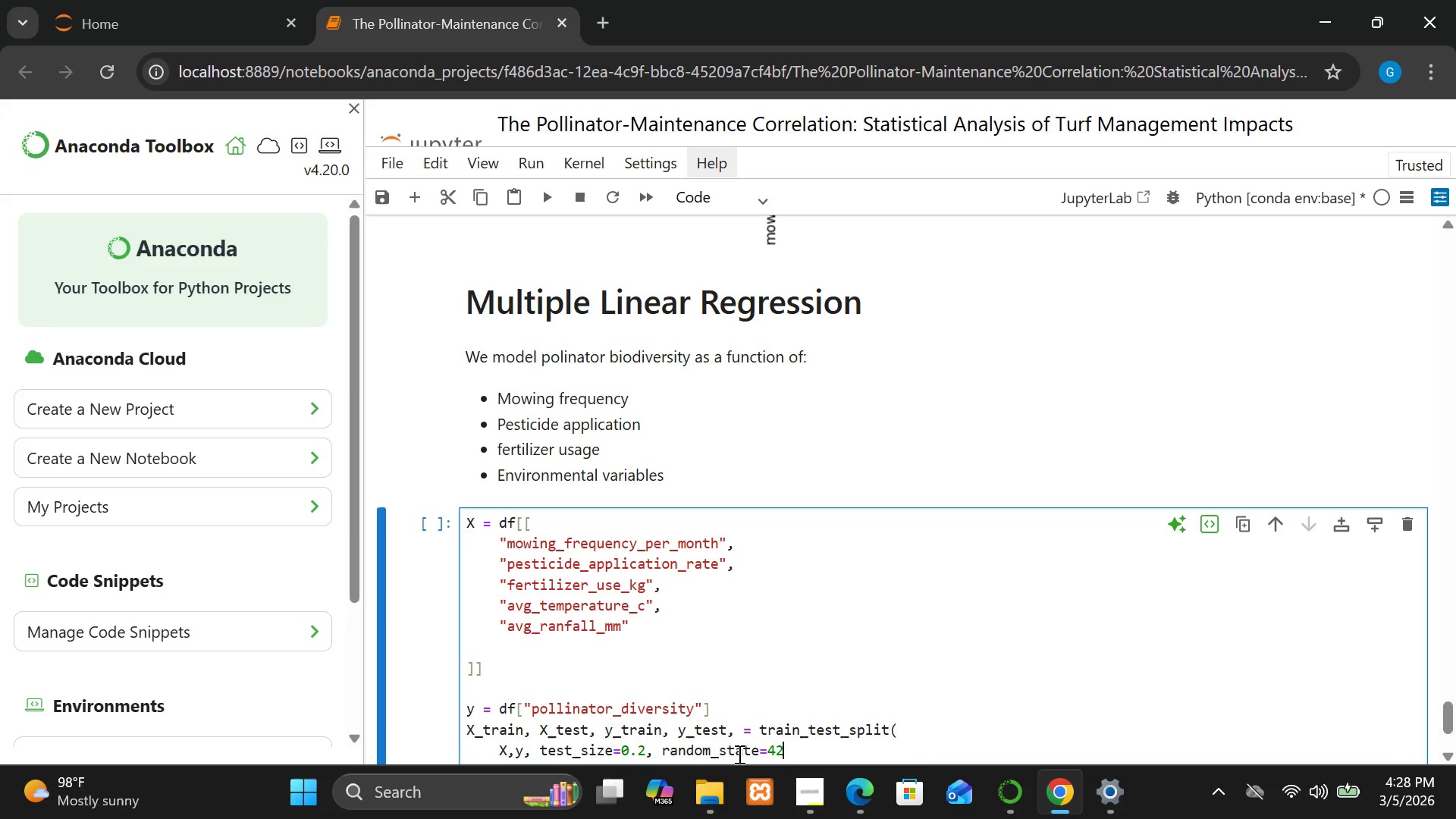 
key(Enter)
 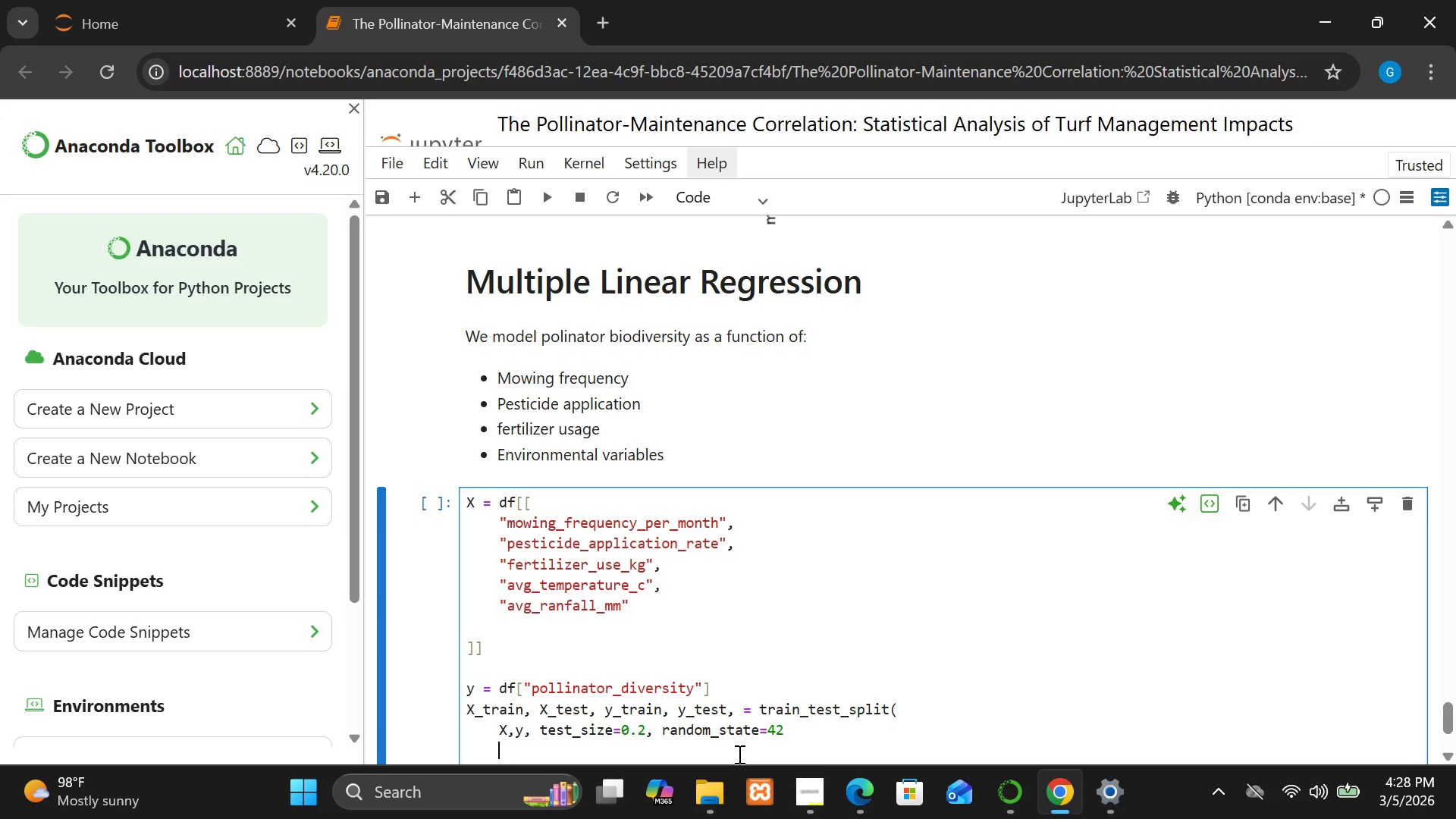 
key(Shift+0)
 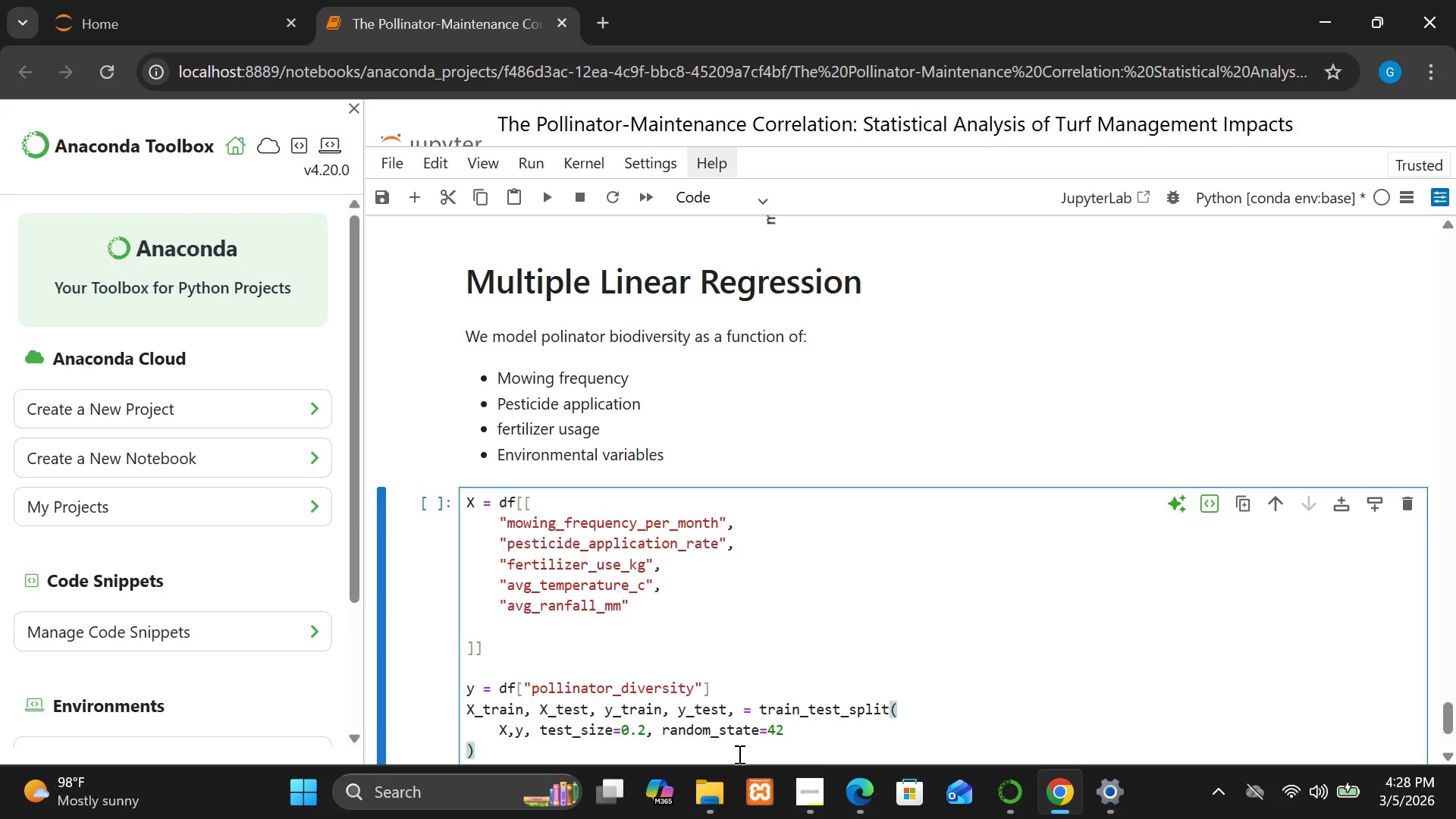 
key(Enter)
 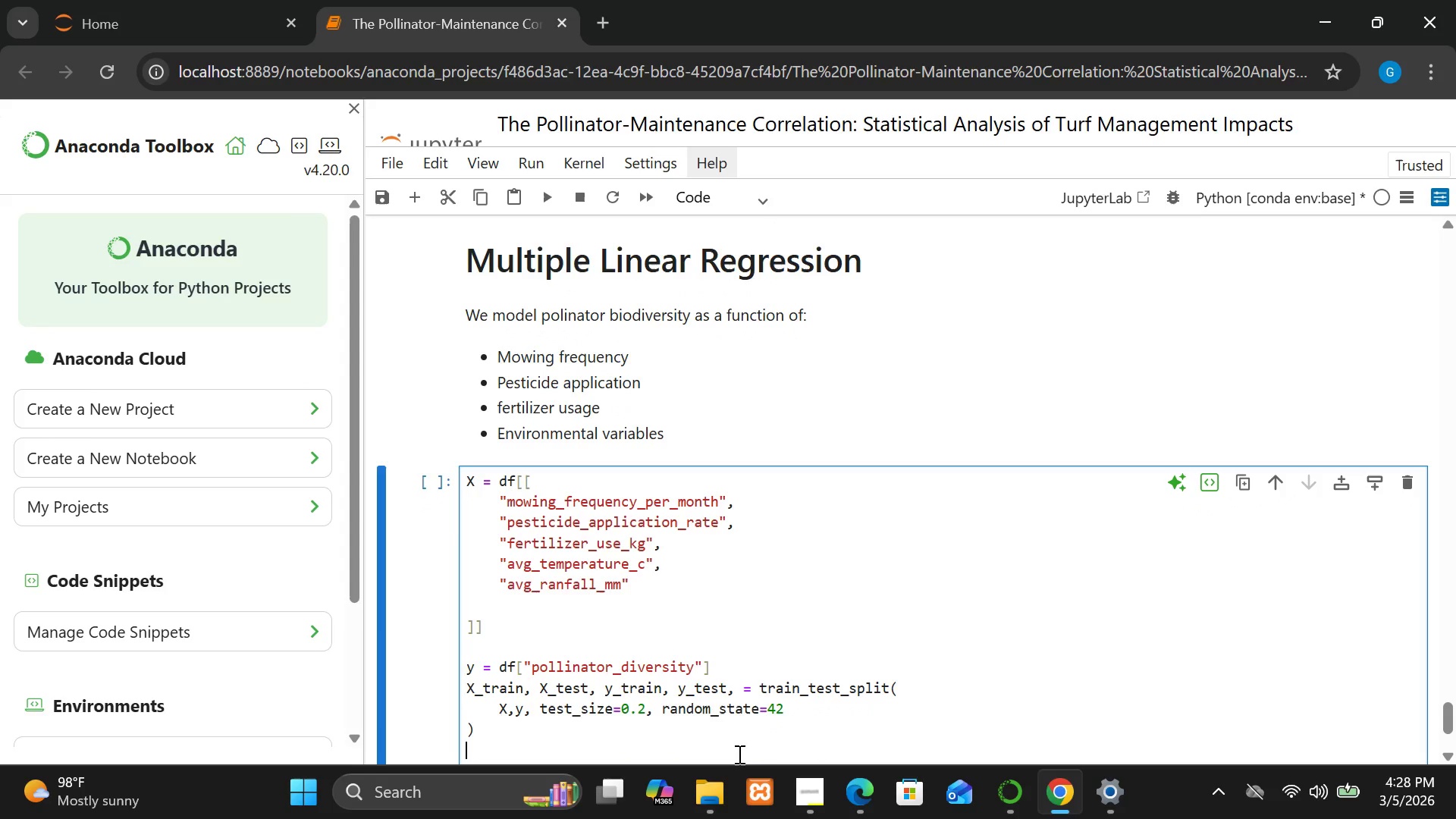 
key(Enter)
 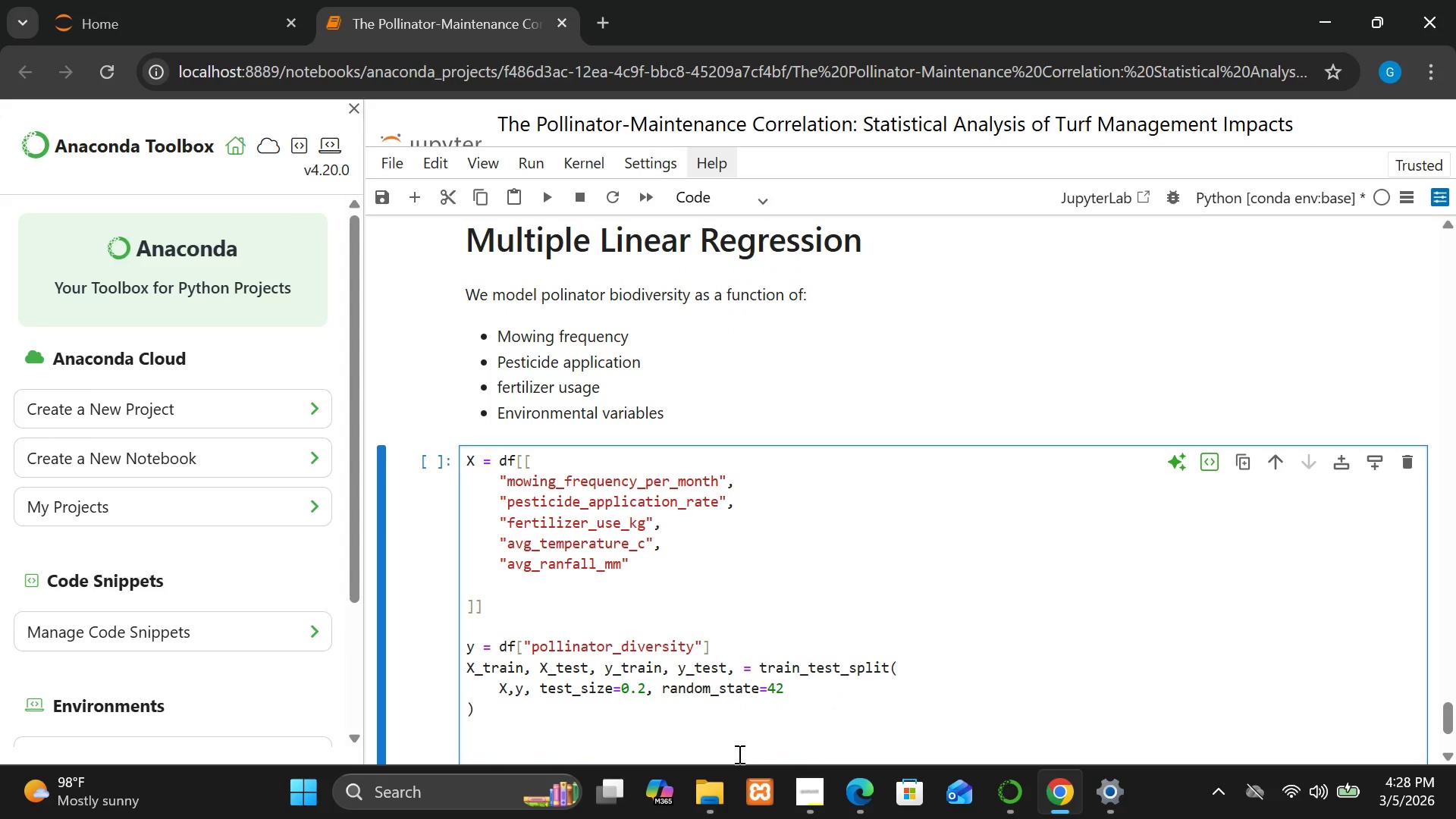 
type(model = )
 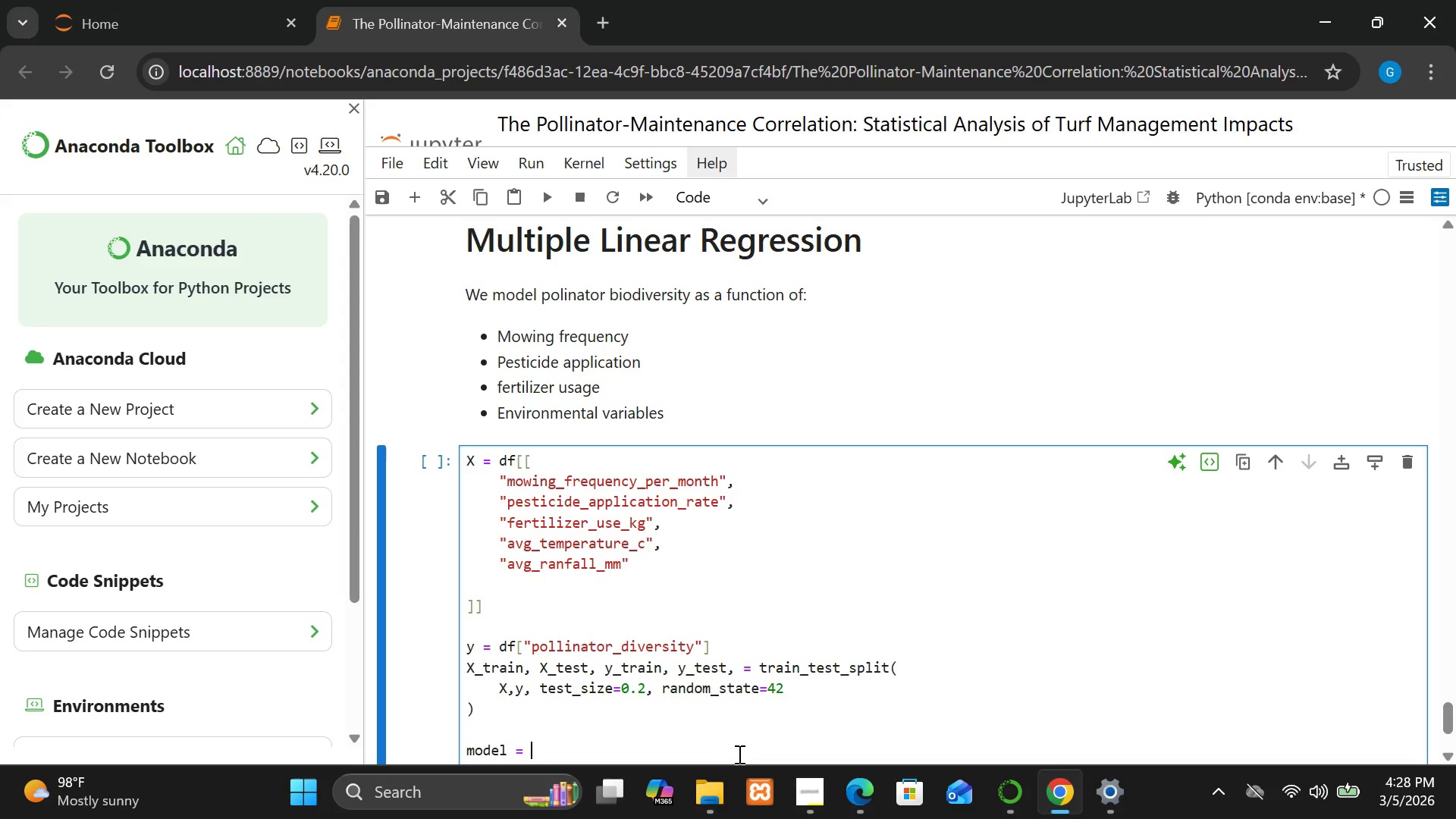 
type(Linear)
 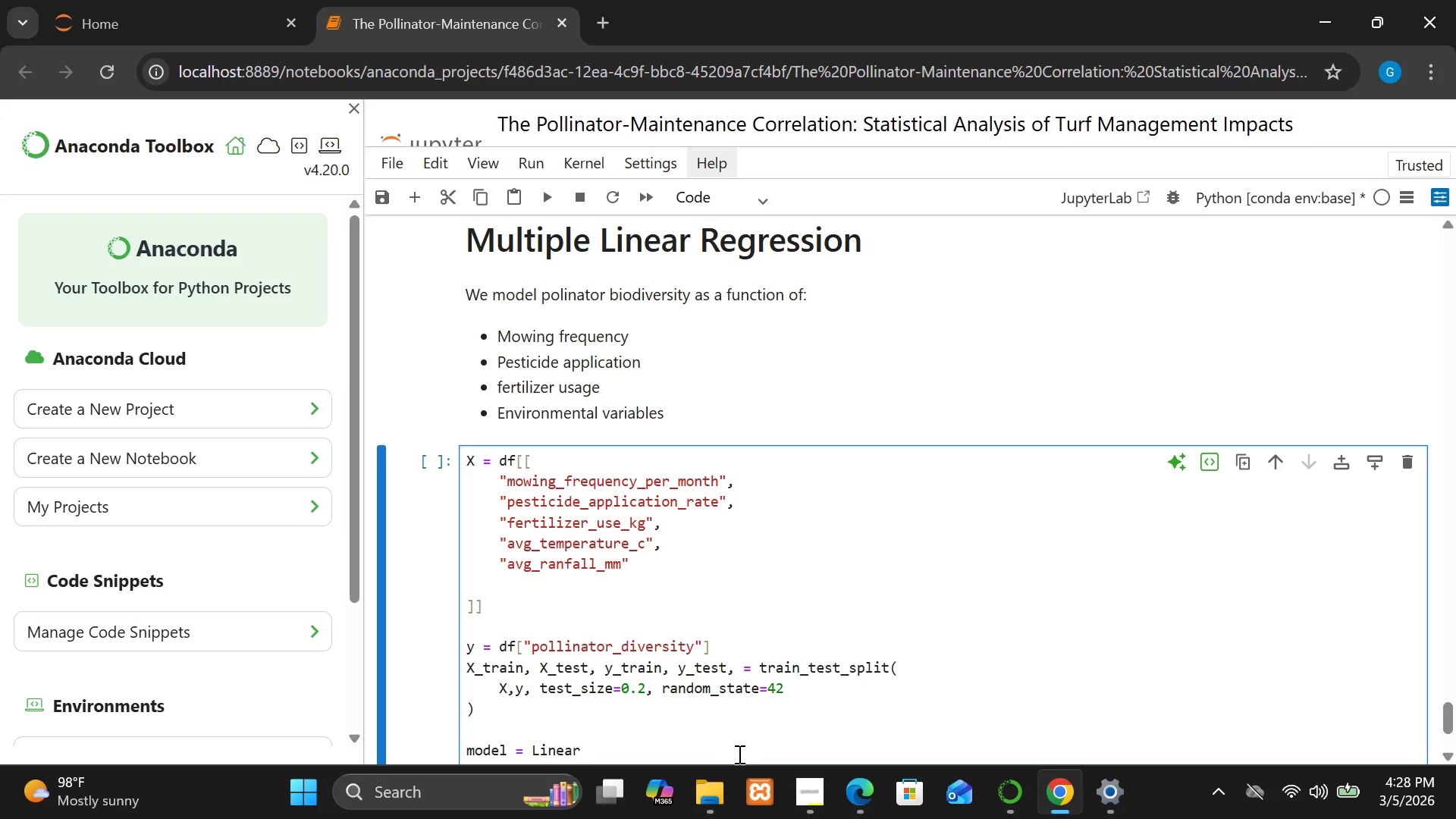 
type(Regression())
 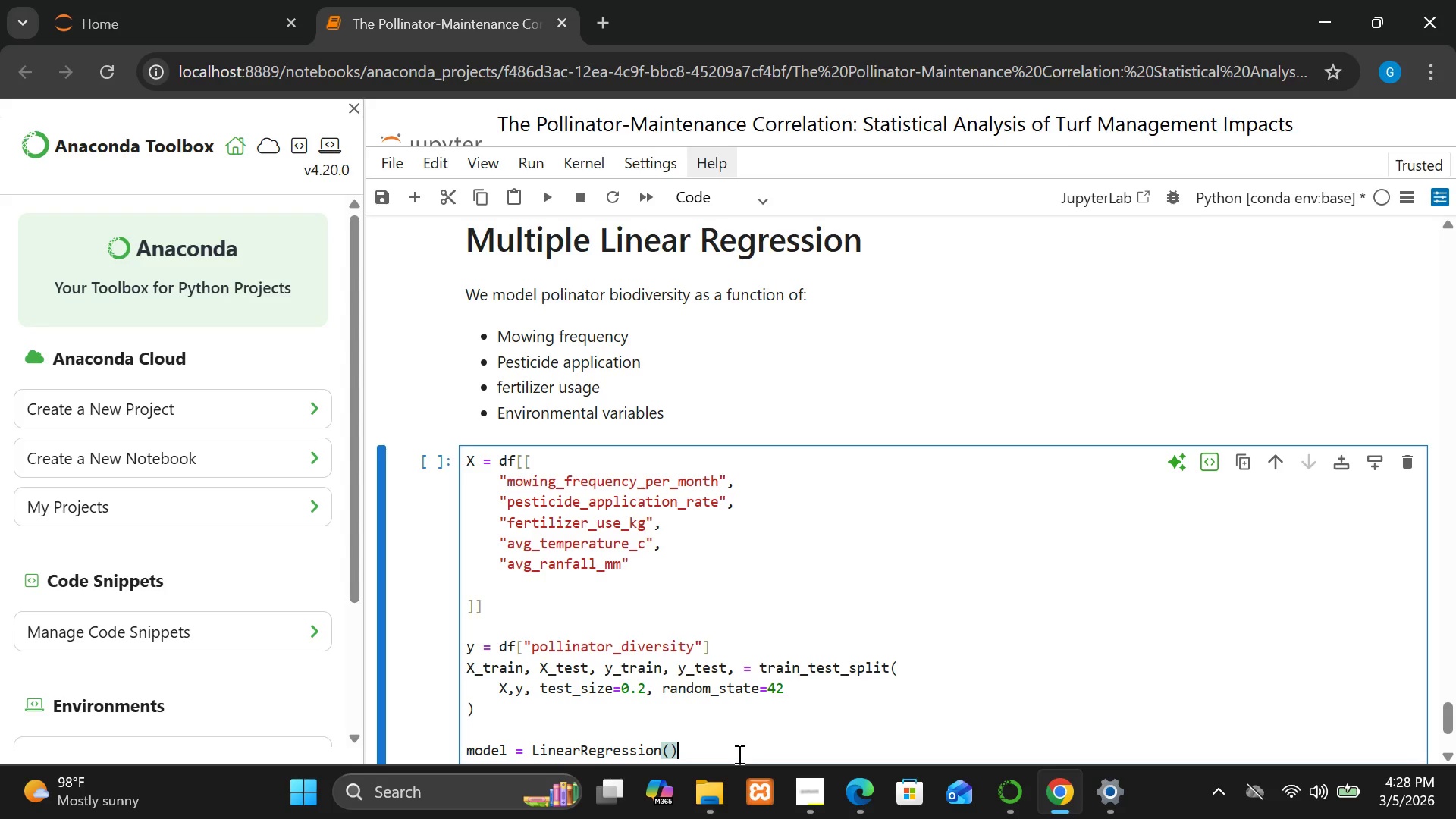 
key(Enter)
 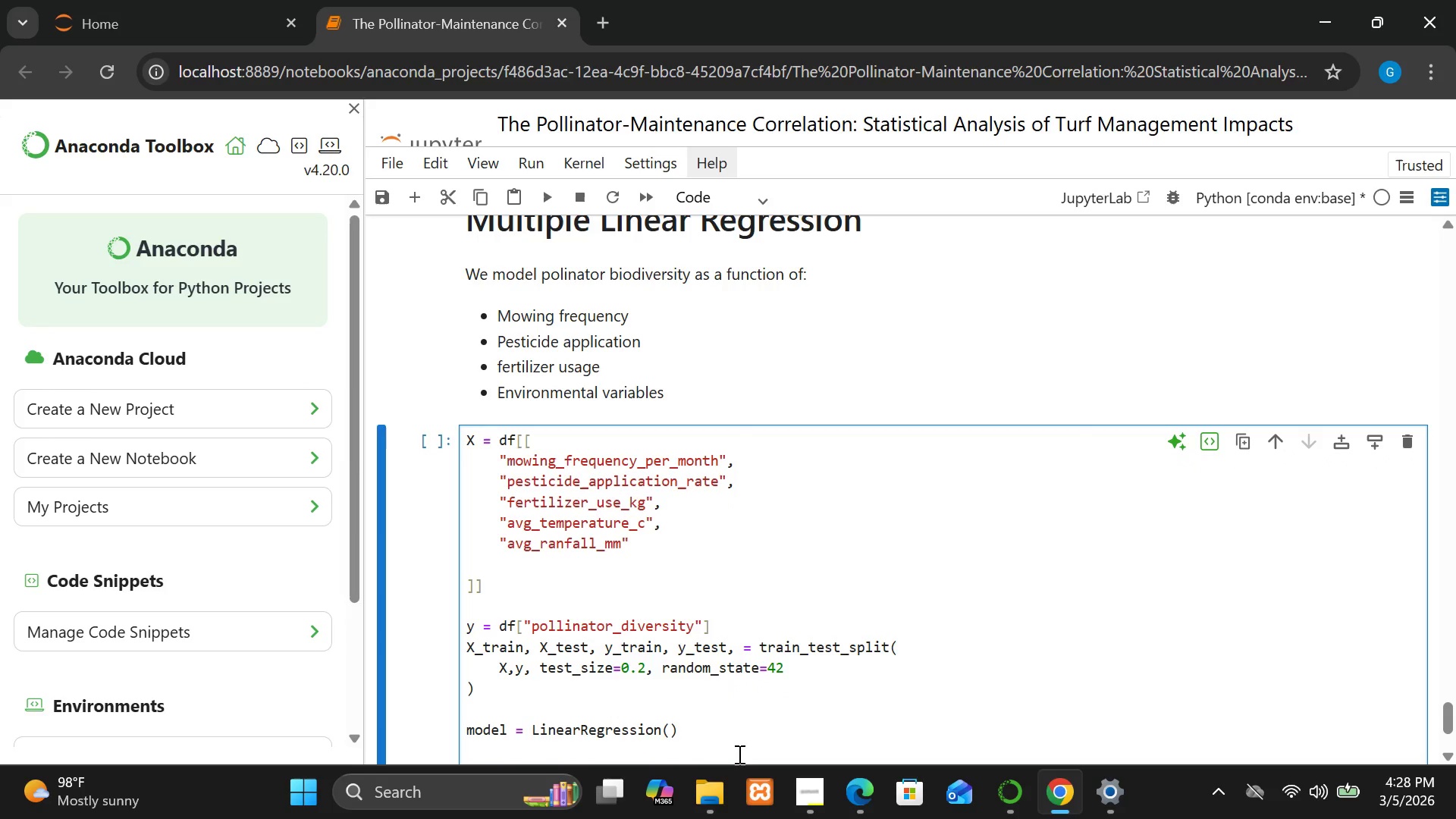 
type(model.fit()
 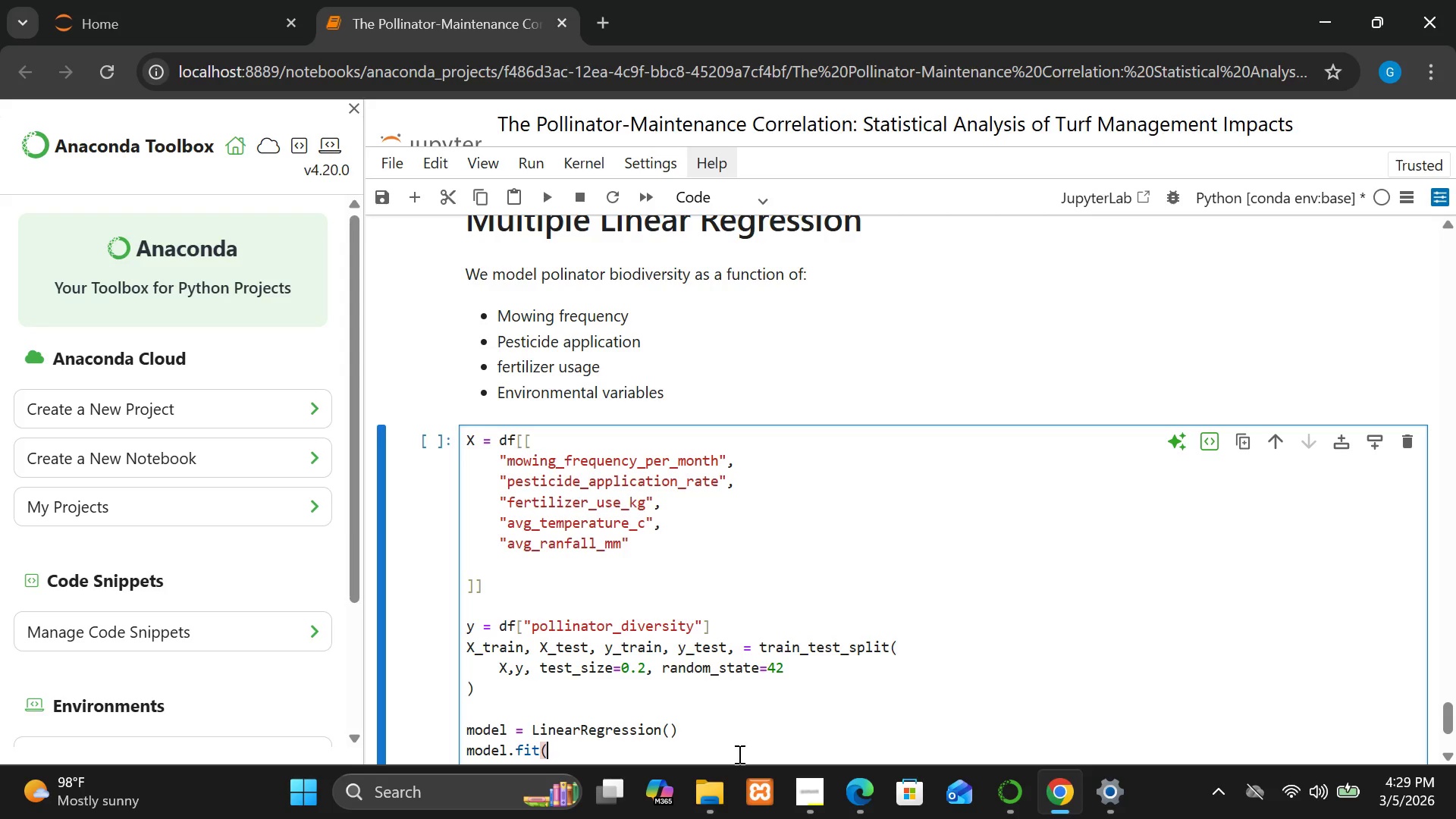 
left_click_drag(start_coordinate=[528, 645], to_coordinate=[461, 650])
 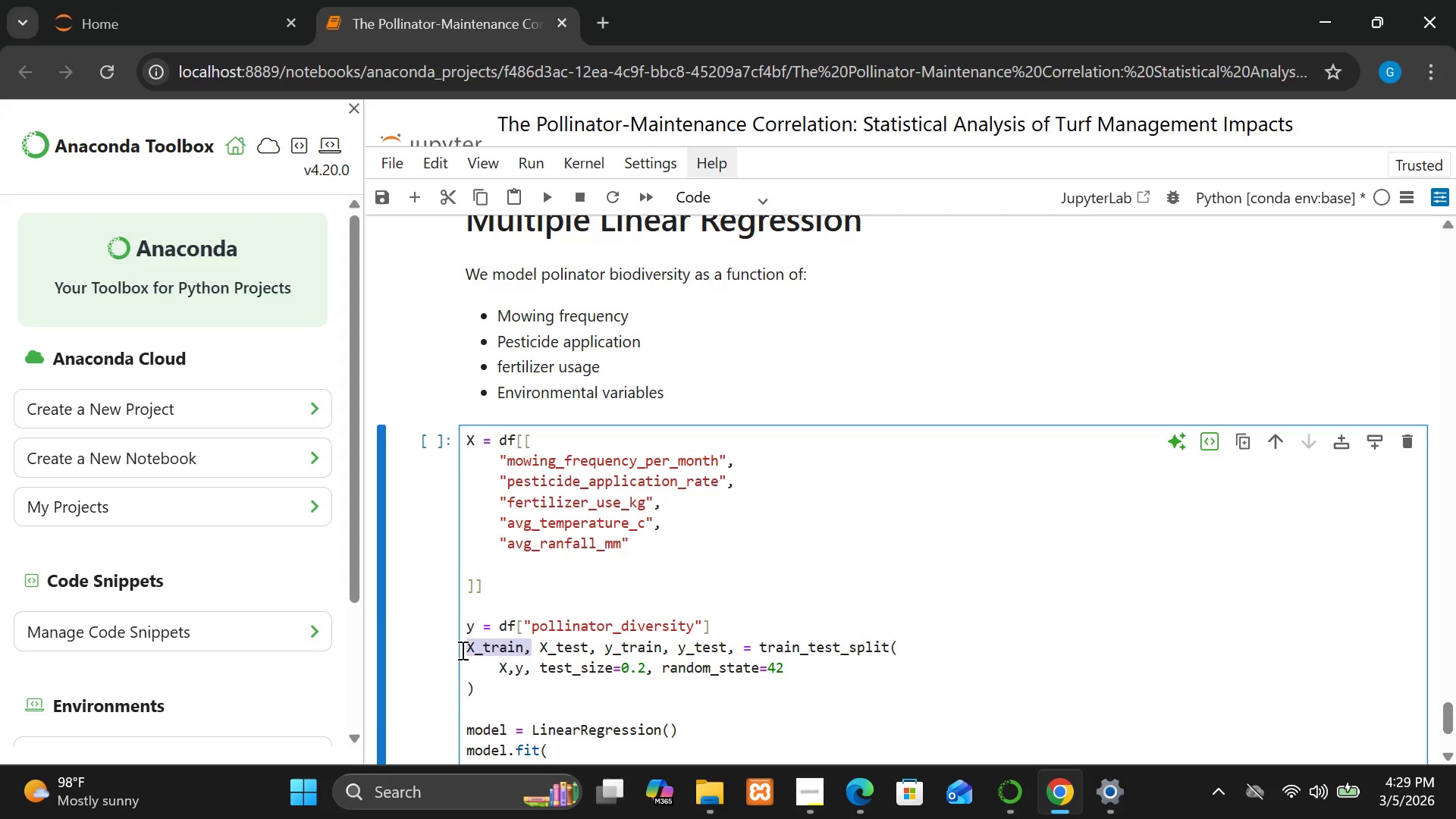 
key(Control+C)
 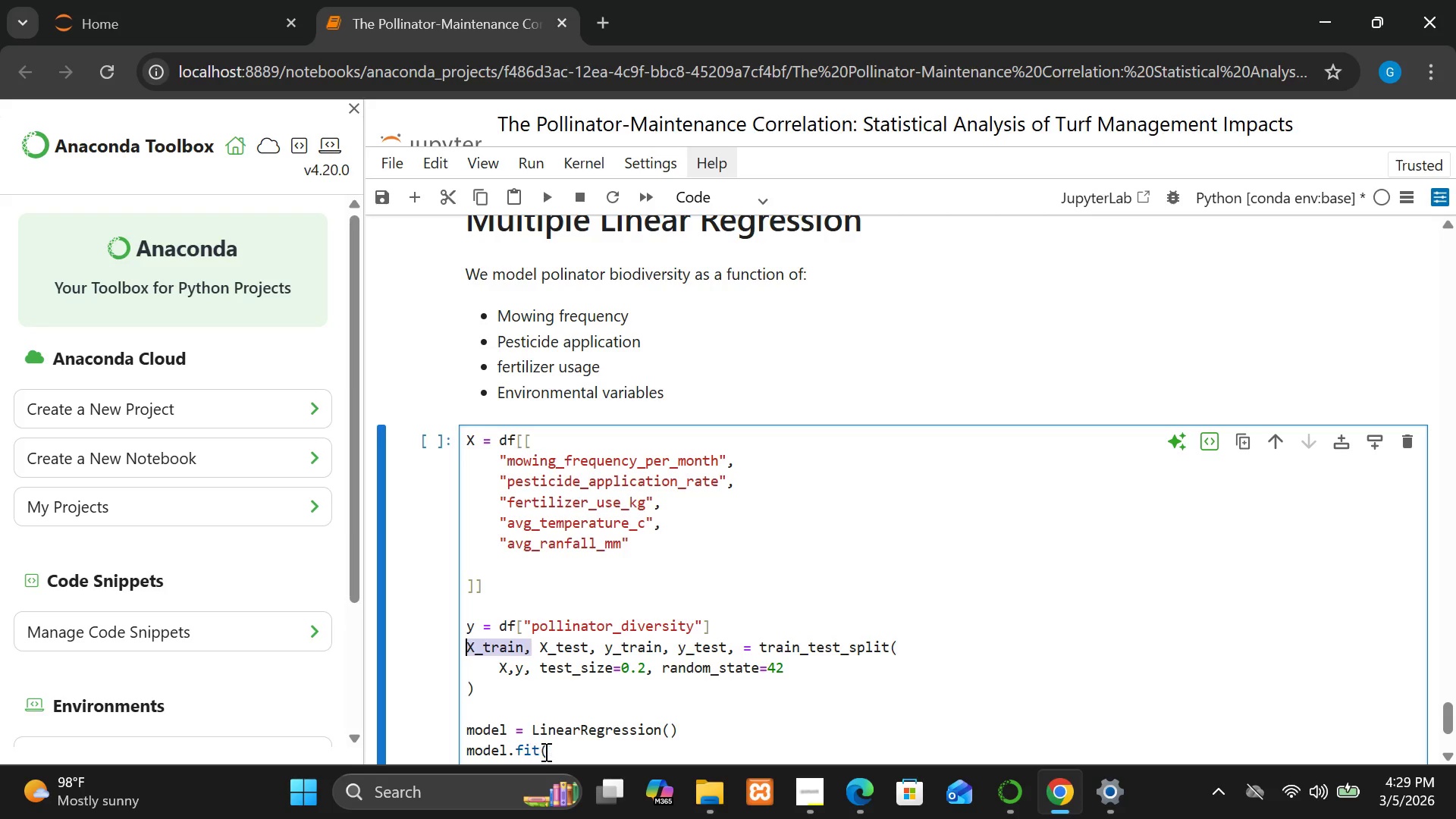 
left_click([544, 752])
 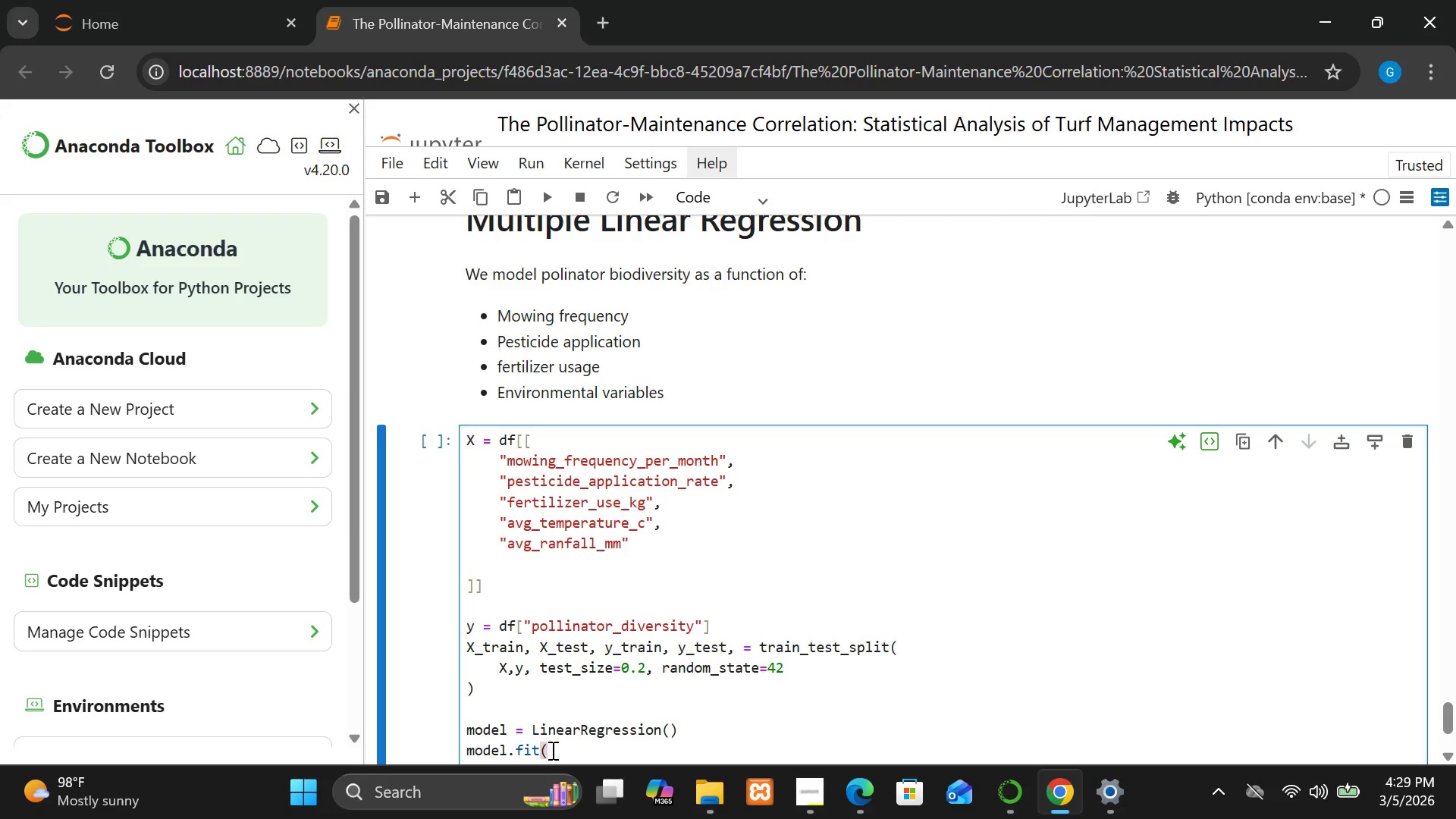 
left_click([554, 749])
 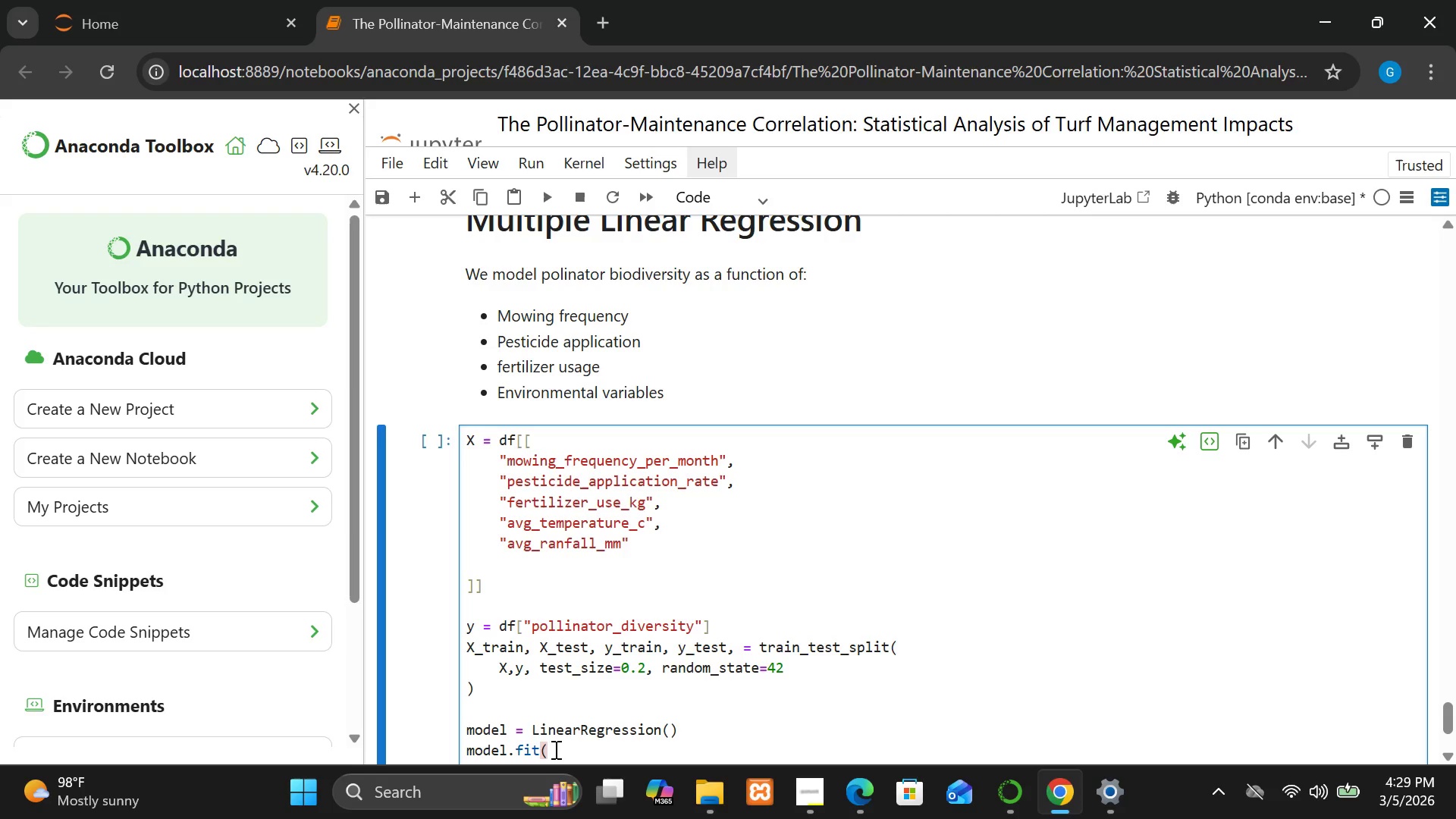 
key(Control+V)
 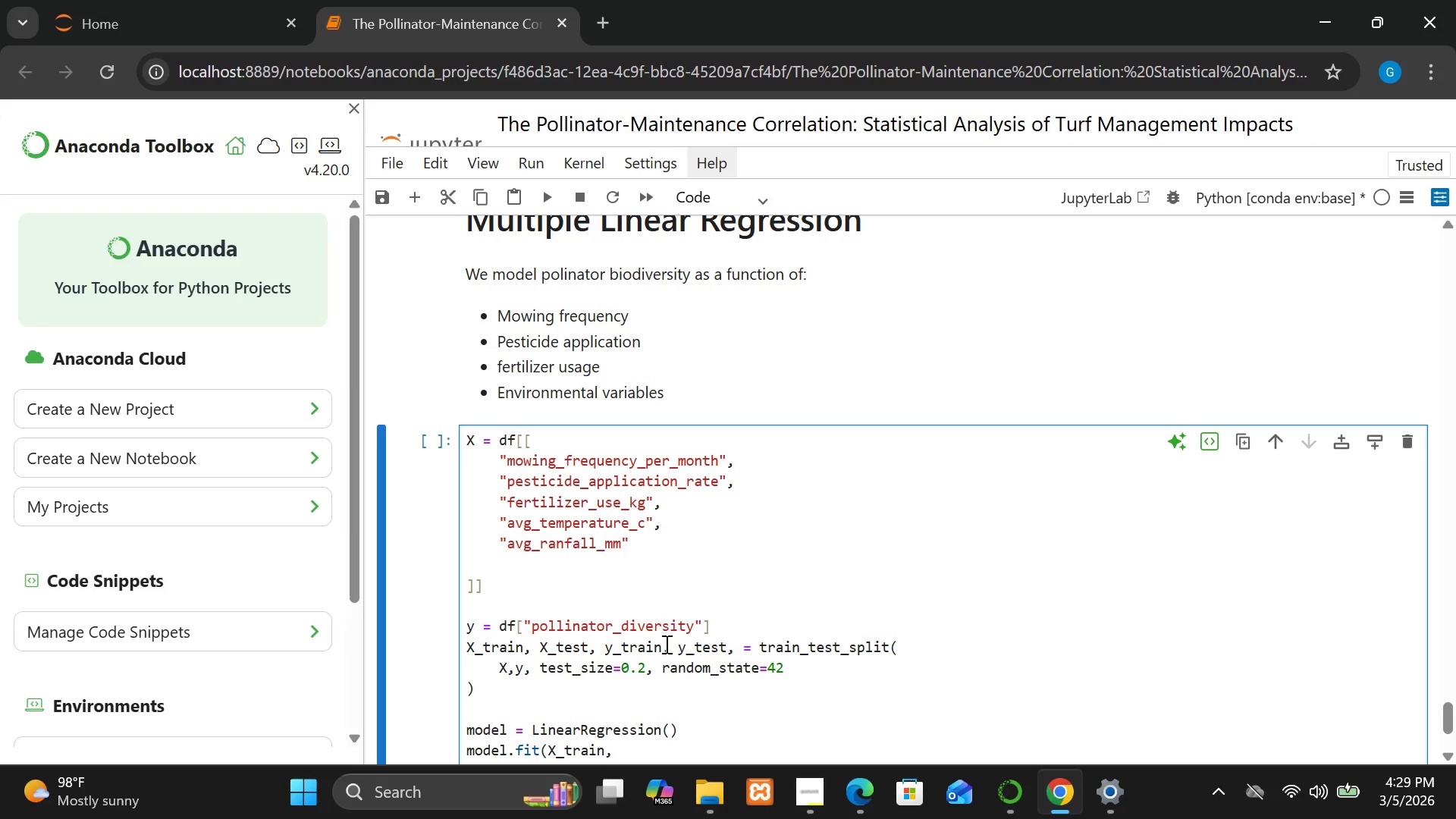 
left_click_drag(start_coordinate=[662, 654], to_coordinate=[601, 653])
 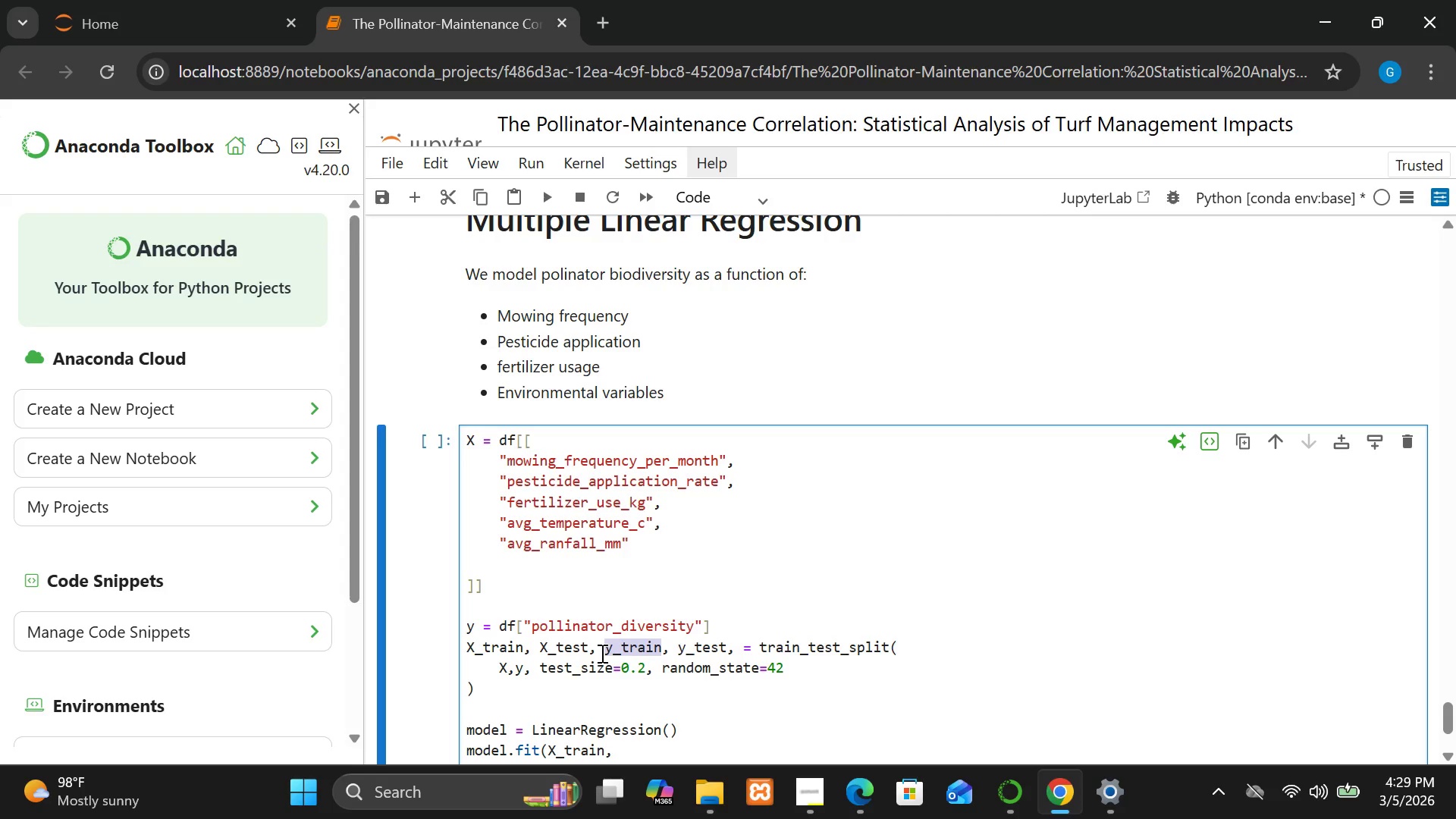 
key(Control+C)
 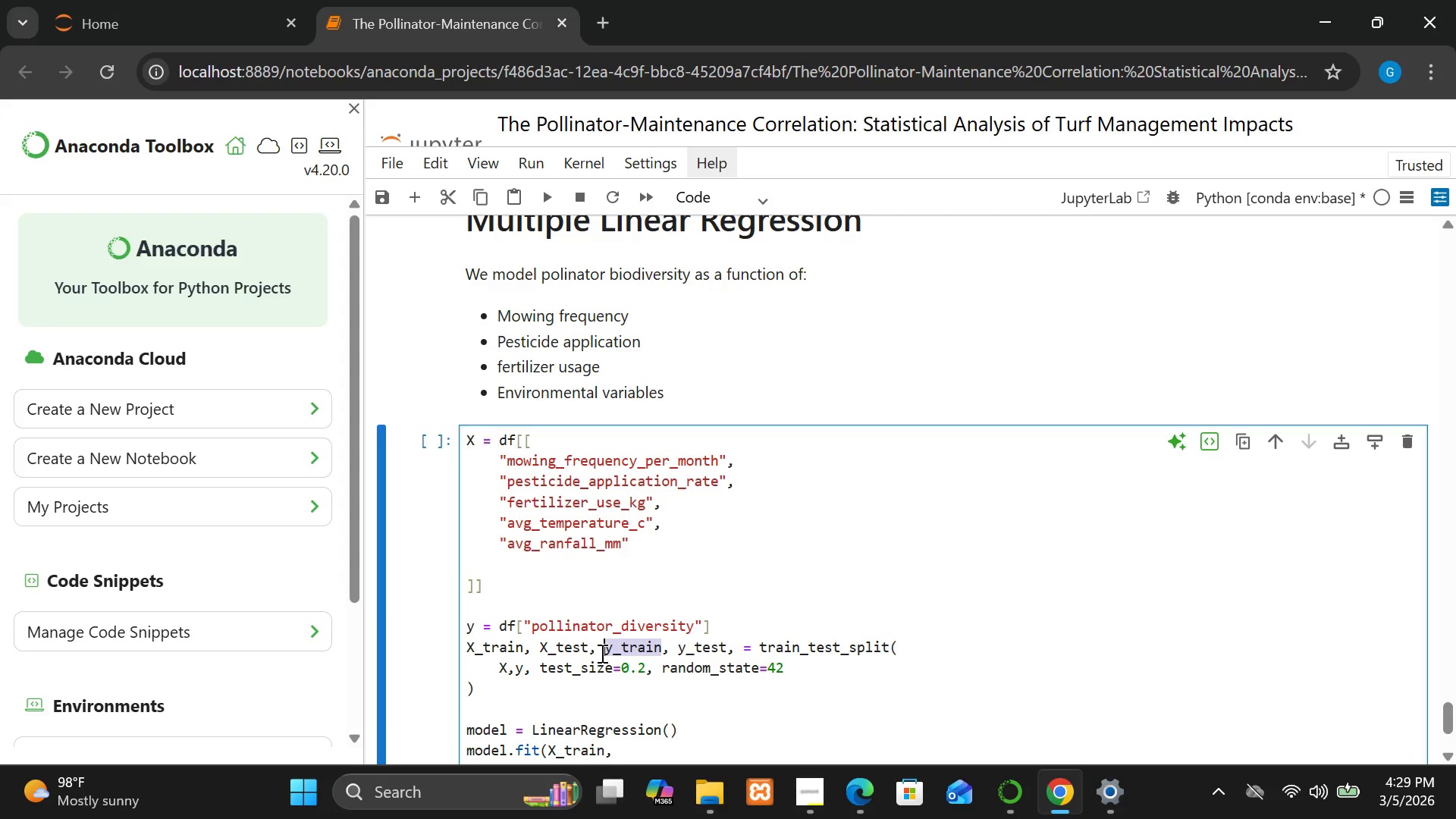 
hold_key(key=ControlLeft, duration=2.33)
left_click([626, 750])
 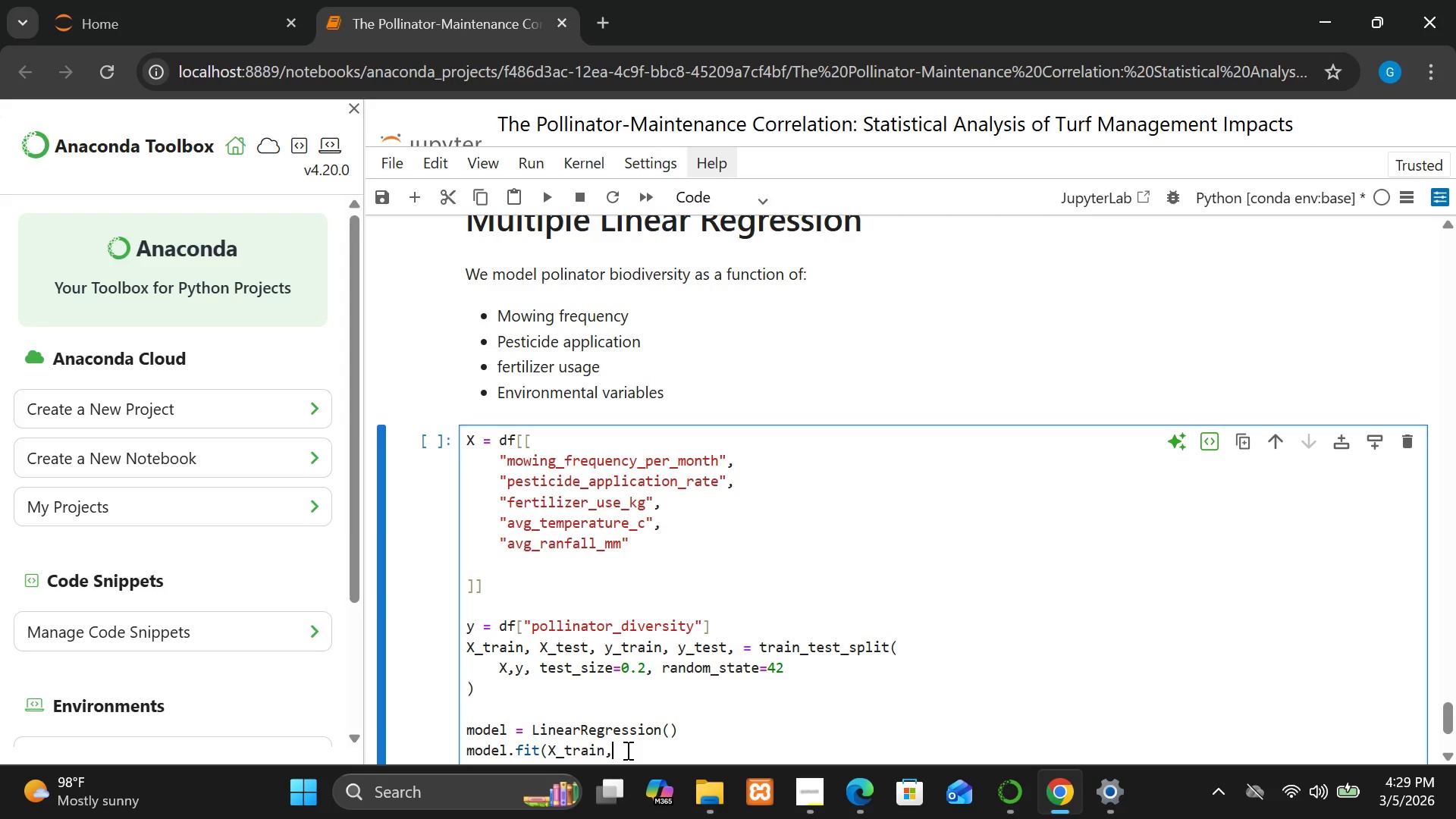 
key(Space)
 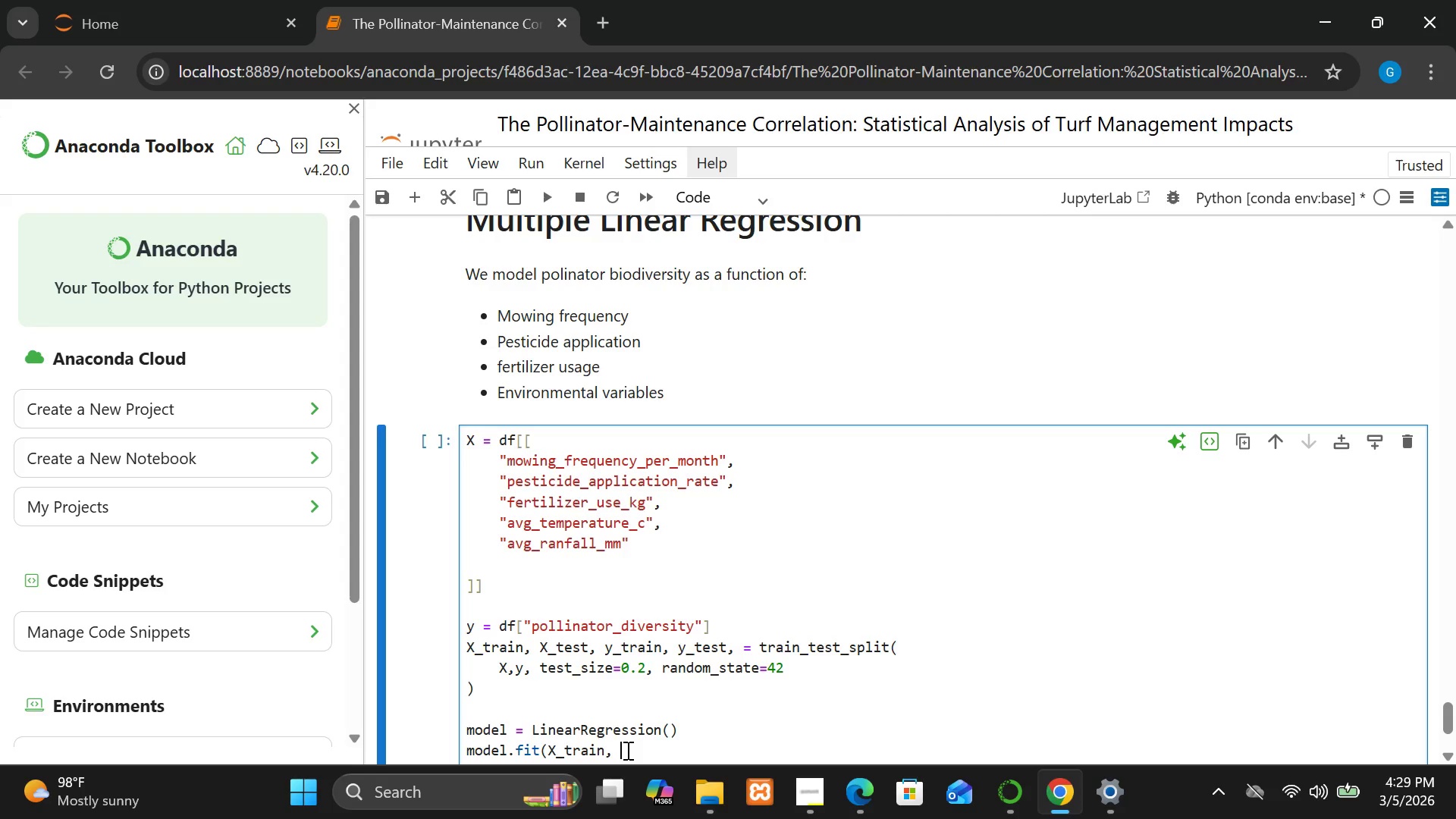 
key(Control+V)
 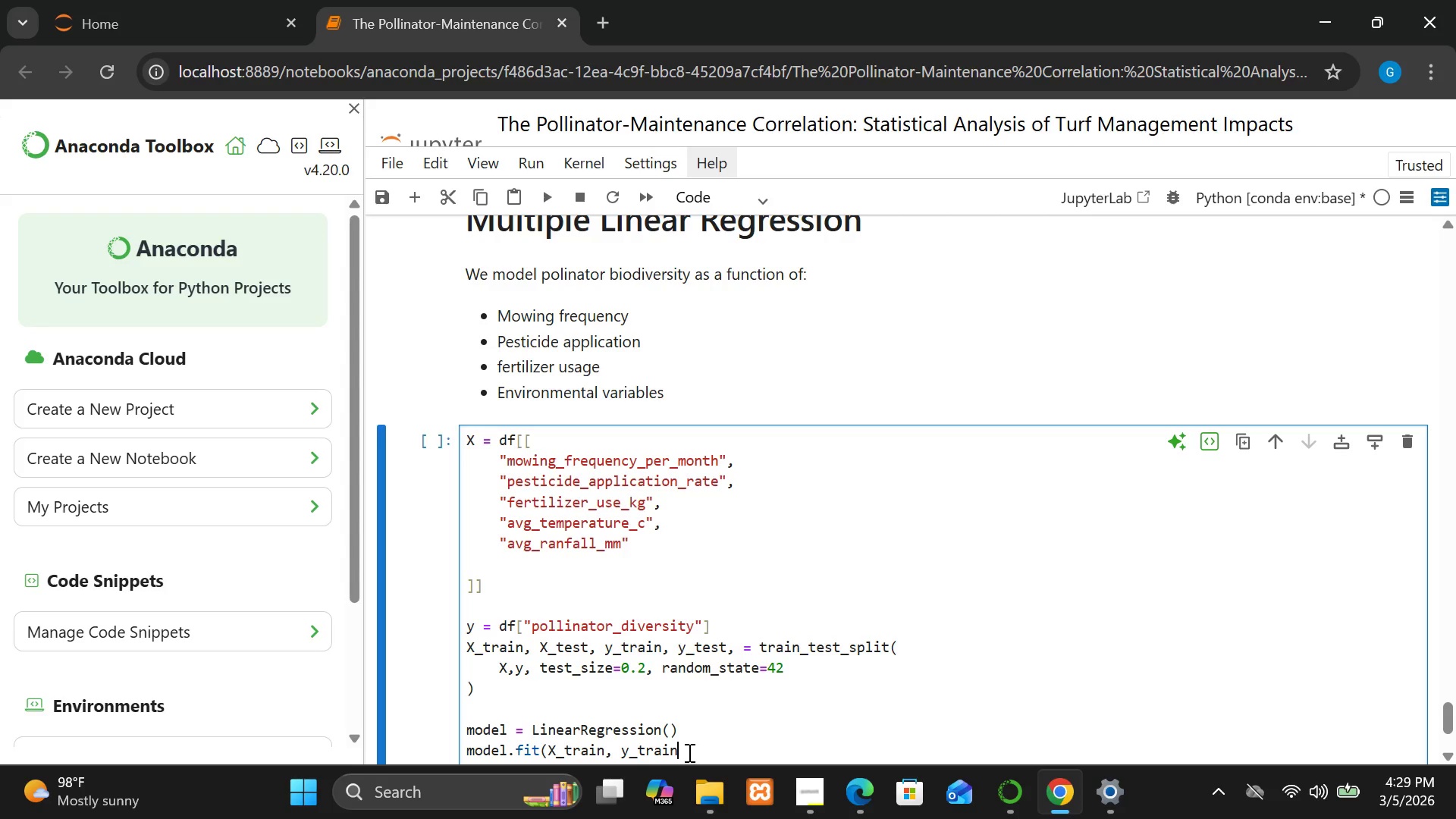 
wait(6.89)
 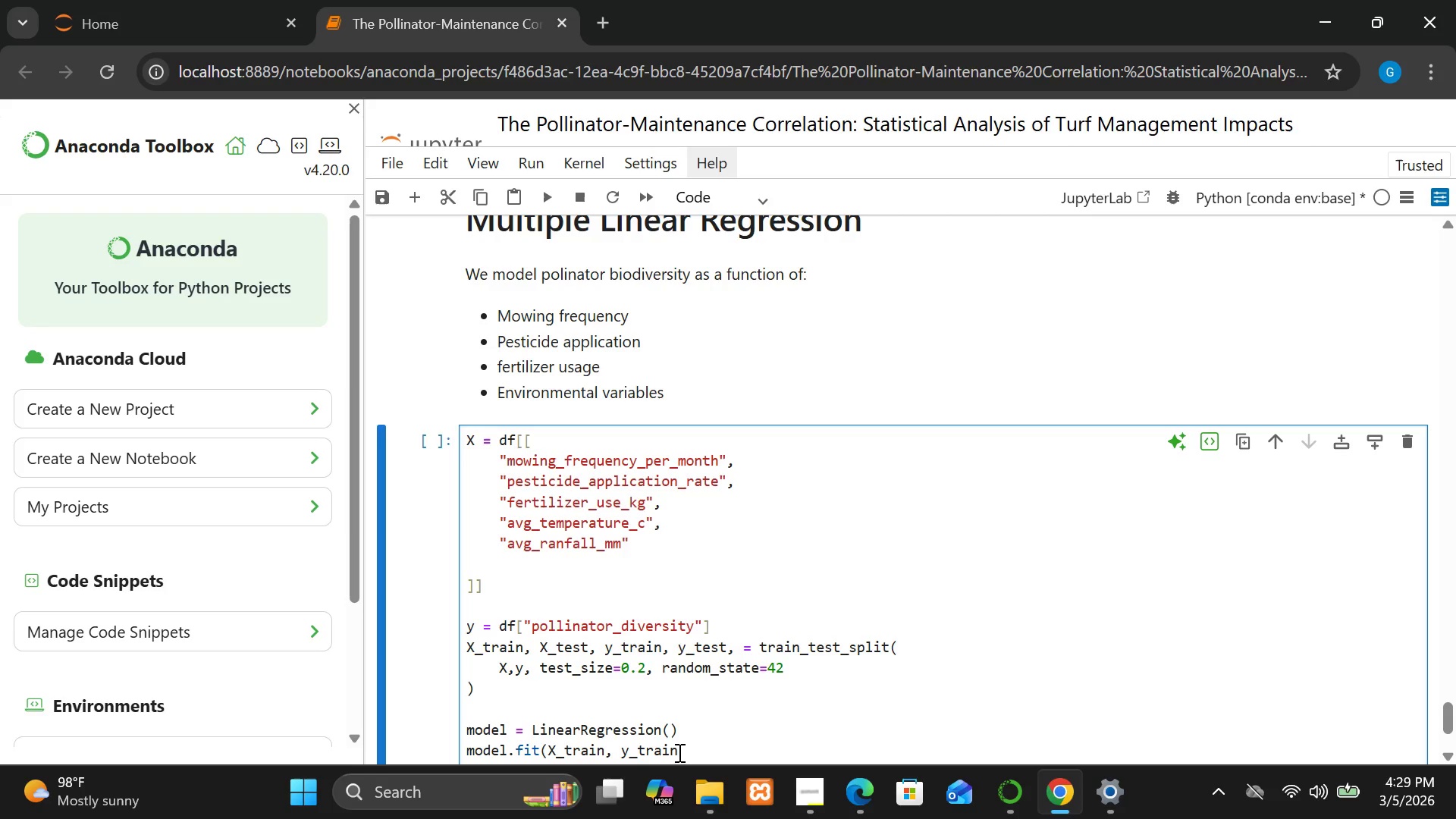 
key(Shift+0)
 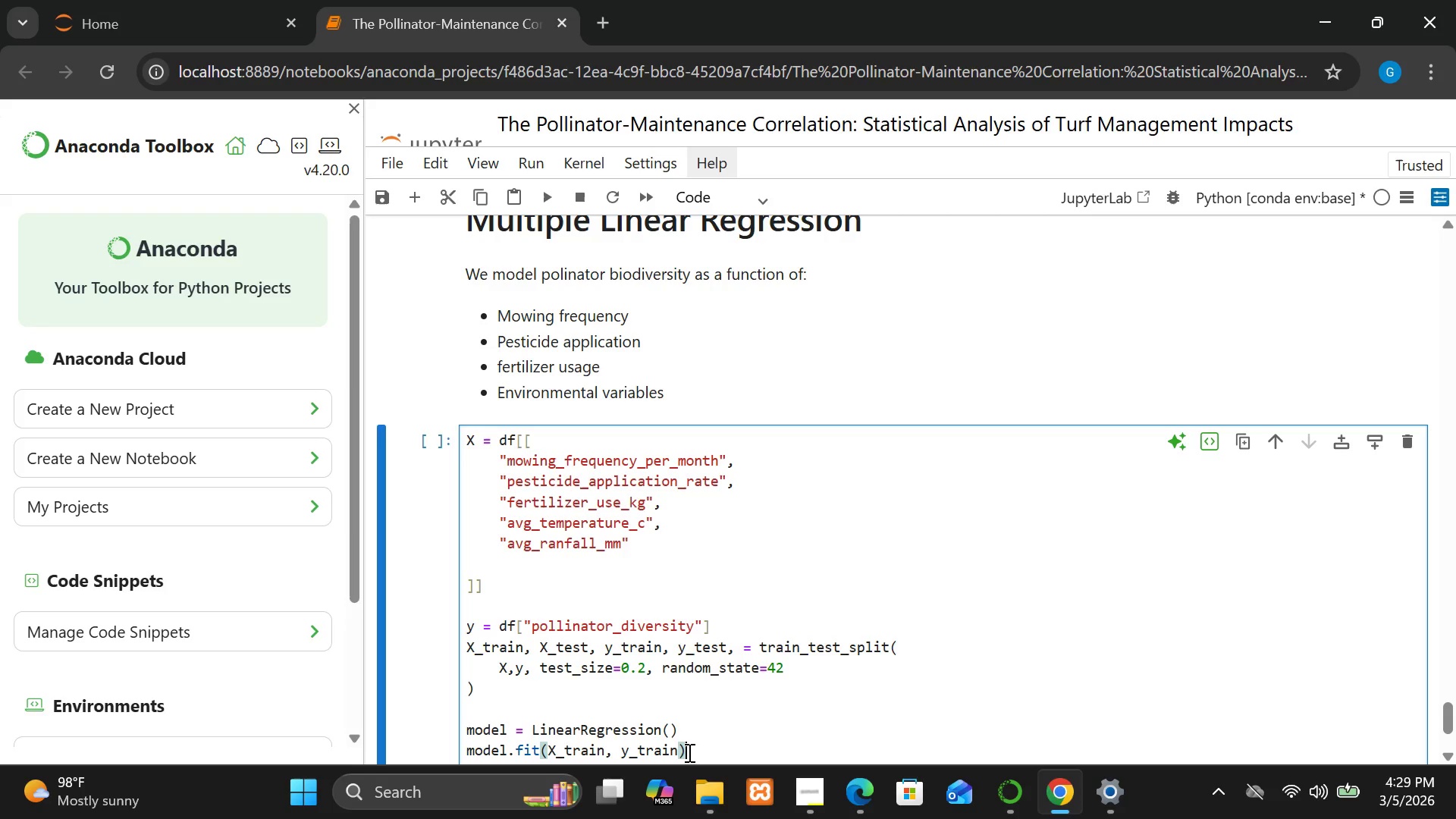 
key(Enter)
 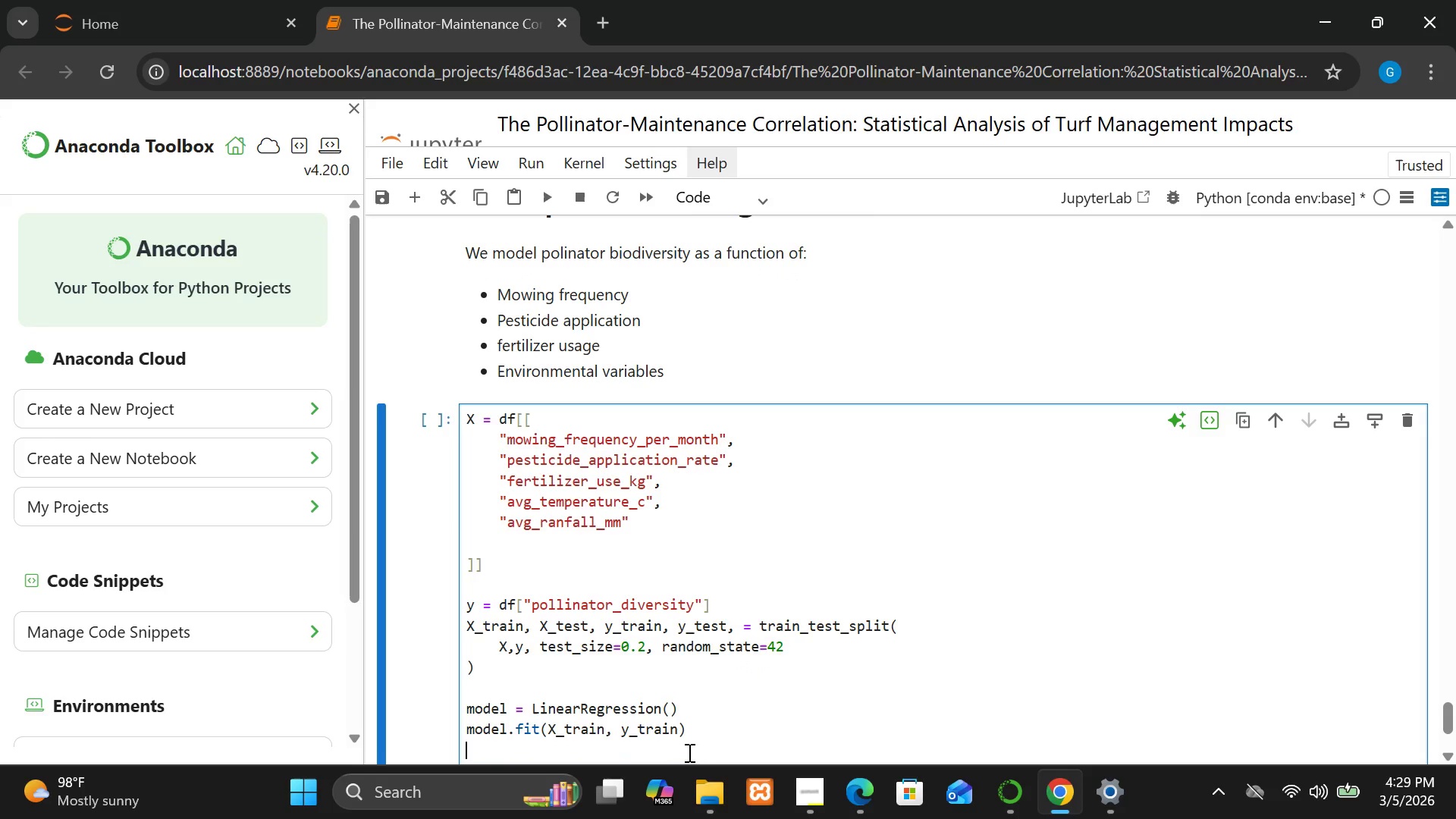 
key(Enter)
 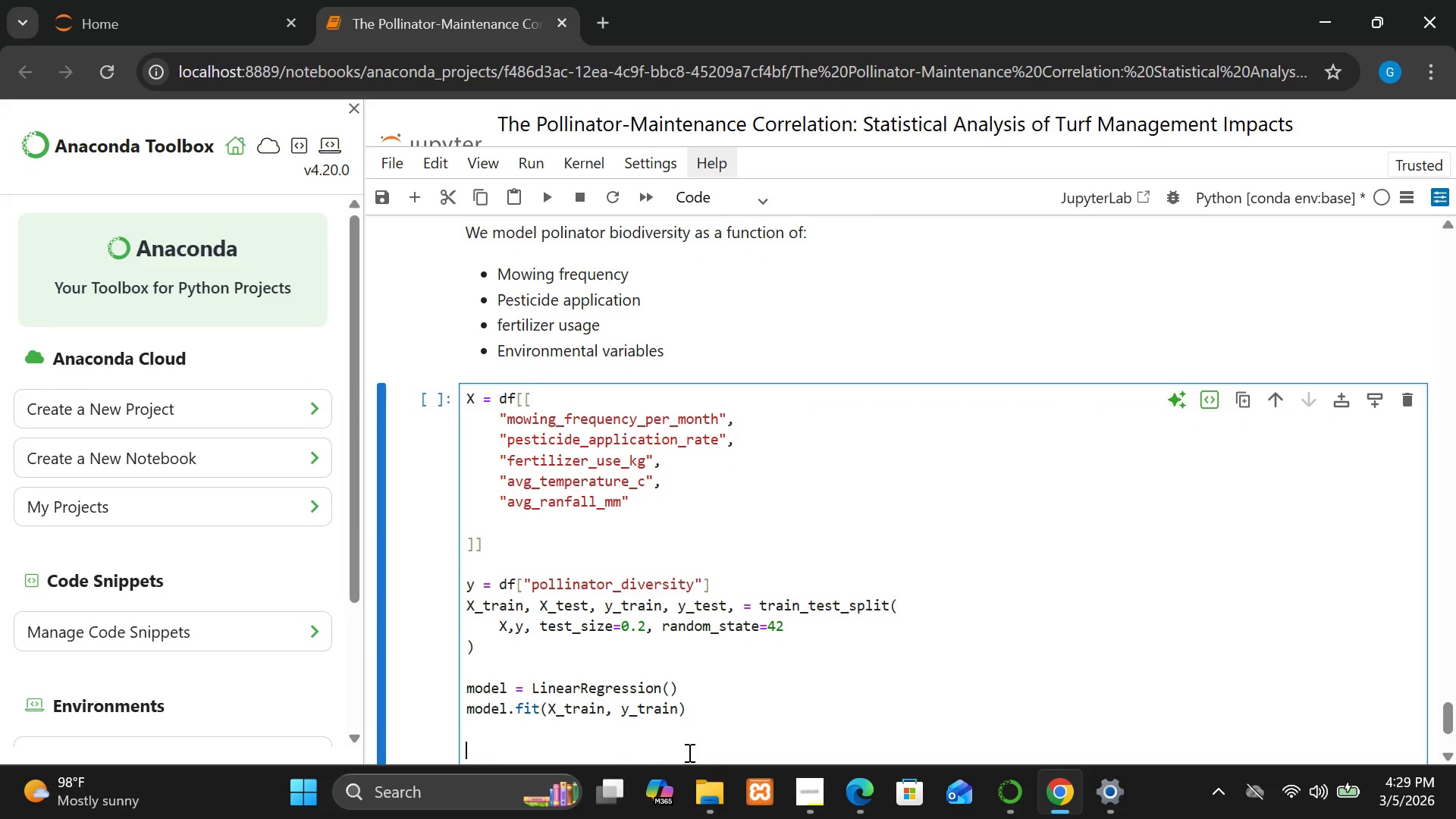 
type(pred = model.pre)
 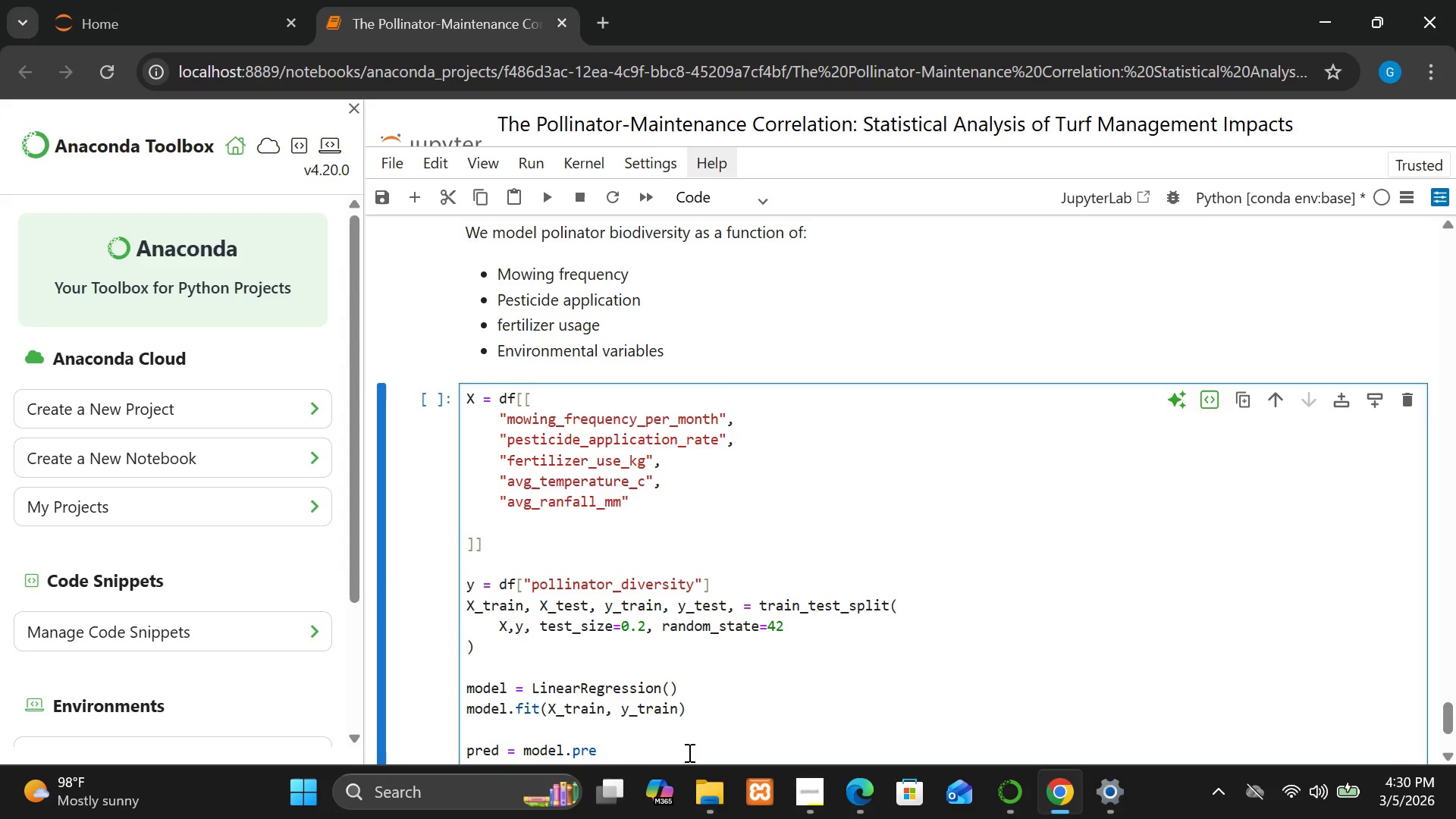 
type(dict)
 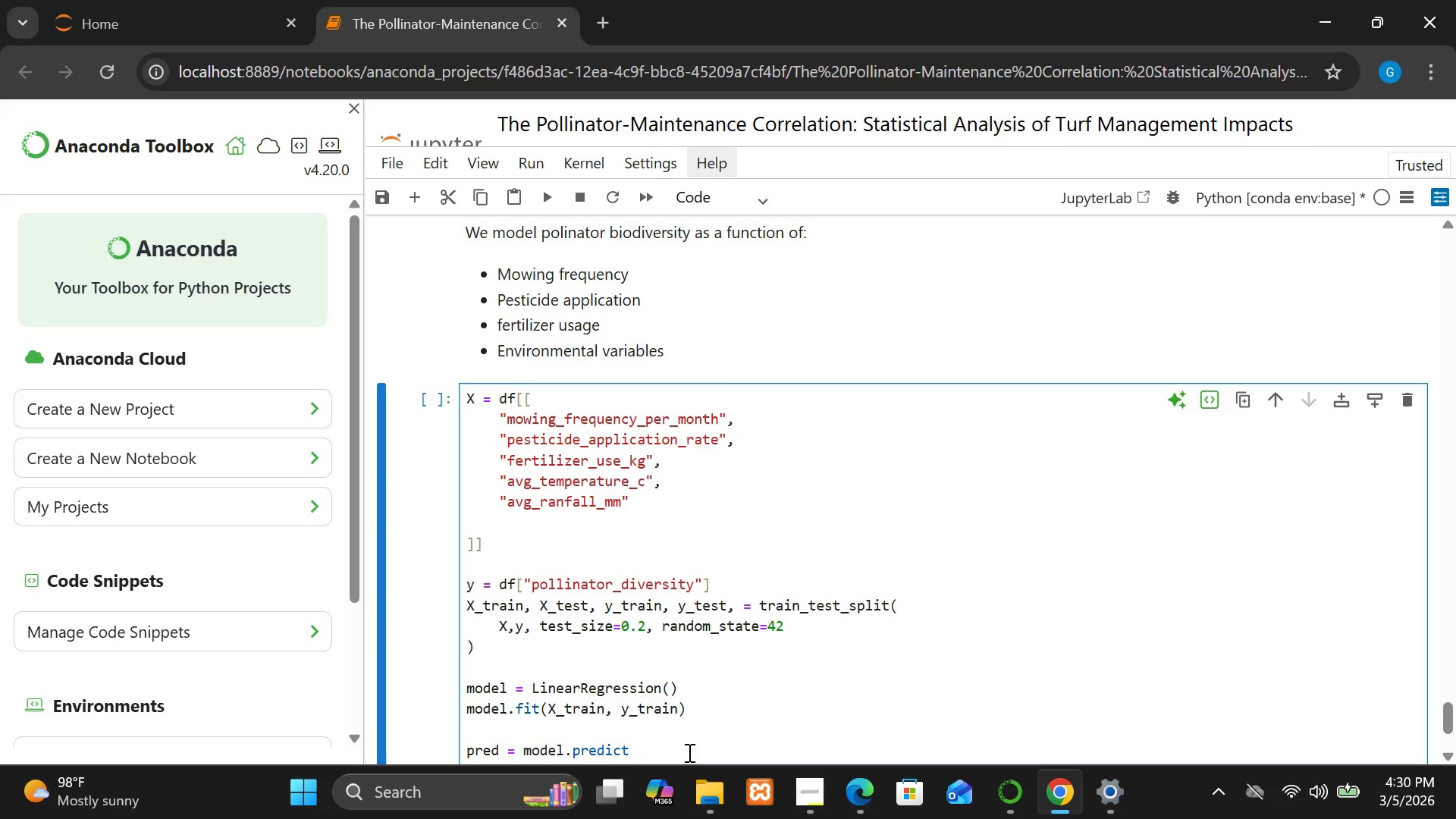 
key(Shift+9)
 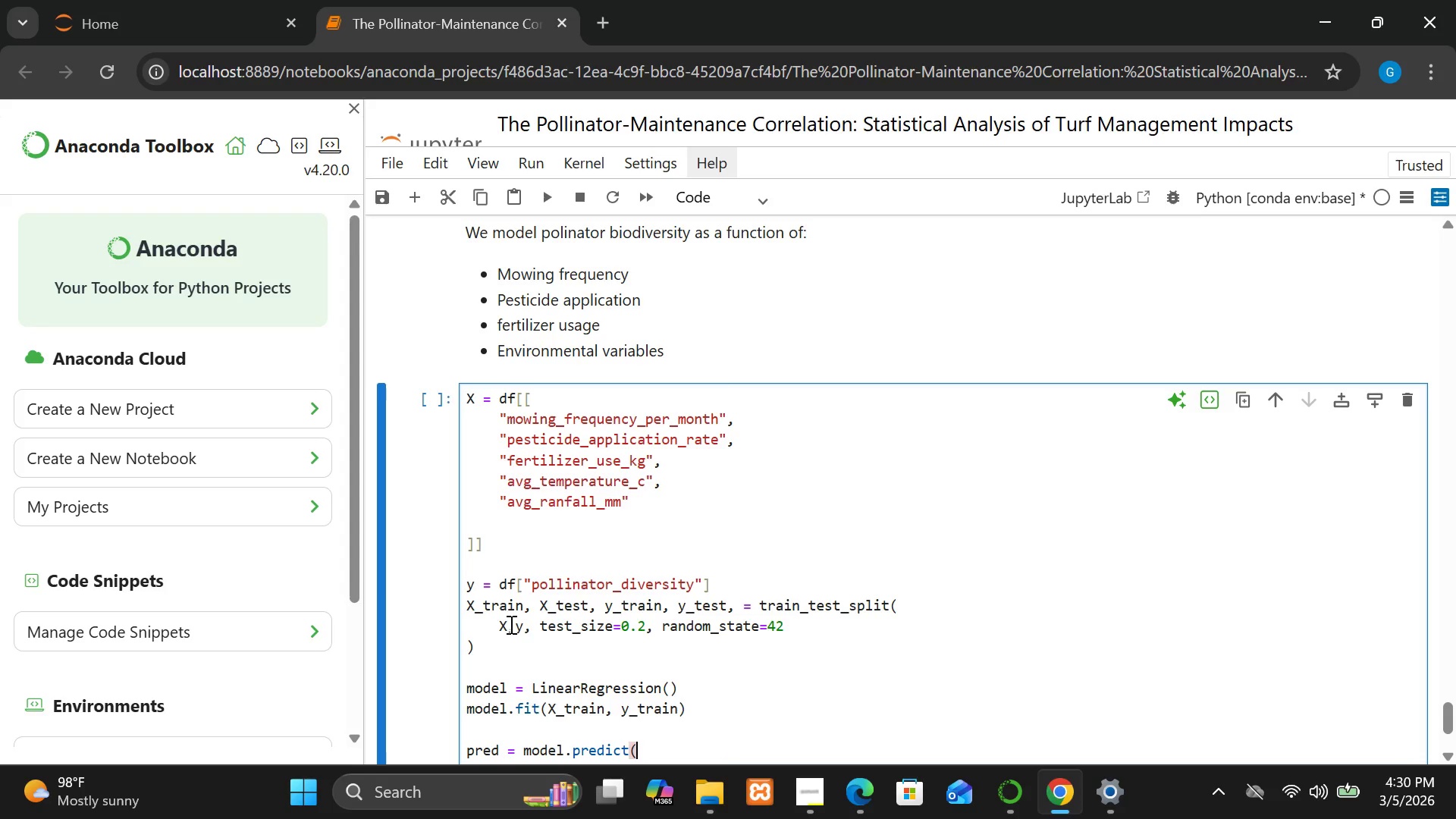 
wait(6.84)
 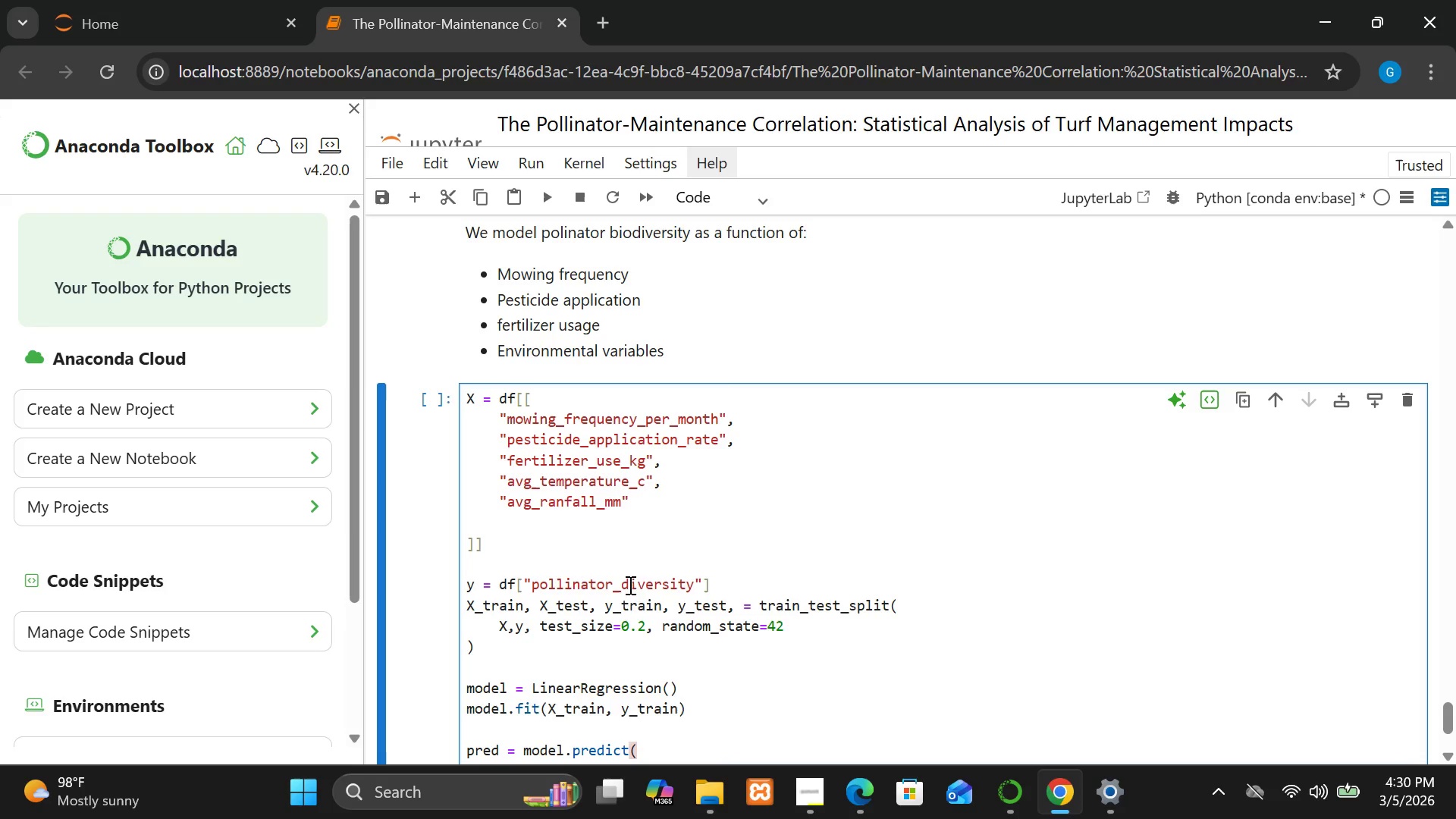 
left_click([514, 627])
 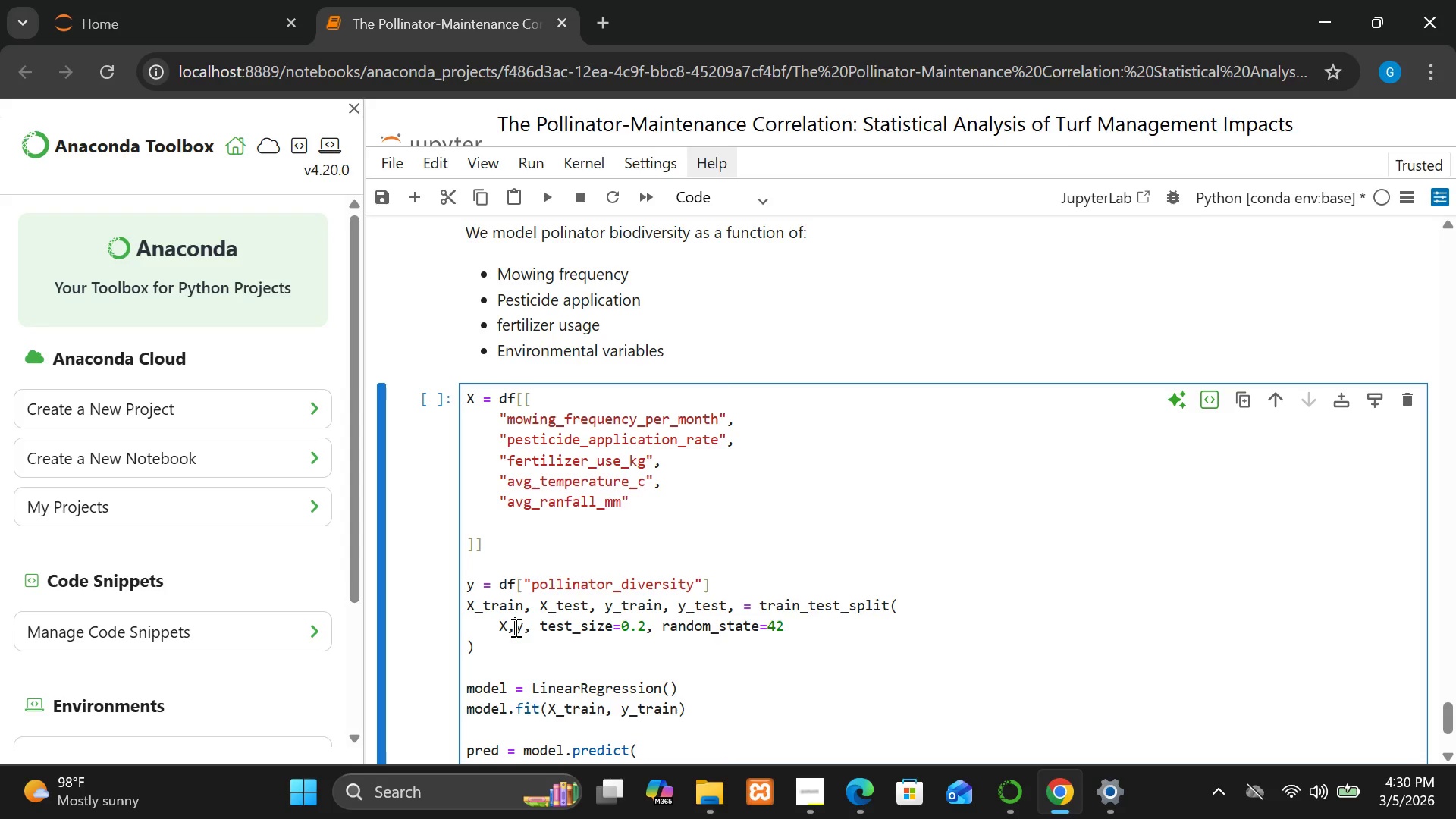 
key(Space)
 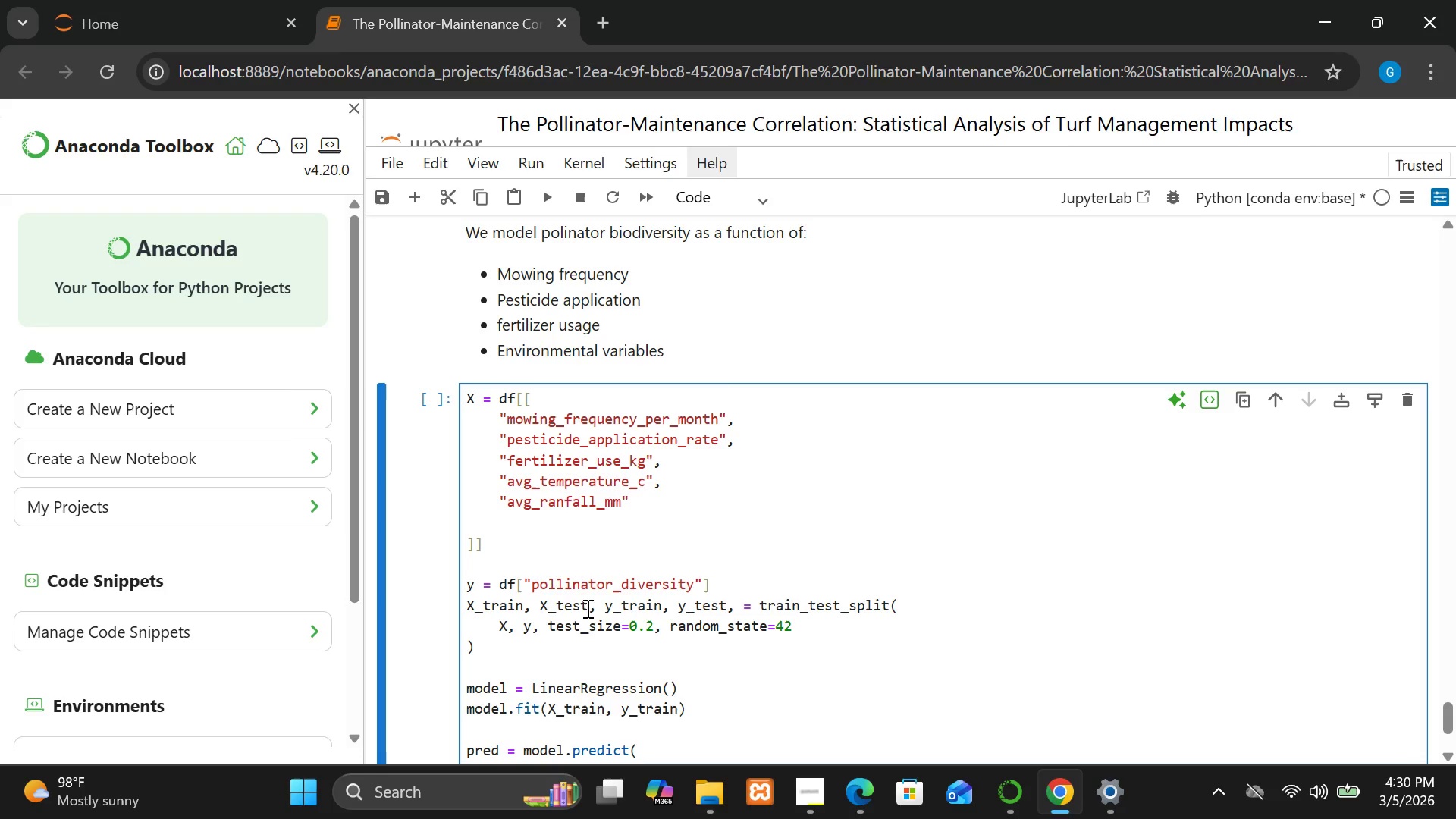 
left_click_drag(start_coordinate=[586, 608], to_coordinate=[526, 607])
 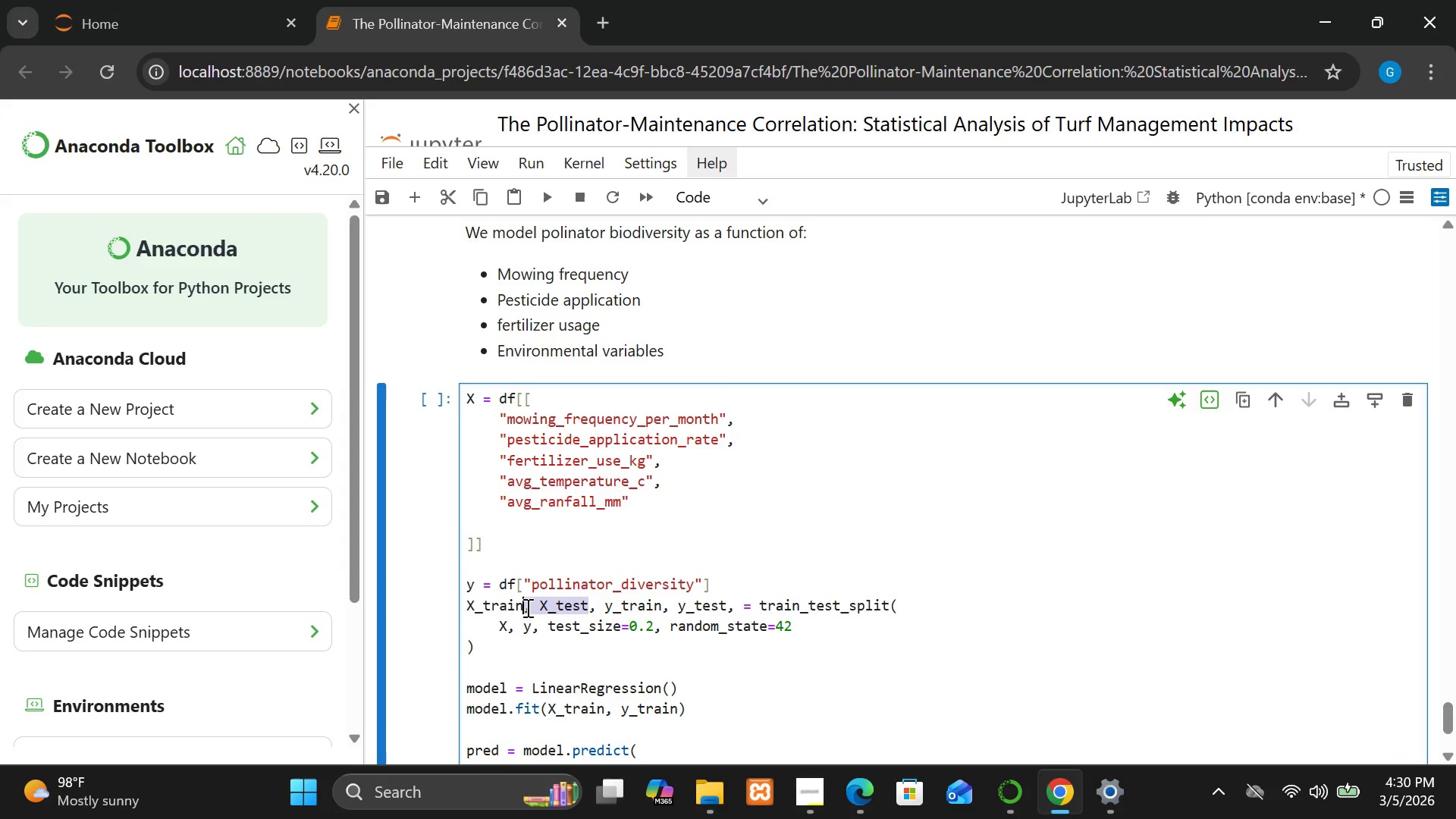 
key(Shift+ShiftRight)
 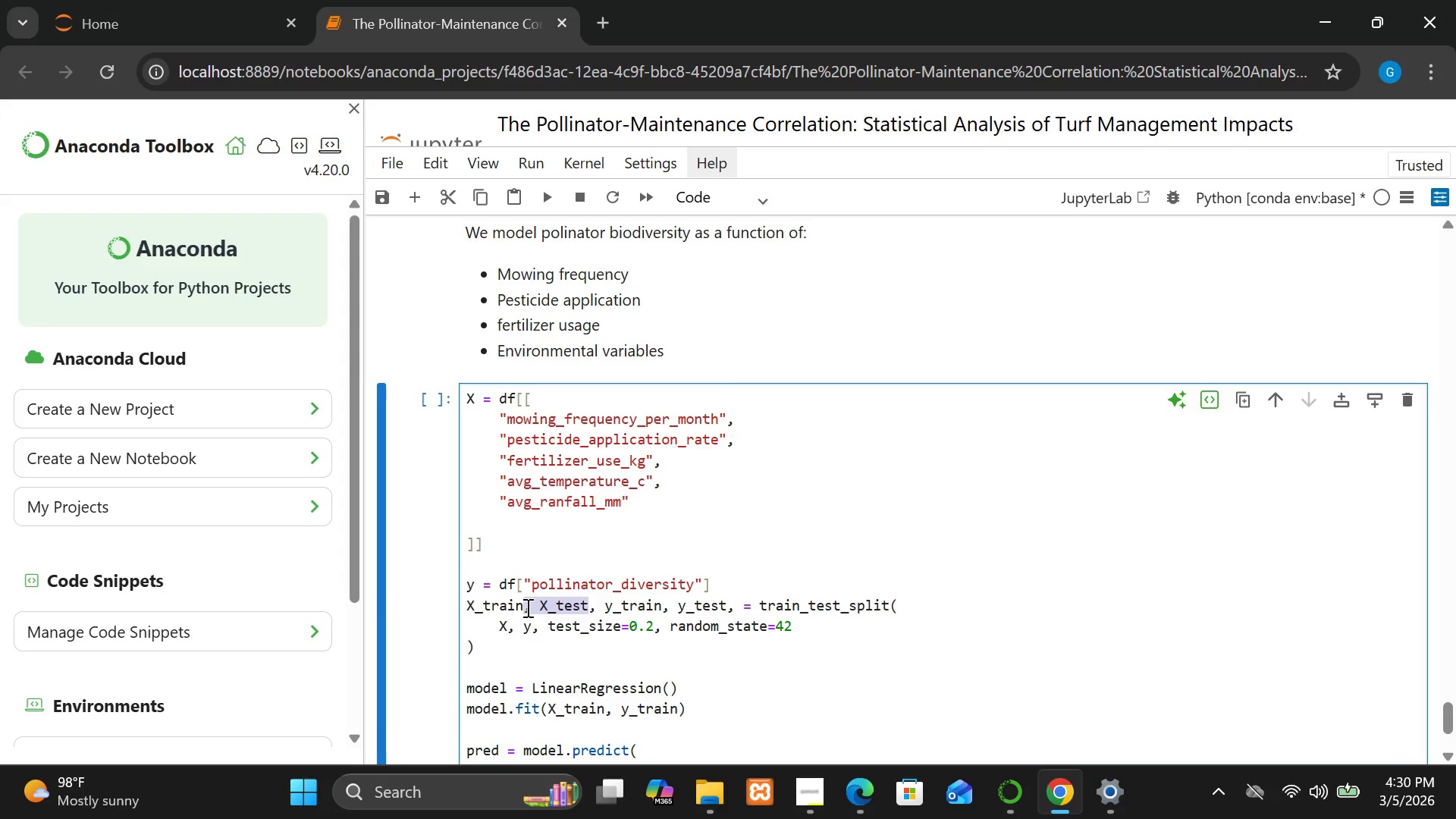 
hold_key(key=ShiftRight, duration=1.5)
 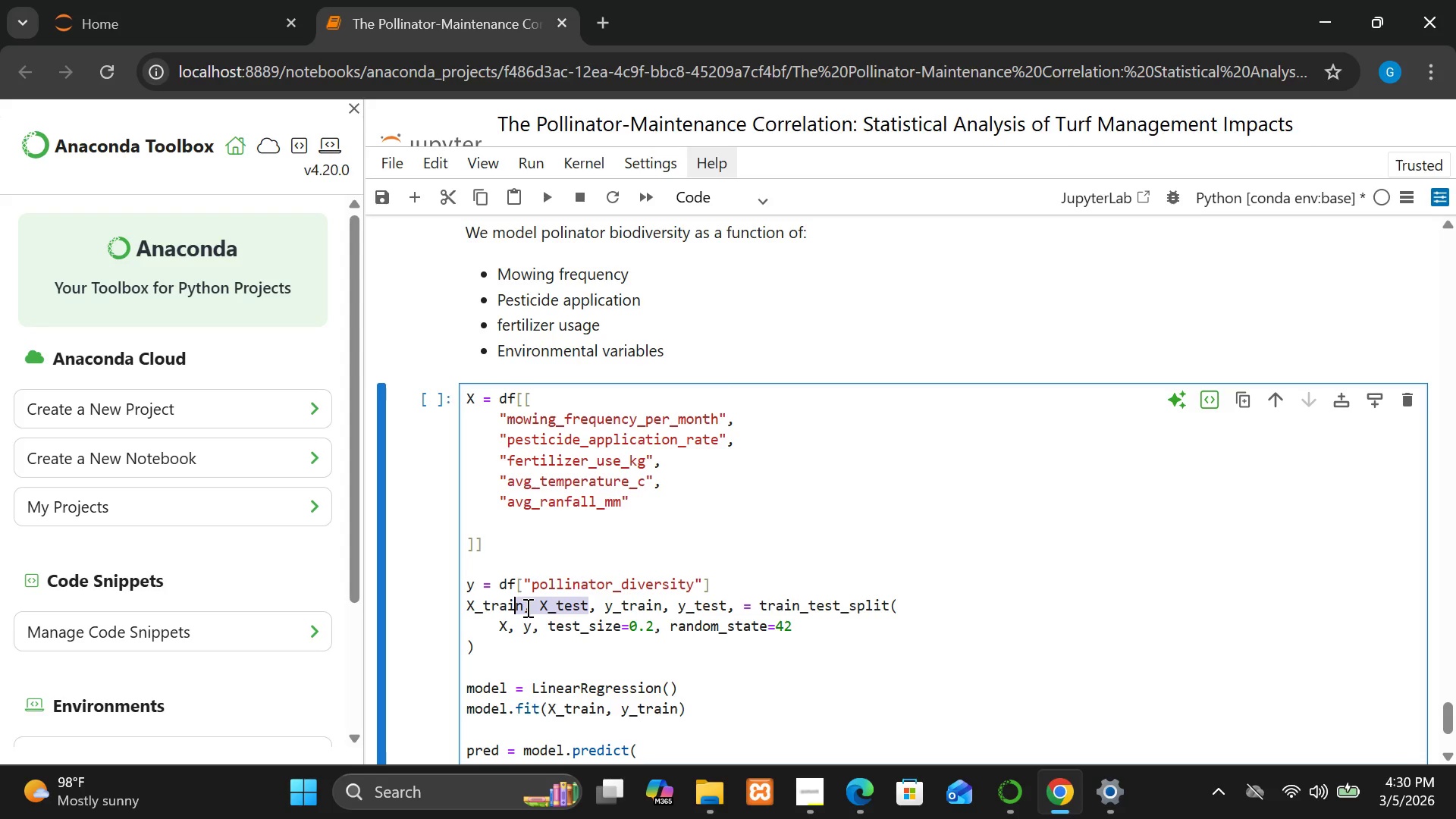 
key(Shift+ArrowLeft)
 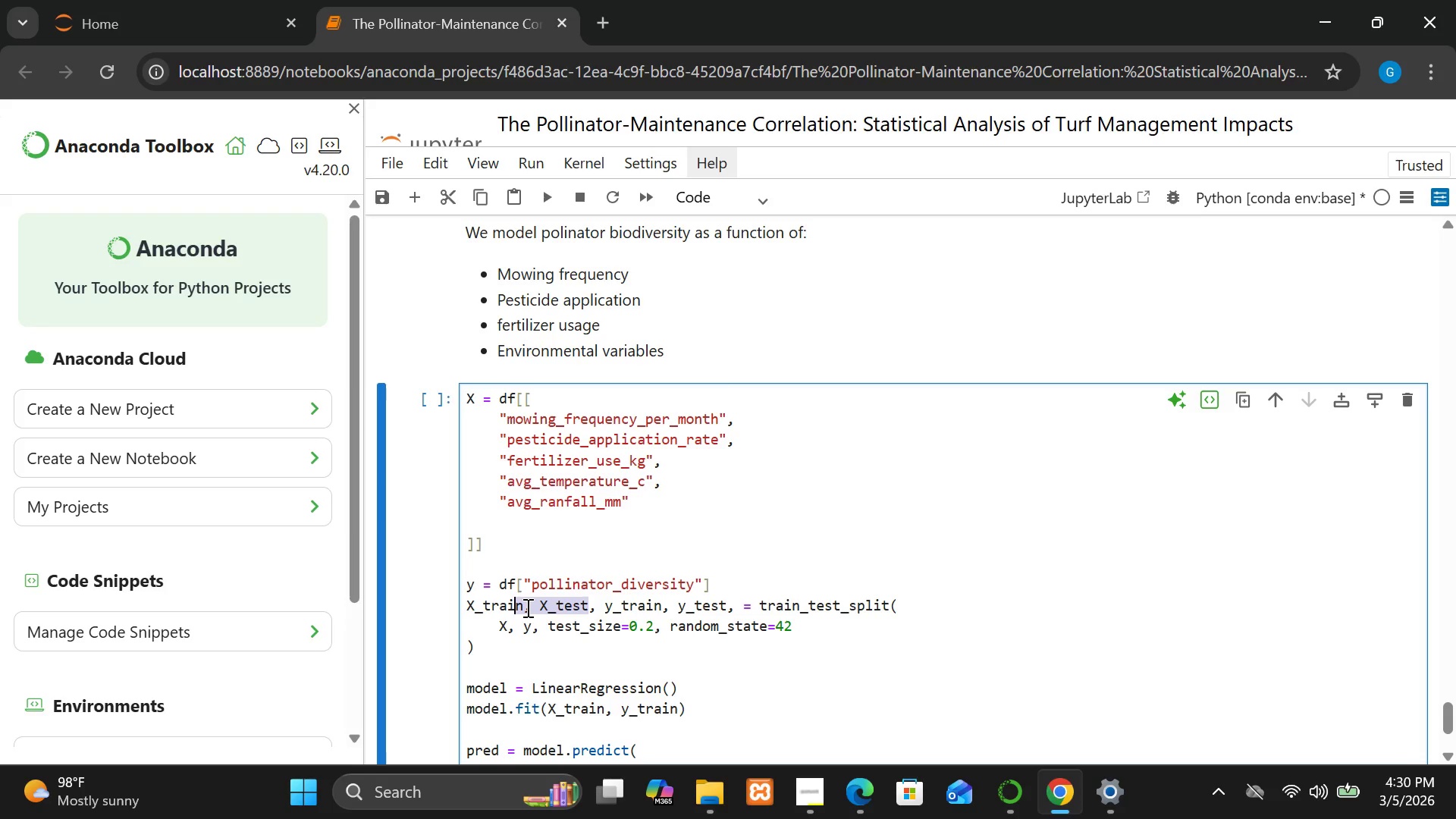 
key(Shift+ArrowRight)
 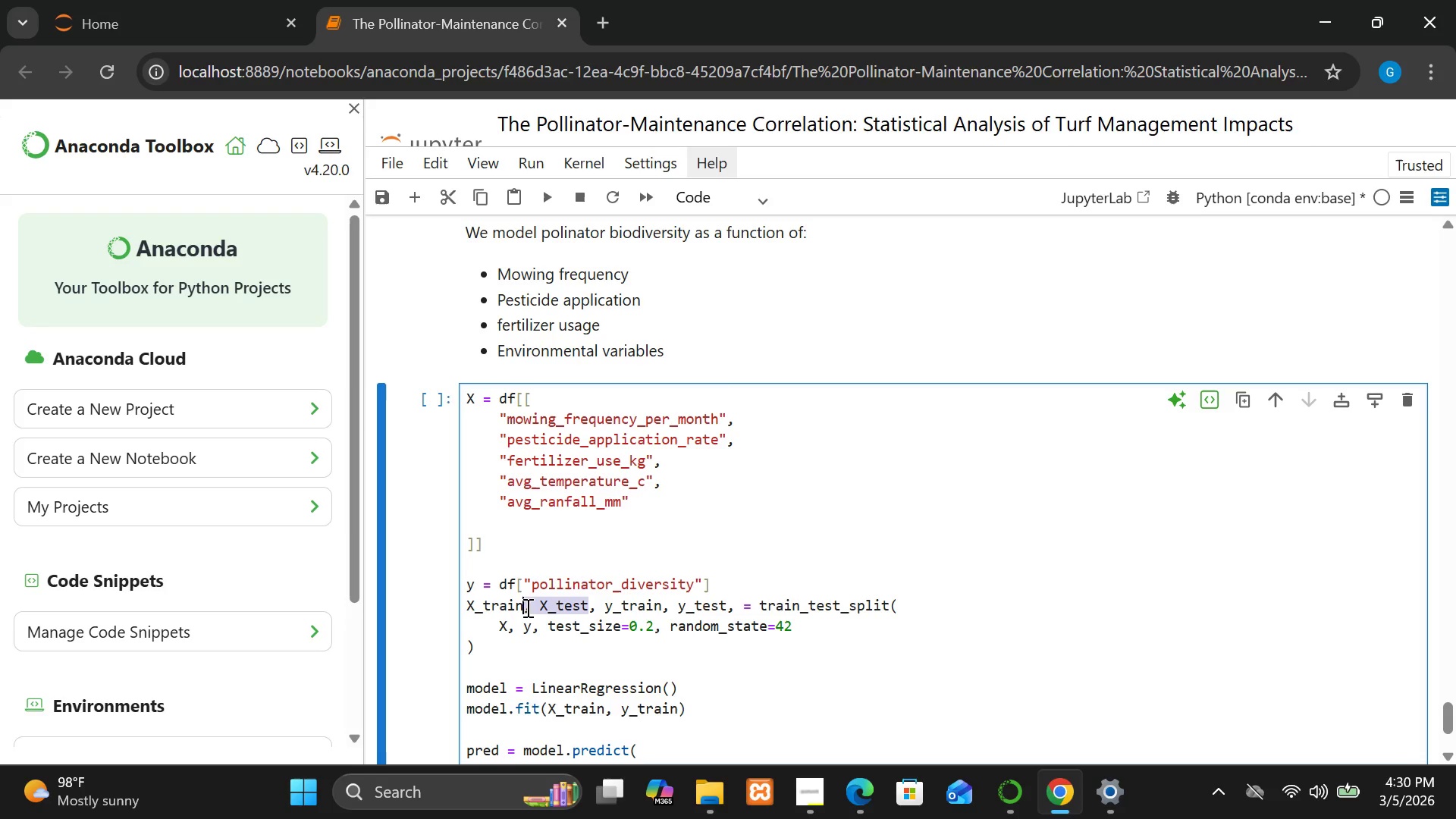 
key(Shift+ArrowRight)
 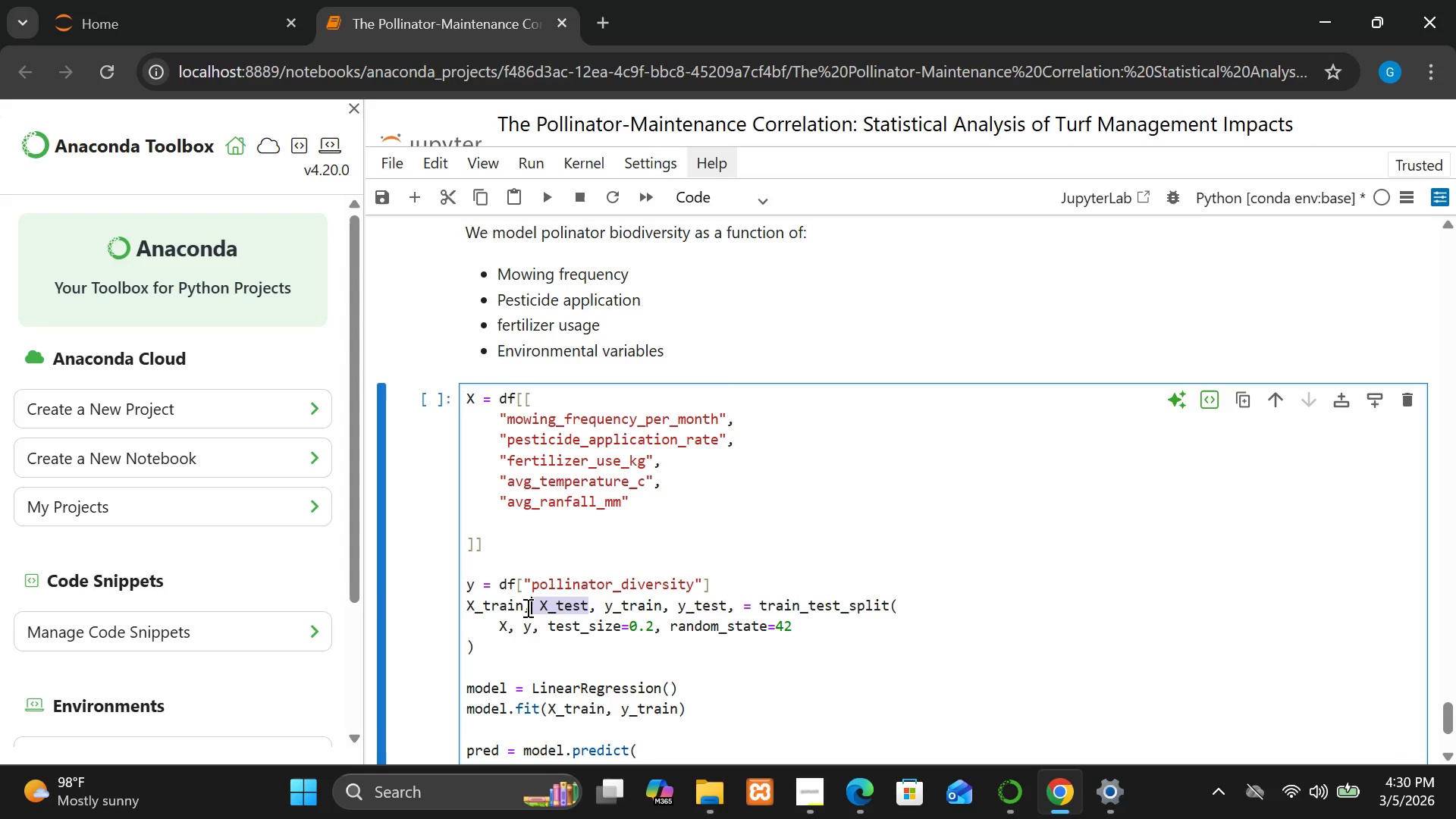 
key(Shift+ArrowRight)
 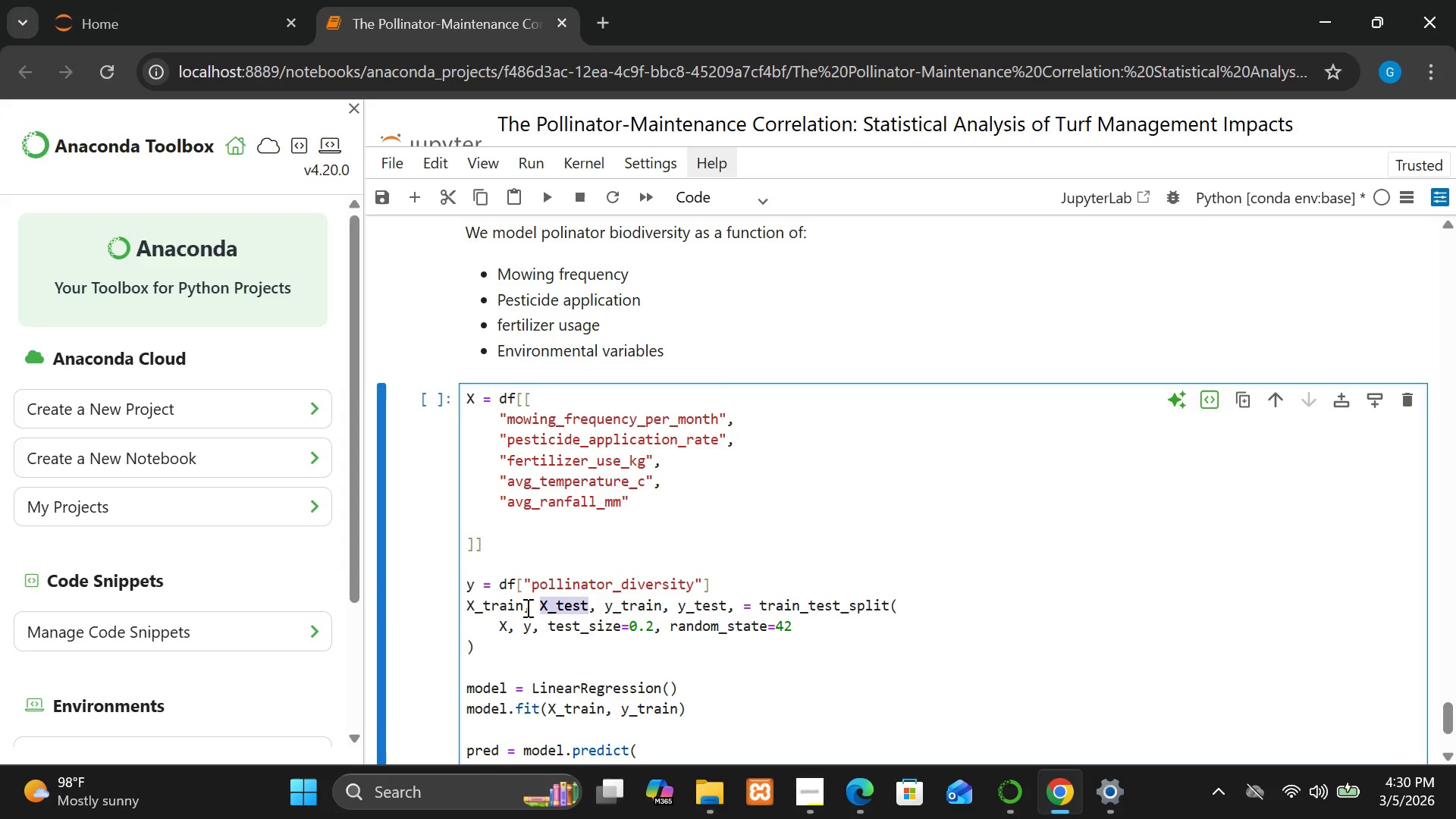 
key(Control+C)
 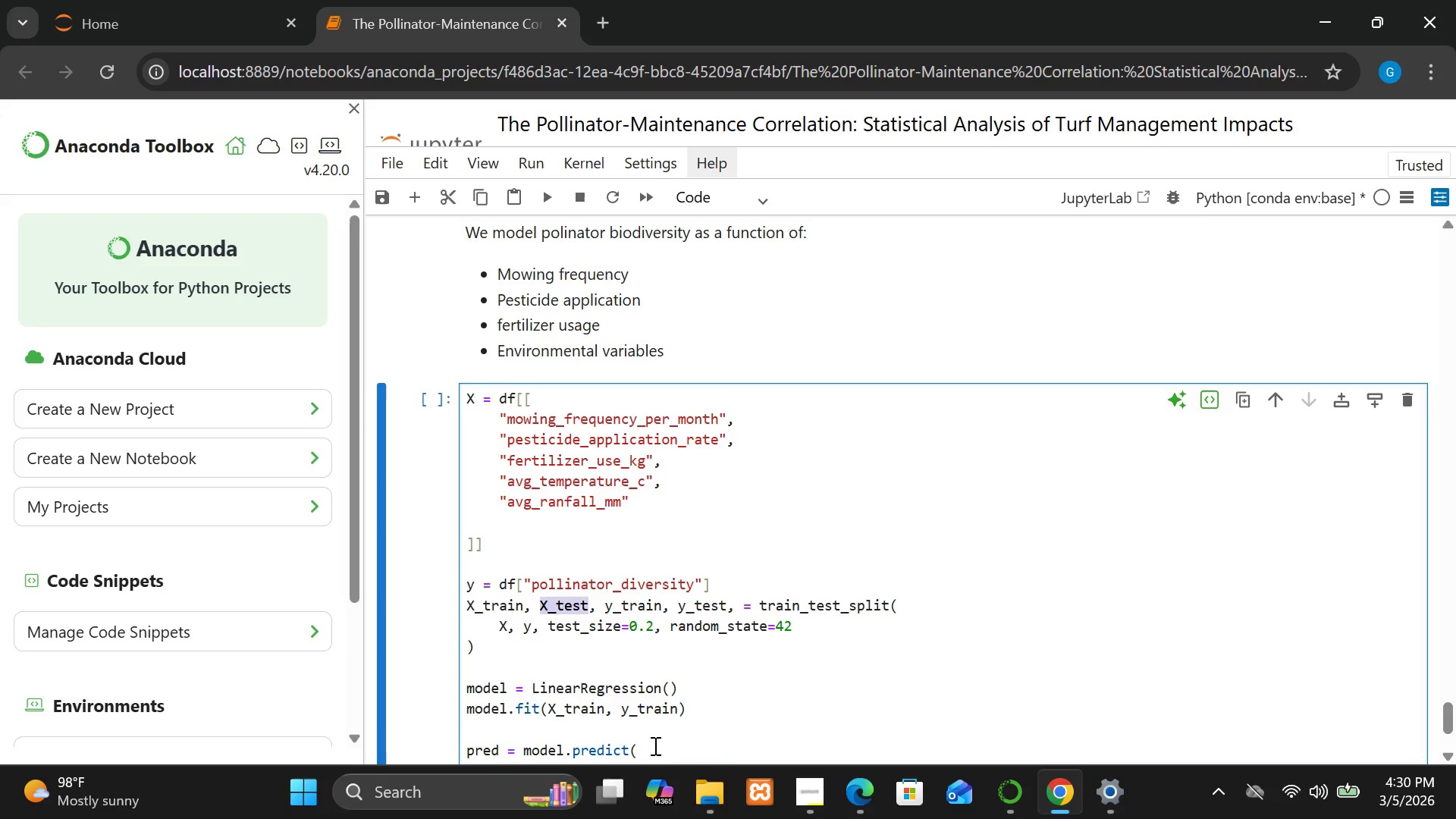 
left_click([652, 742])
 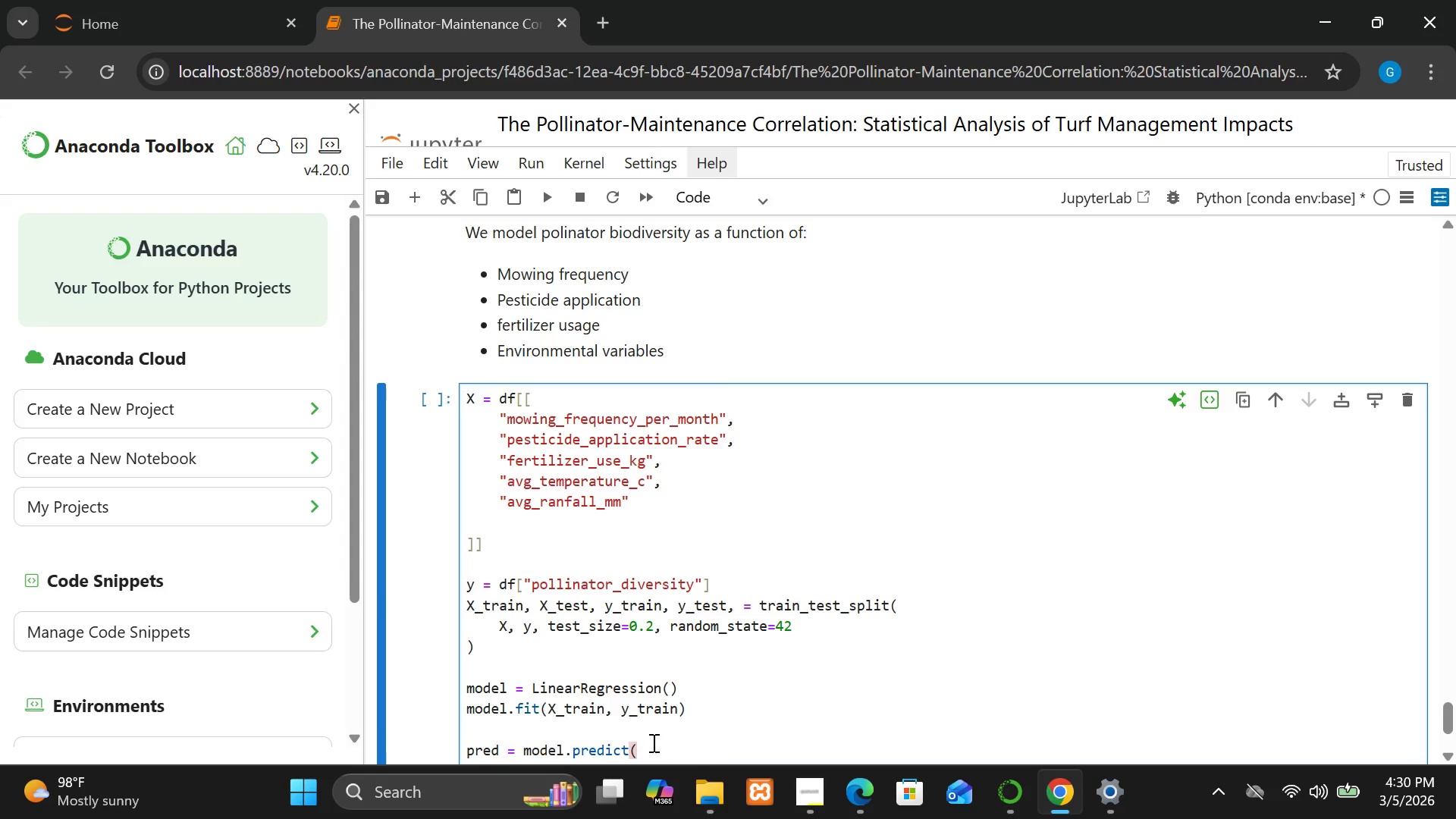 
left_click([652, 742])
 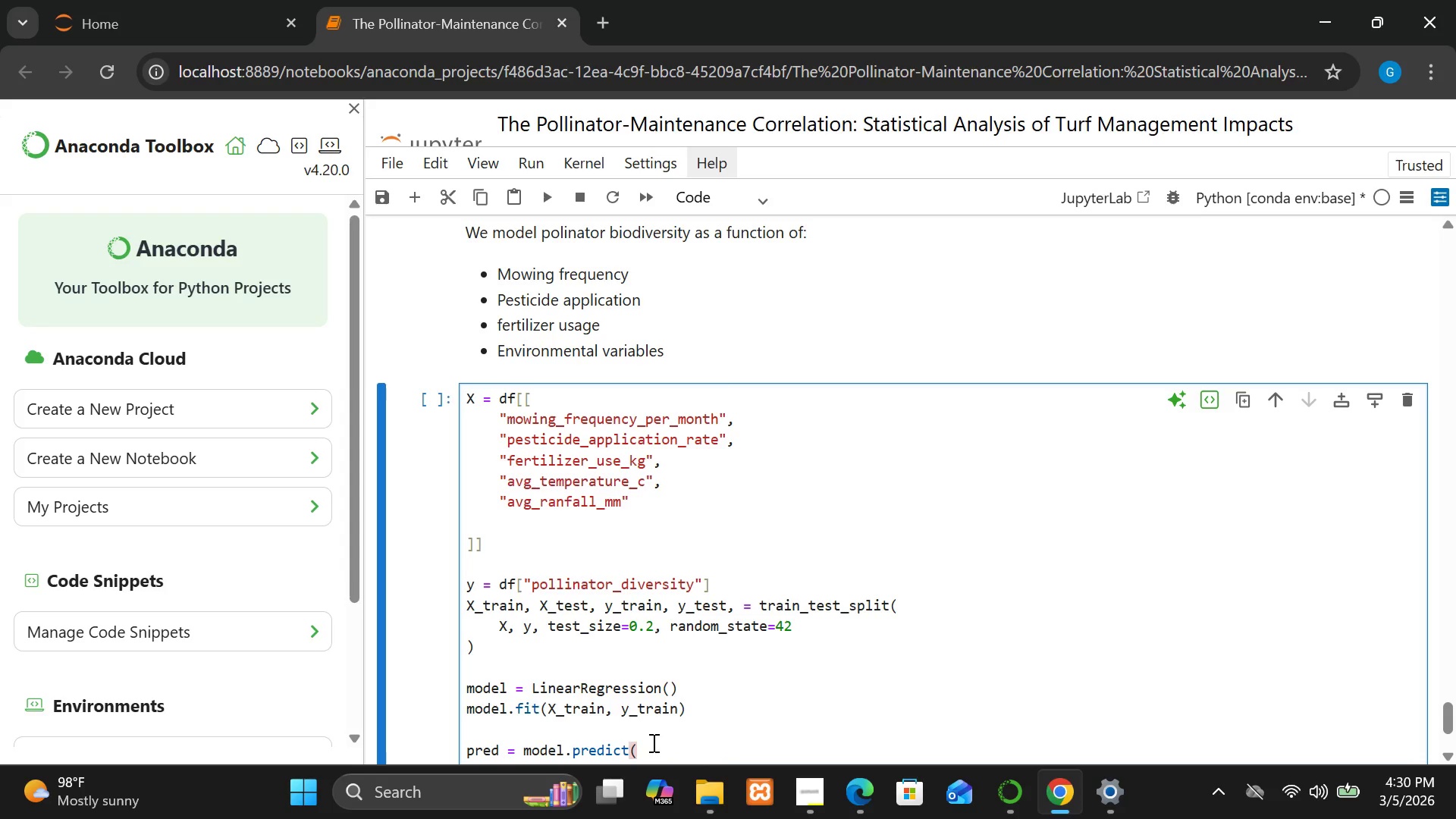 
key(Control+V)
 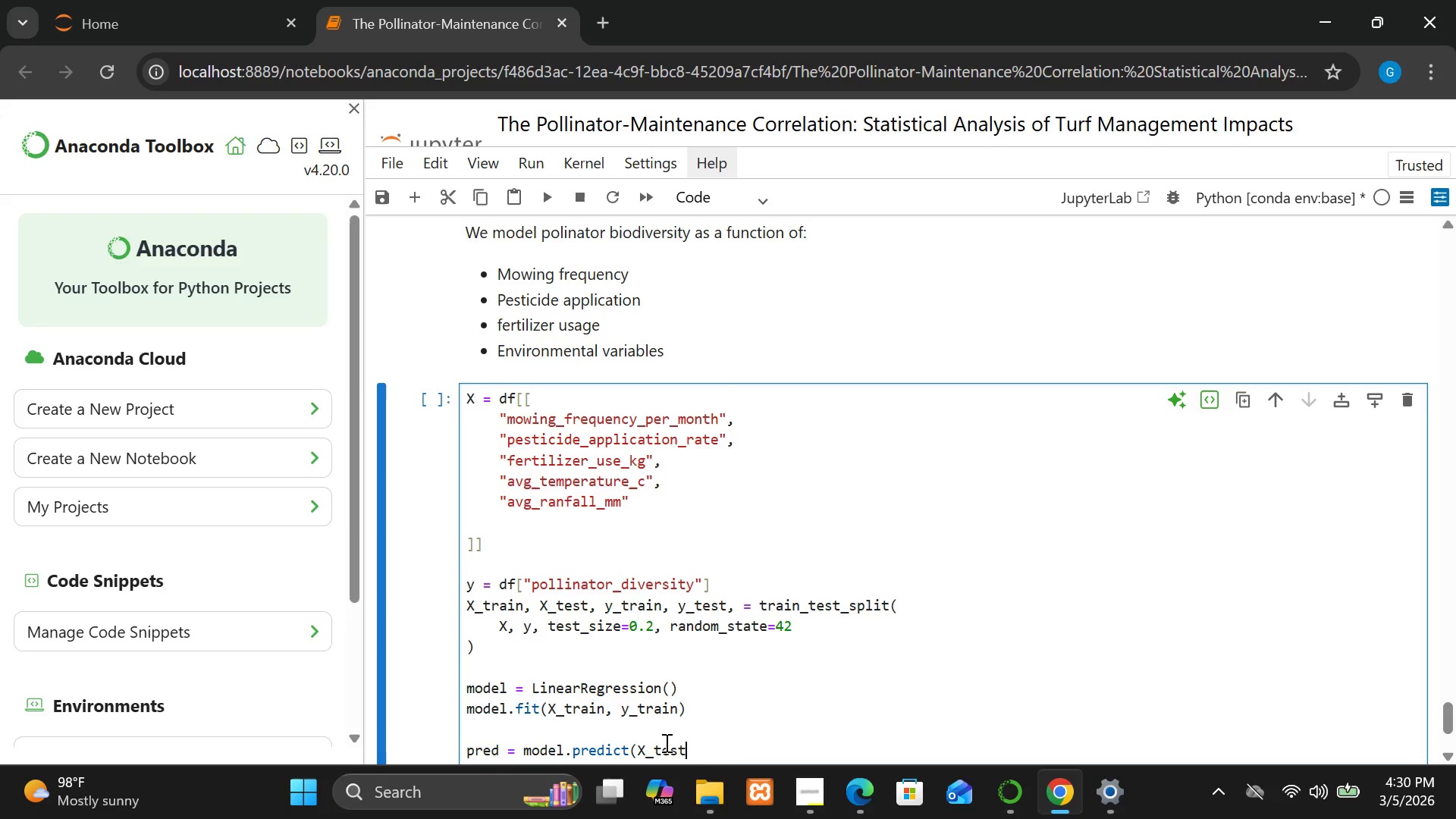 
key(Shift+0)
 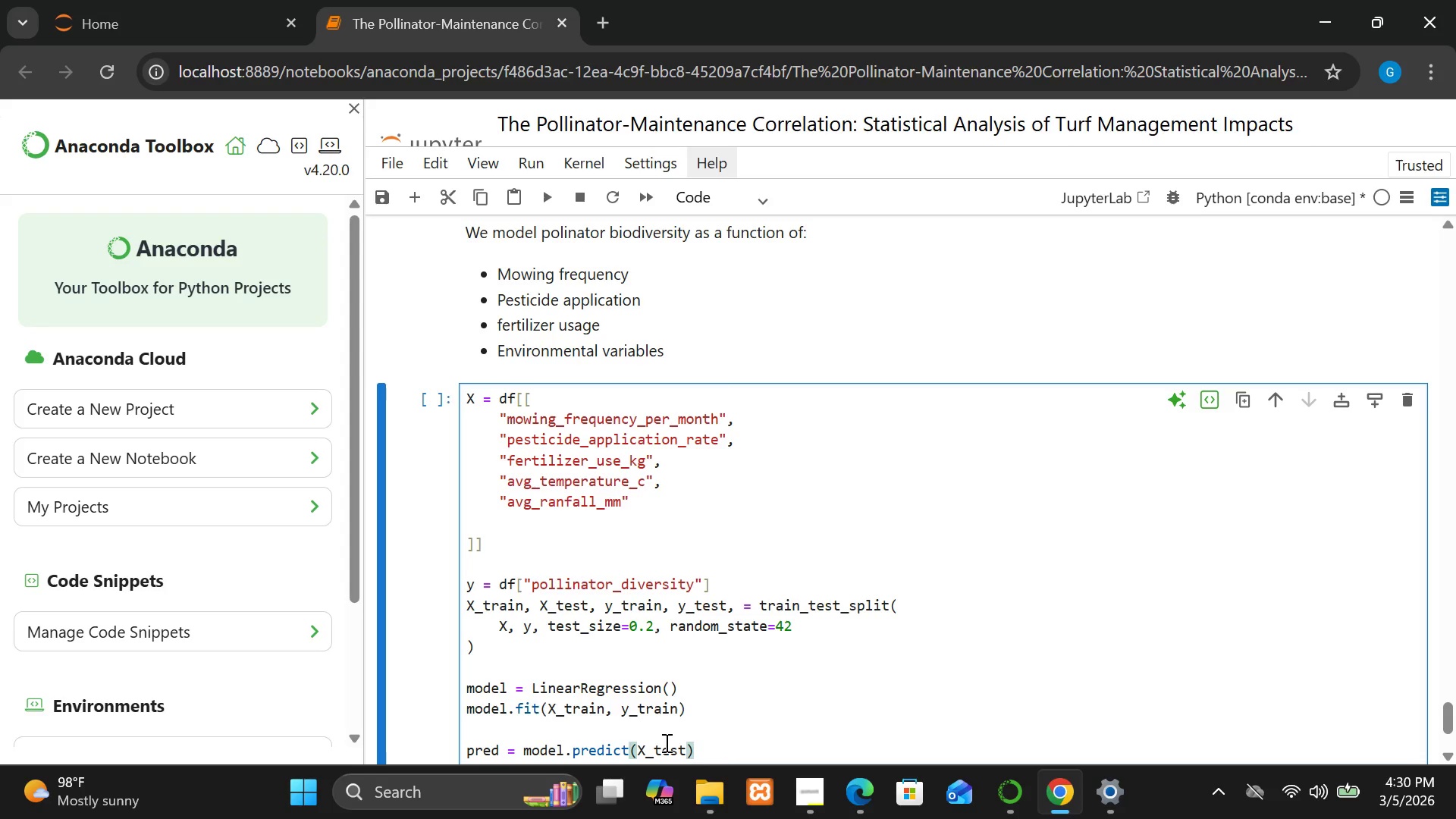 
key(Enter)
 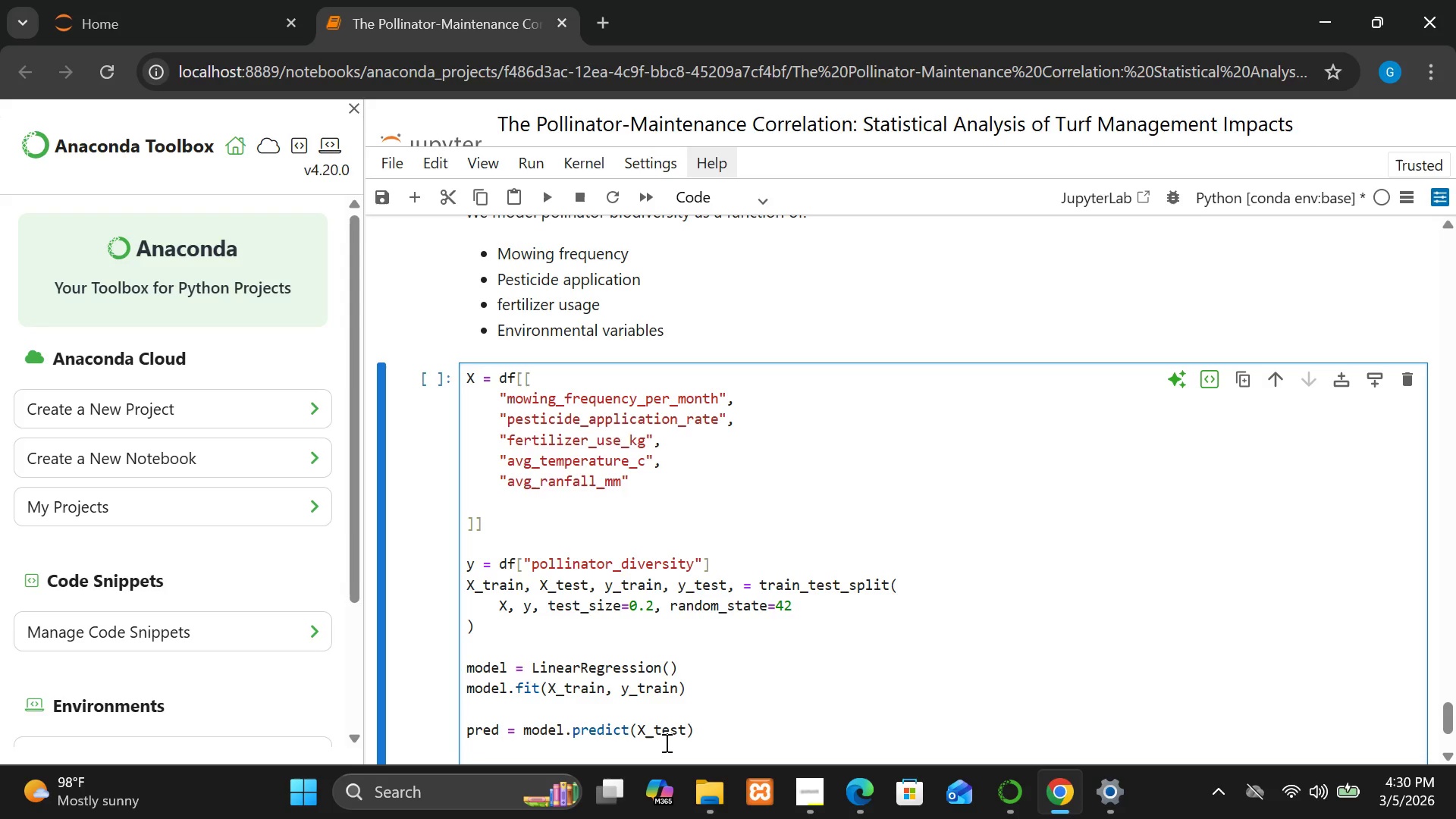 
key(Enter)
 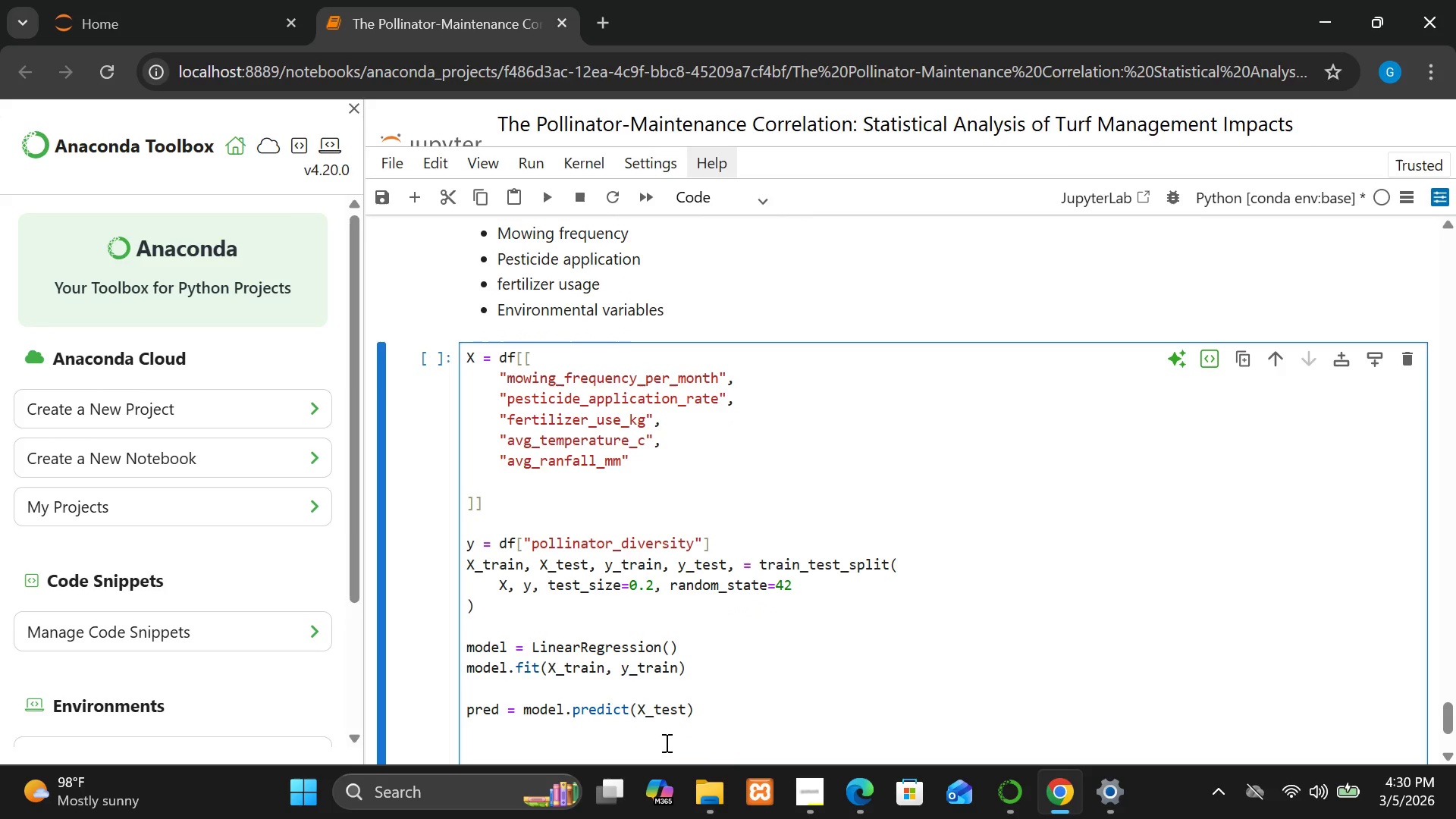 
type(r2)
 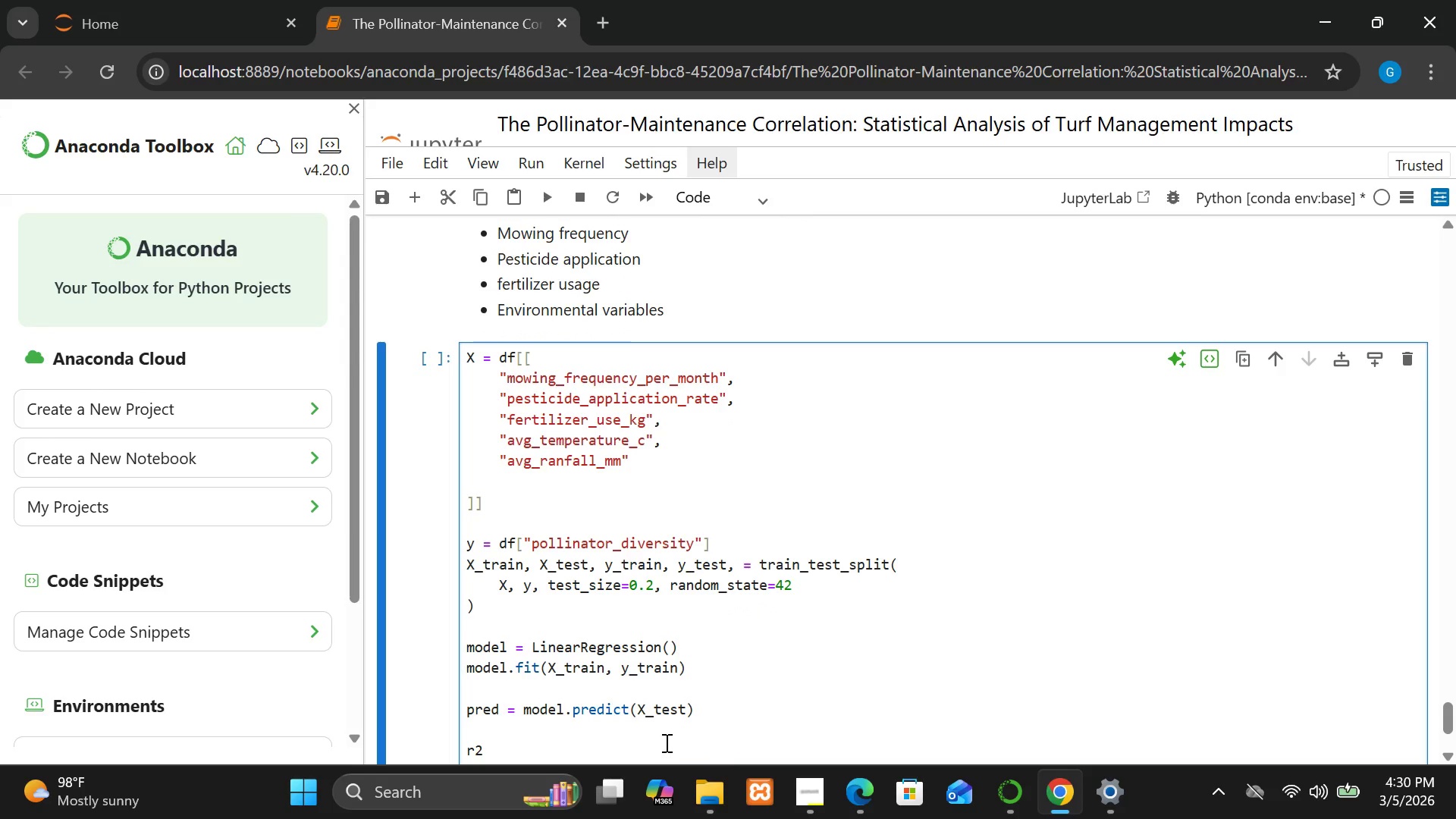 
type(_score()
 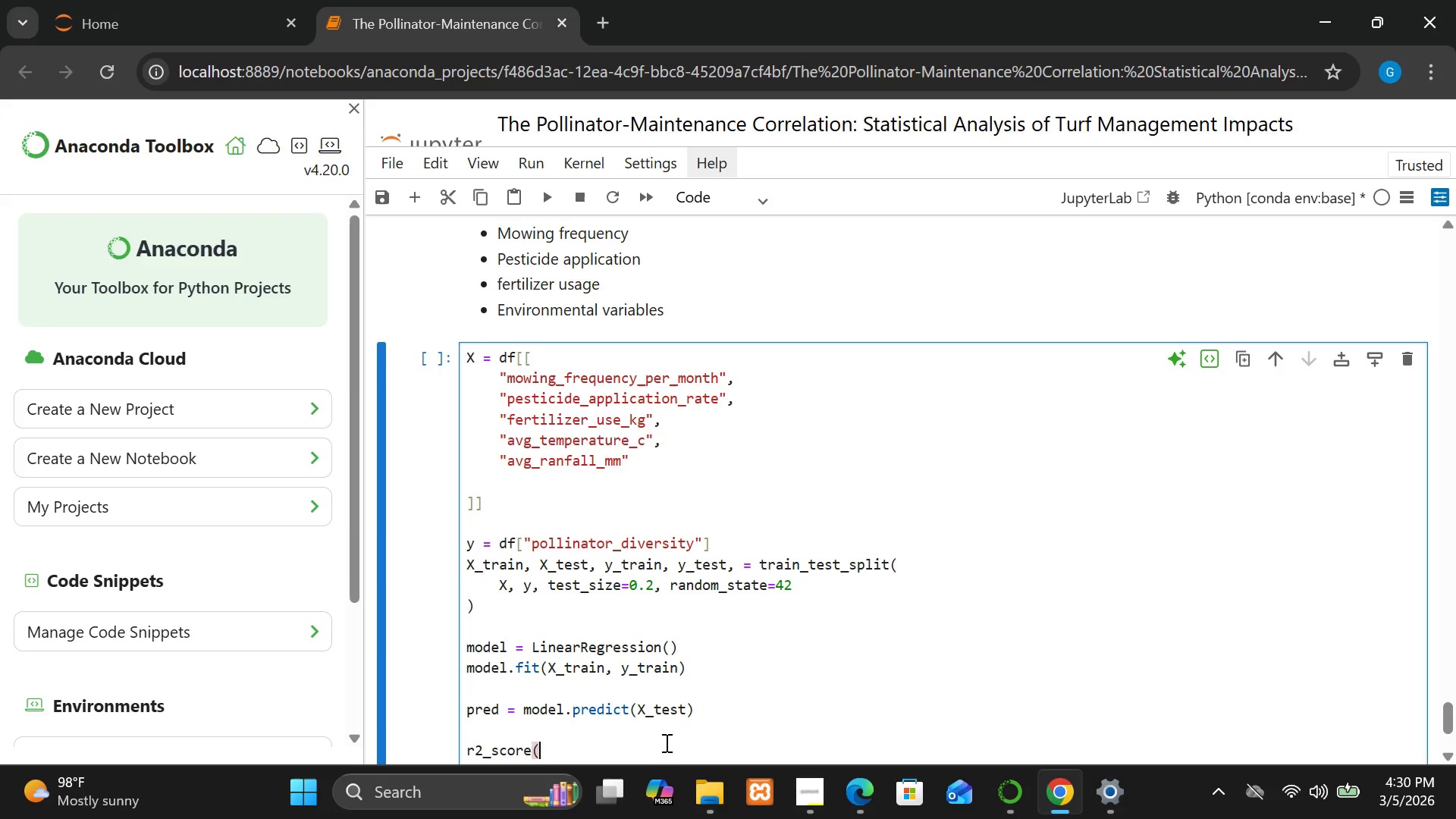 
wait(5.31)
 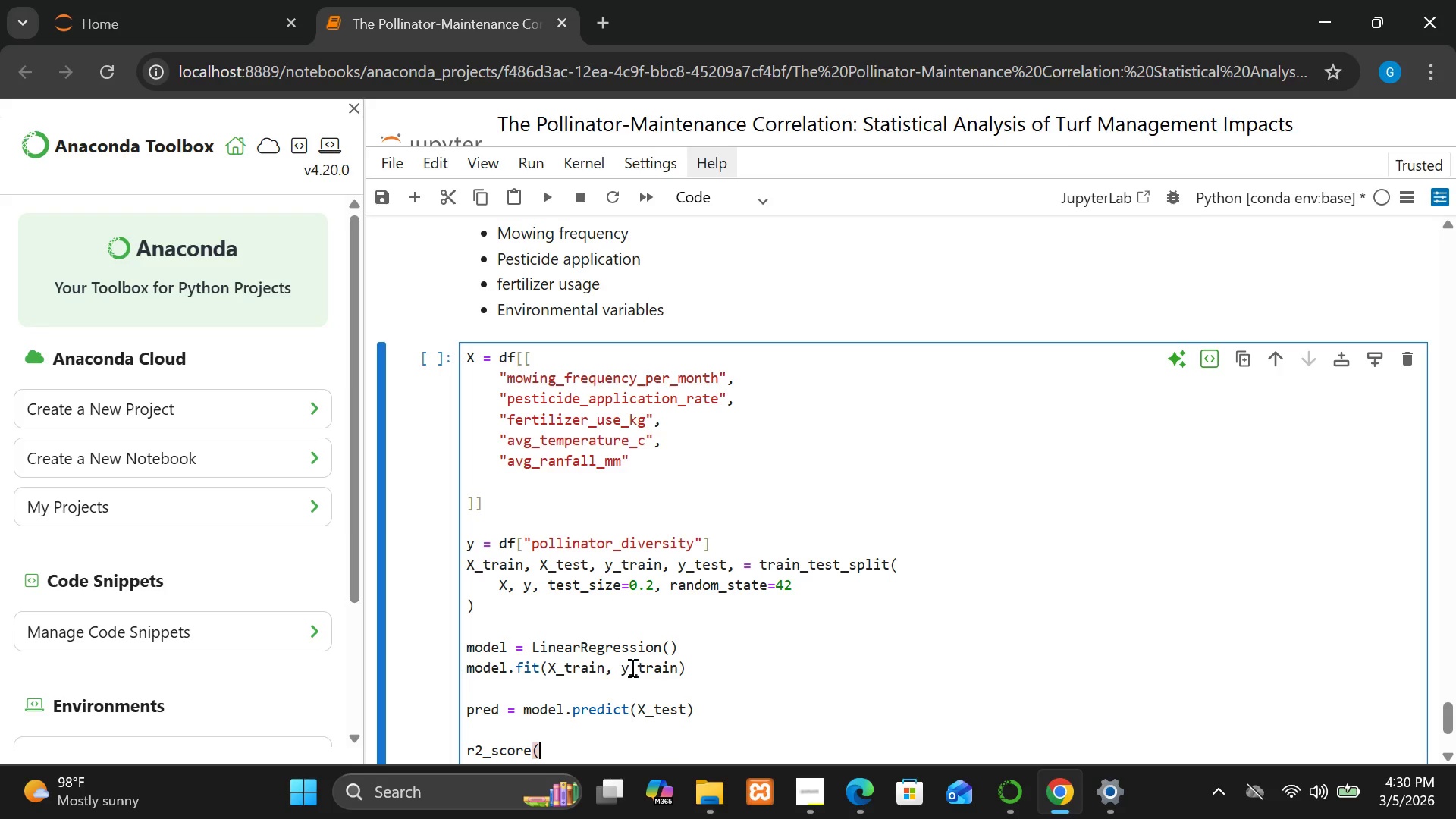 
type(y_test, pred))
 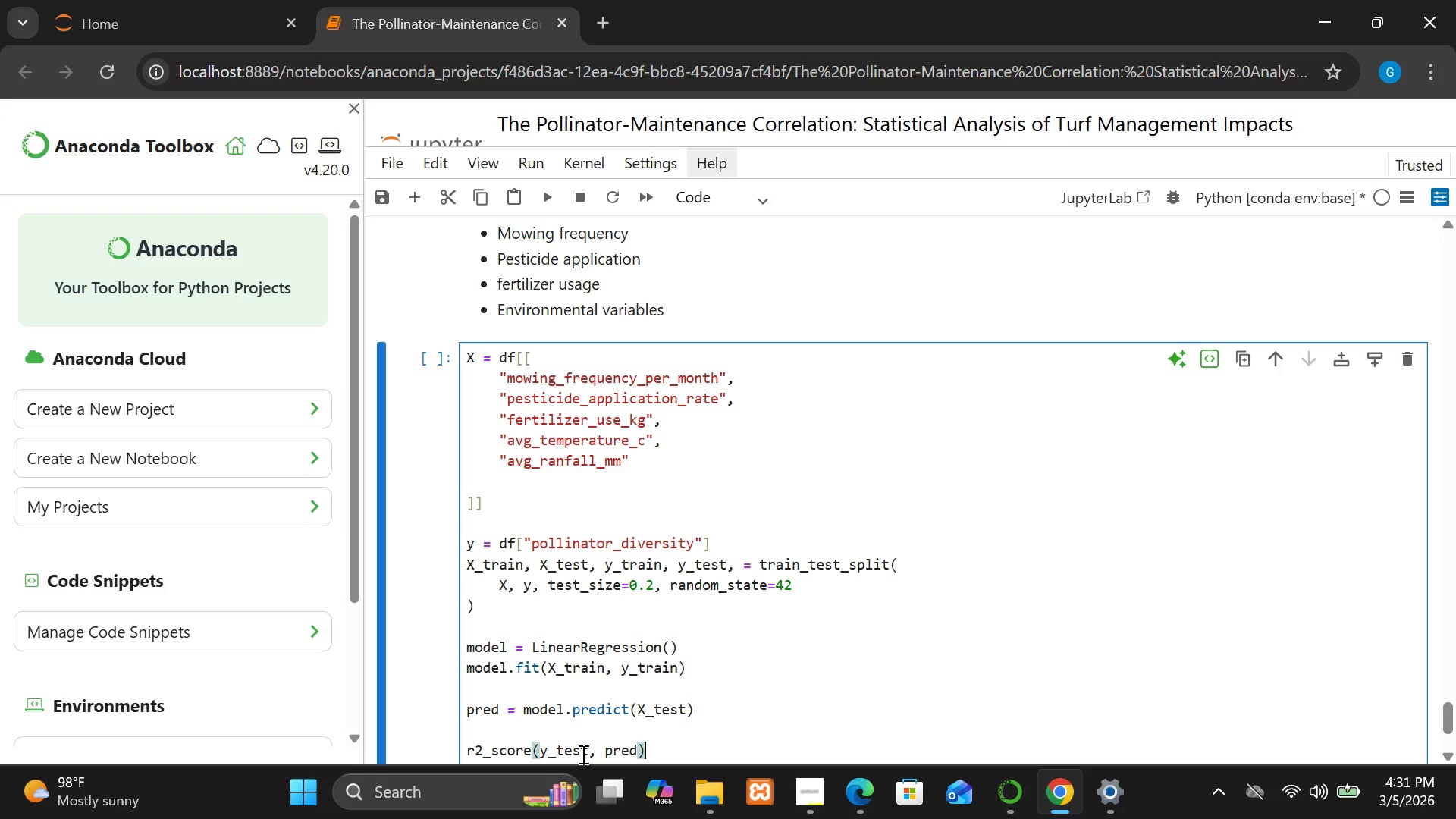 
key(Shift+ShiftRight)
 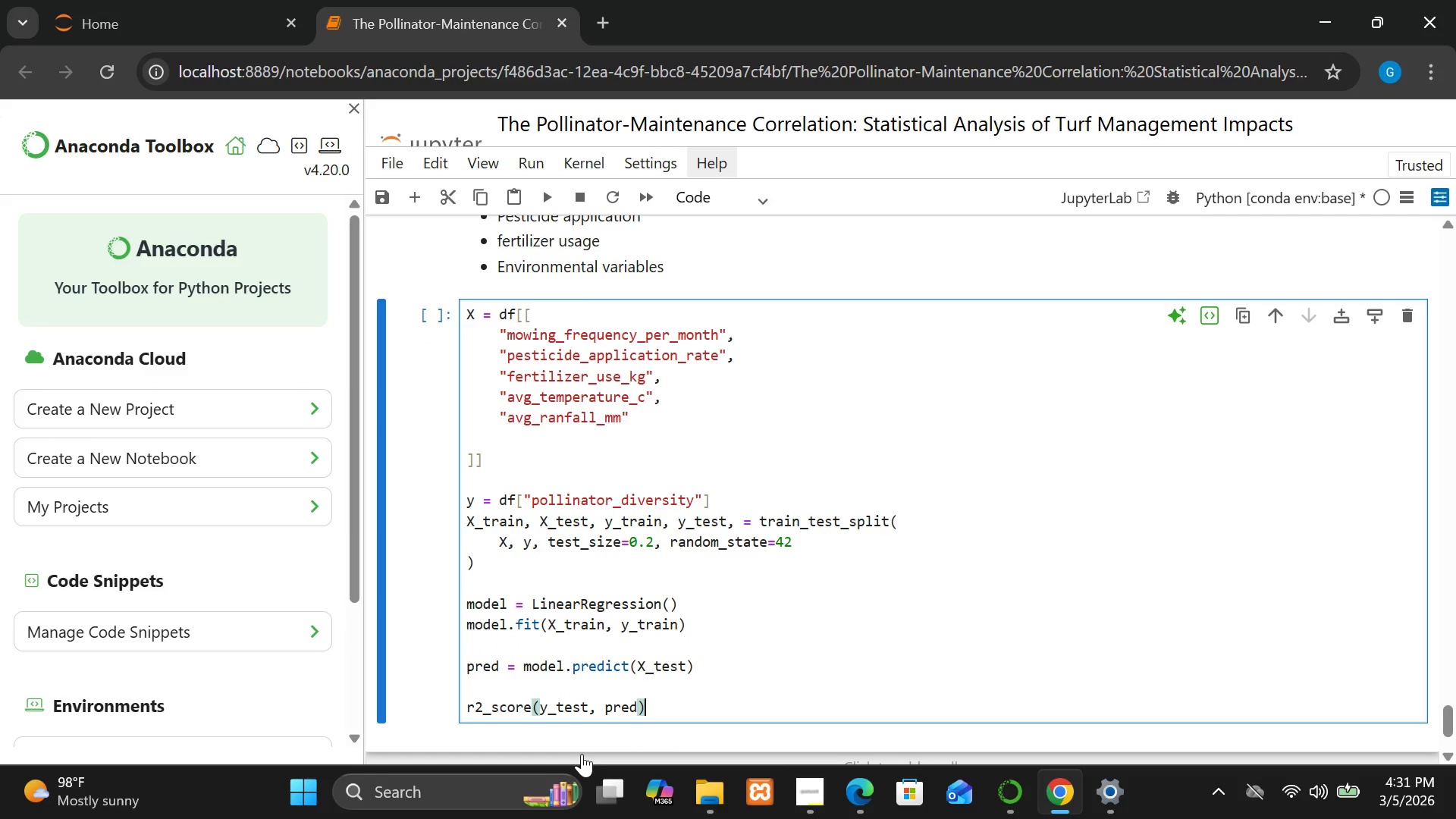 
key(Shift+Enter)
 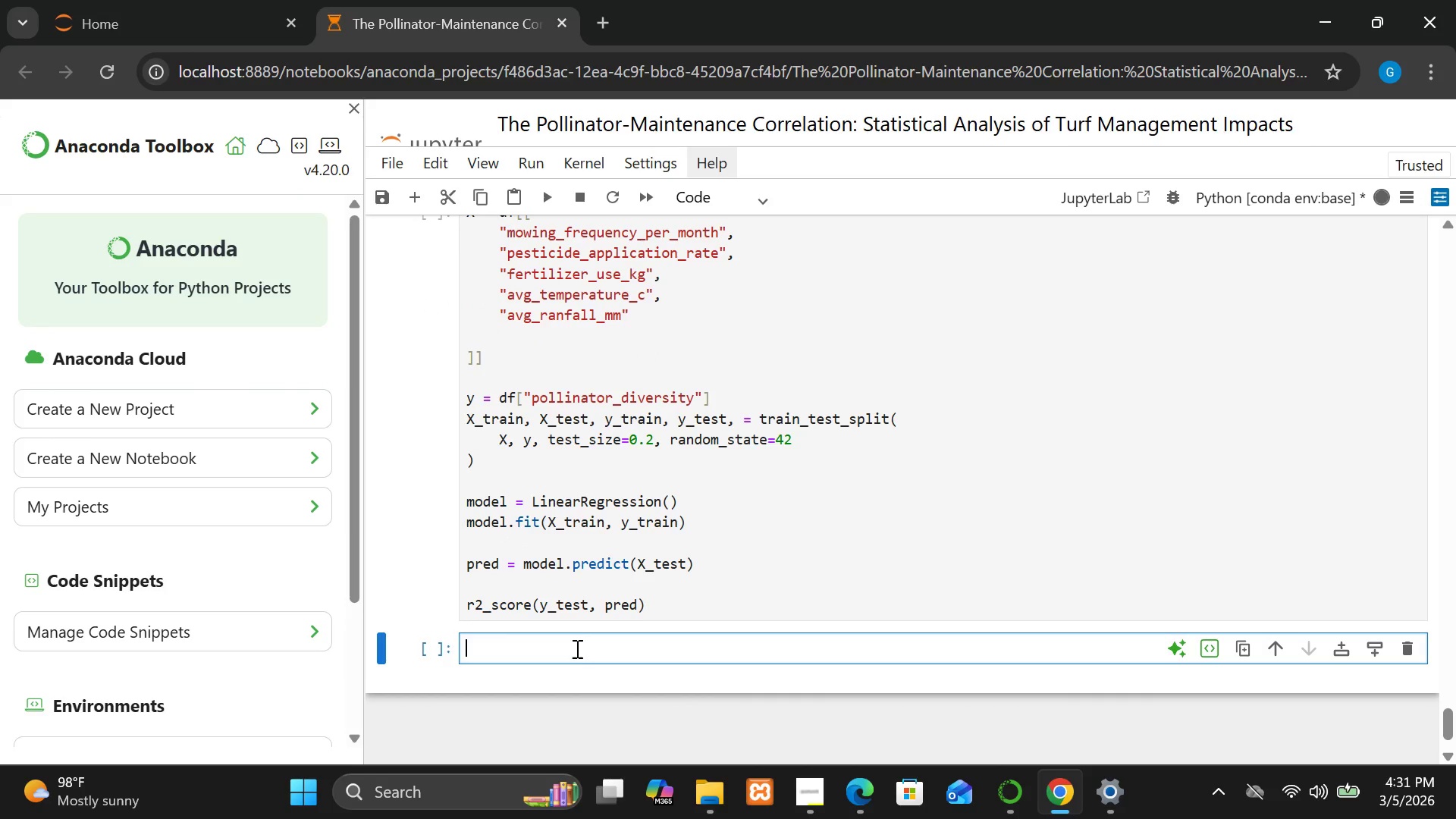 
left_click([576, 648])
 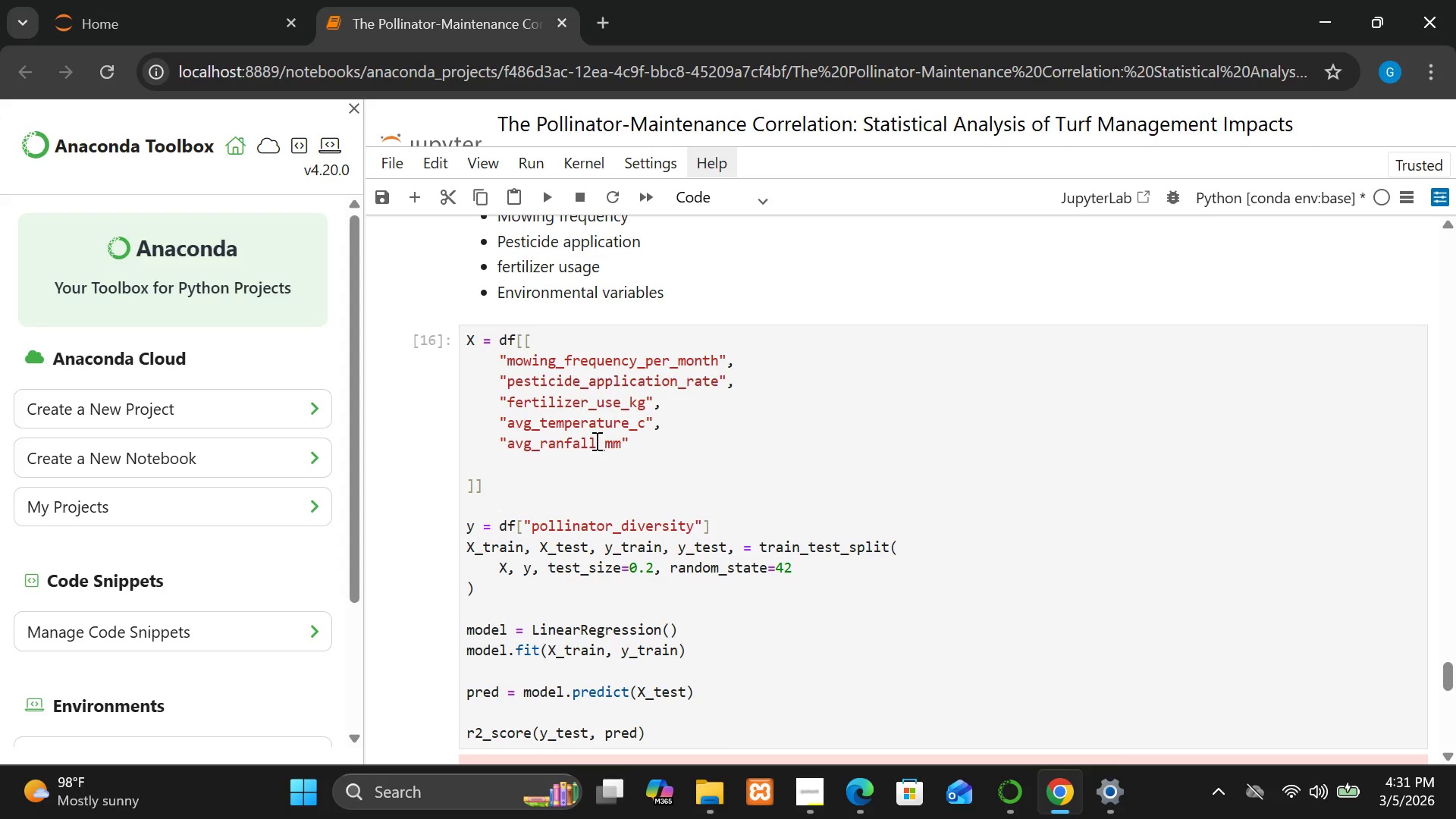 
wait(24.89)
 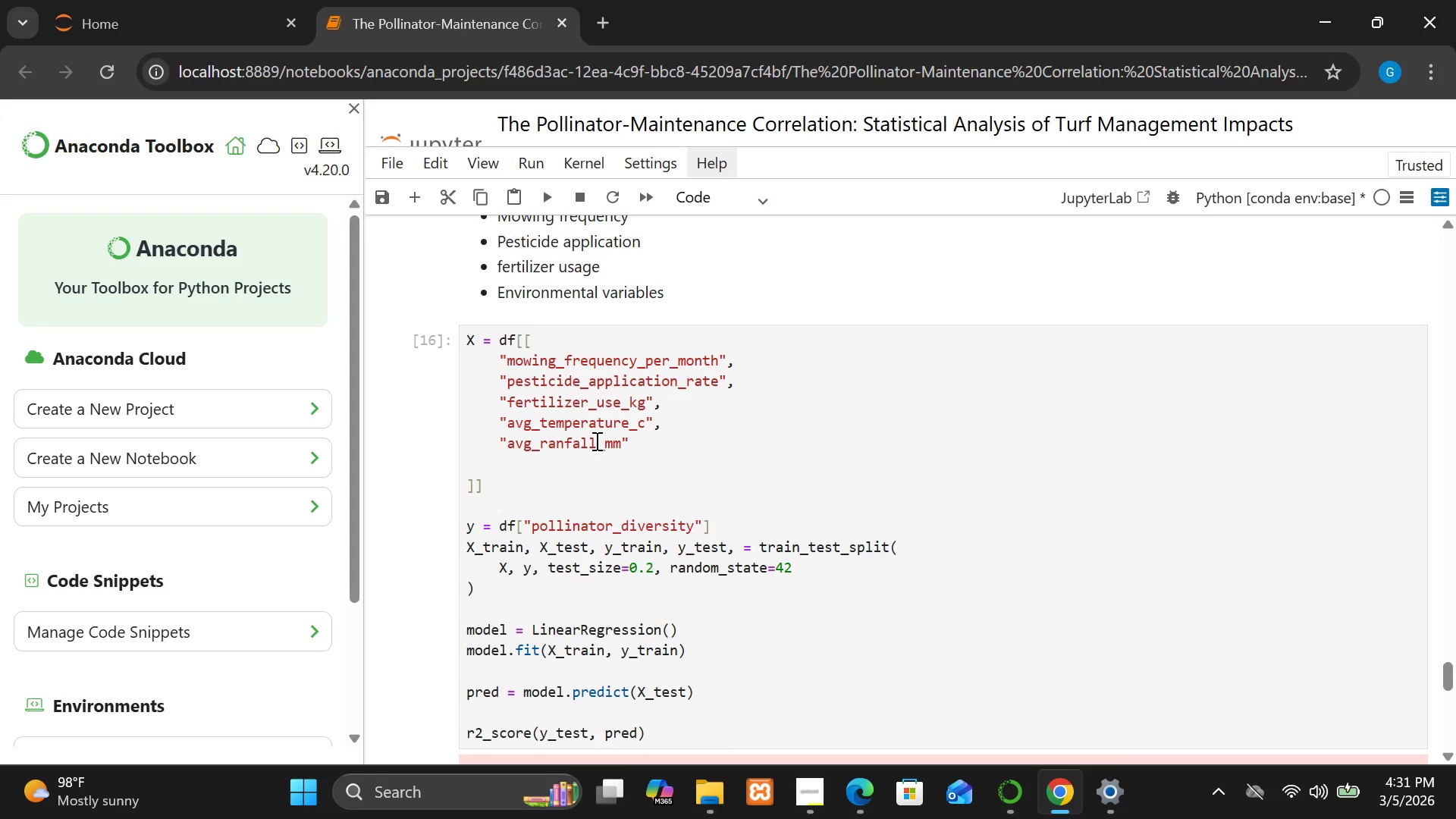 
left_click([553, 445])
 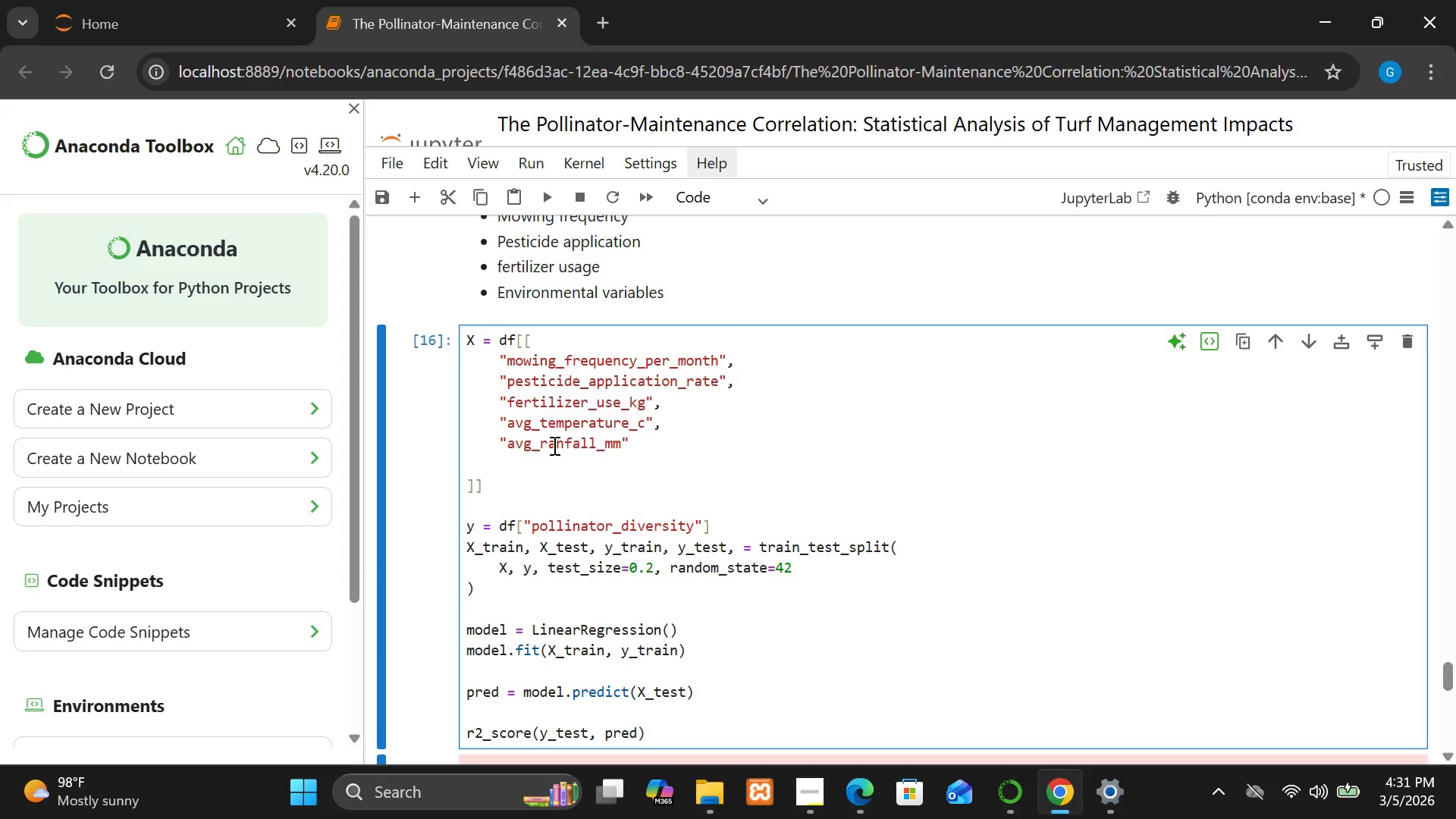 
key(I)
 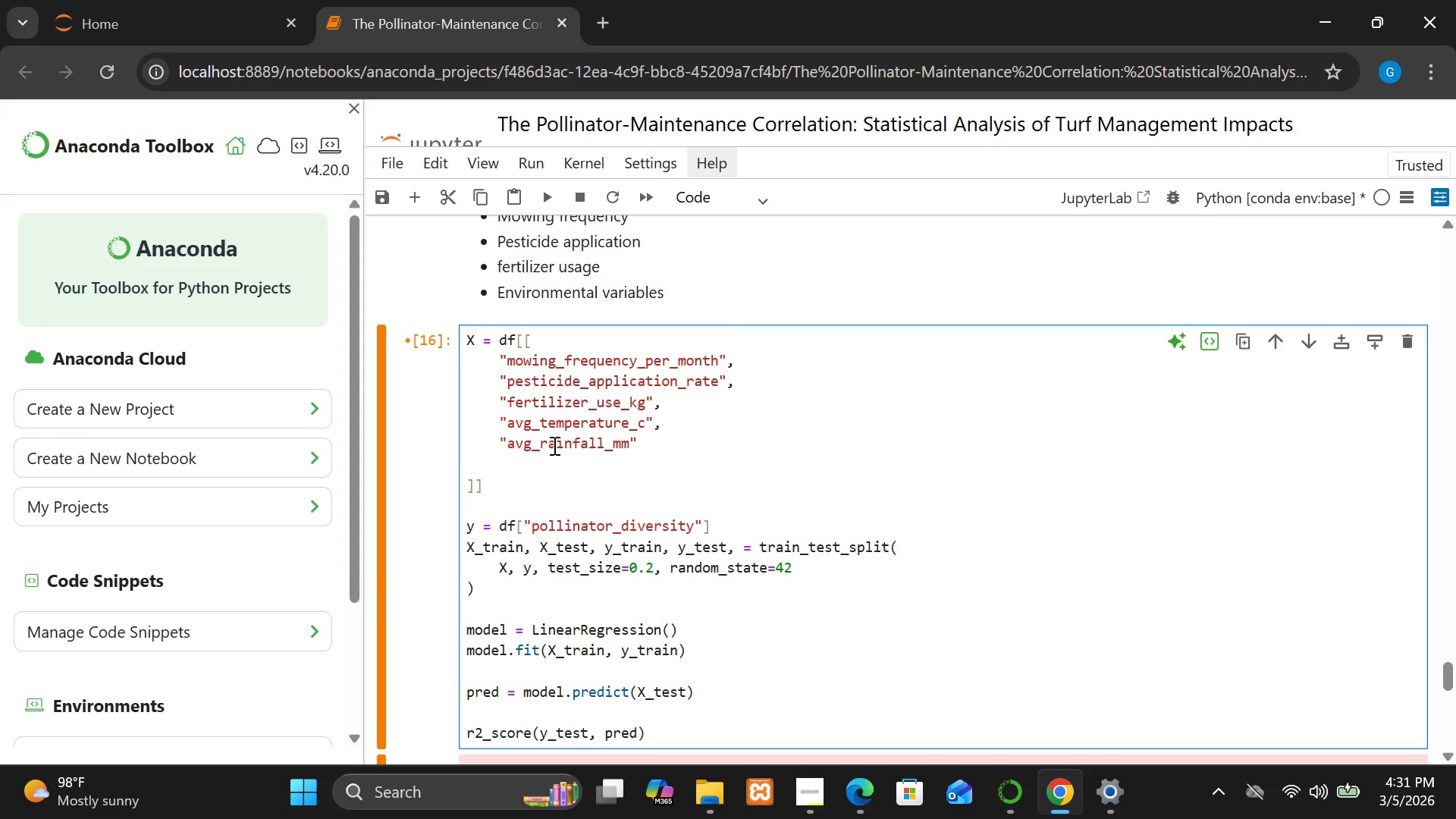 
key(Shift+Enter)
 